 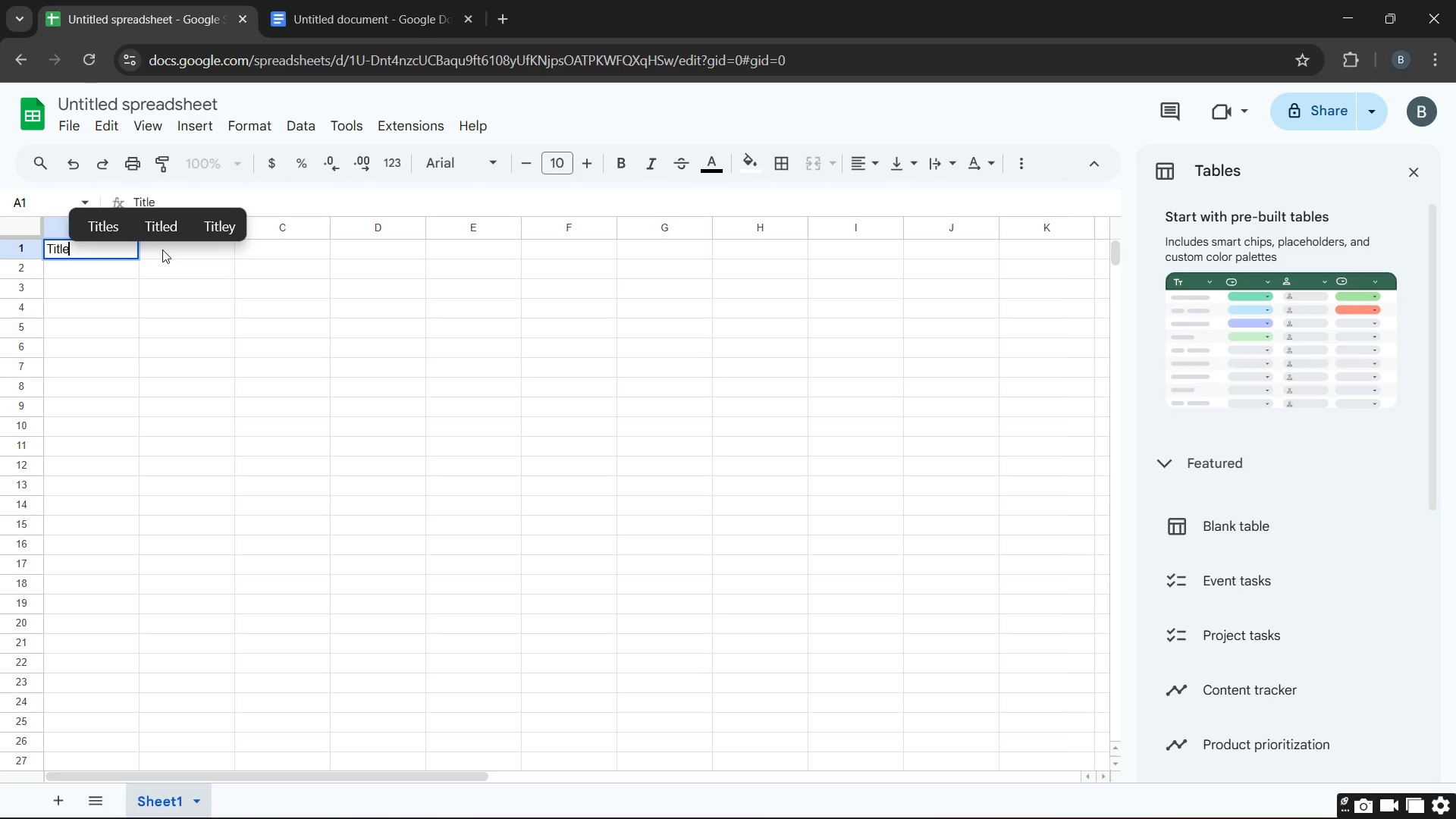 
type(de)
key(Backspace)
key(Backspace)
 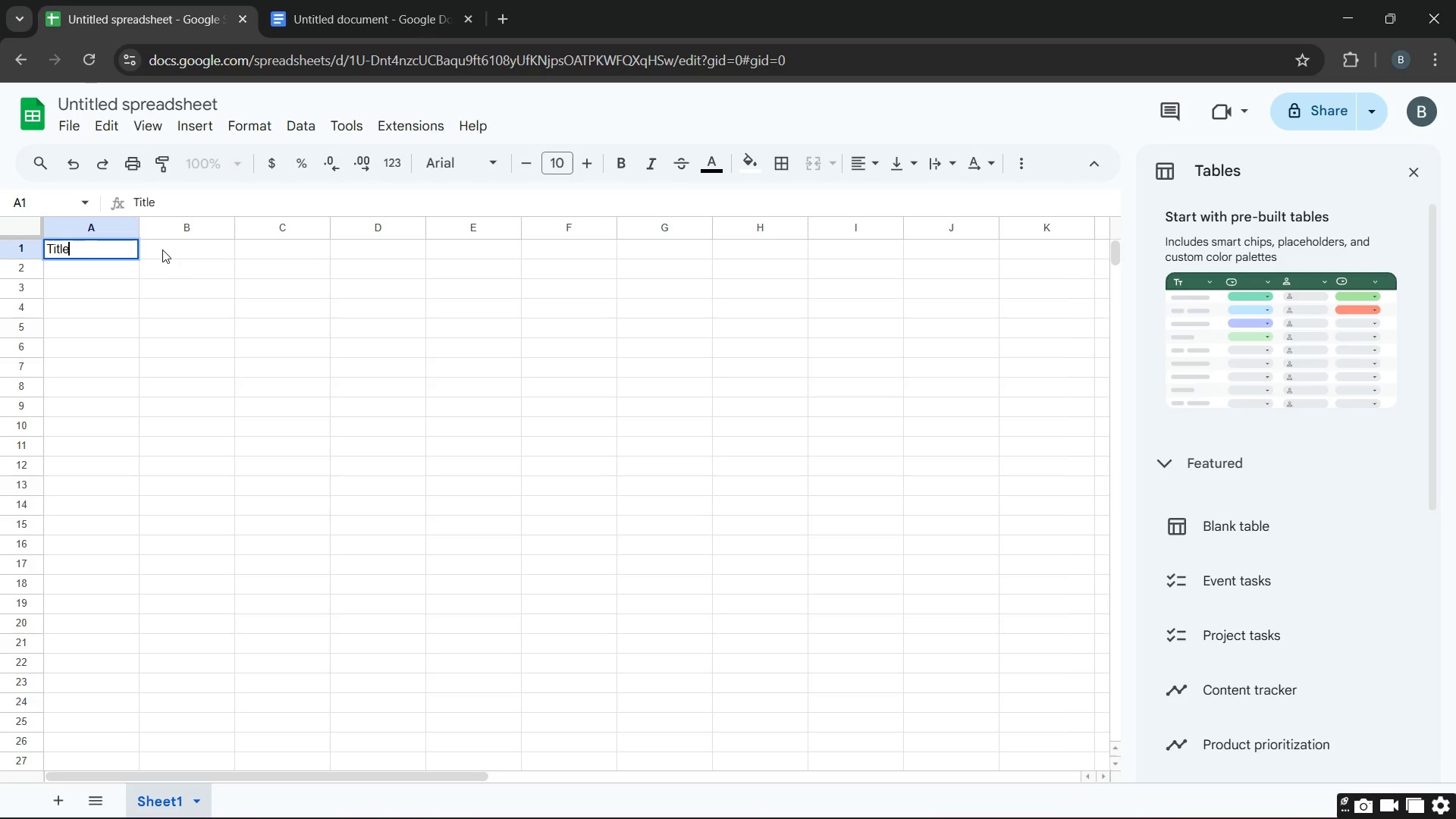 
key(ArrowRight)
 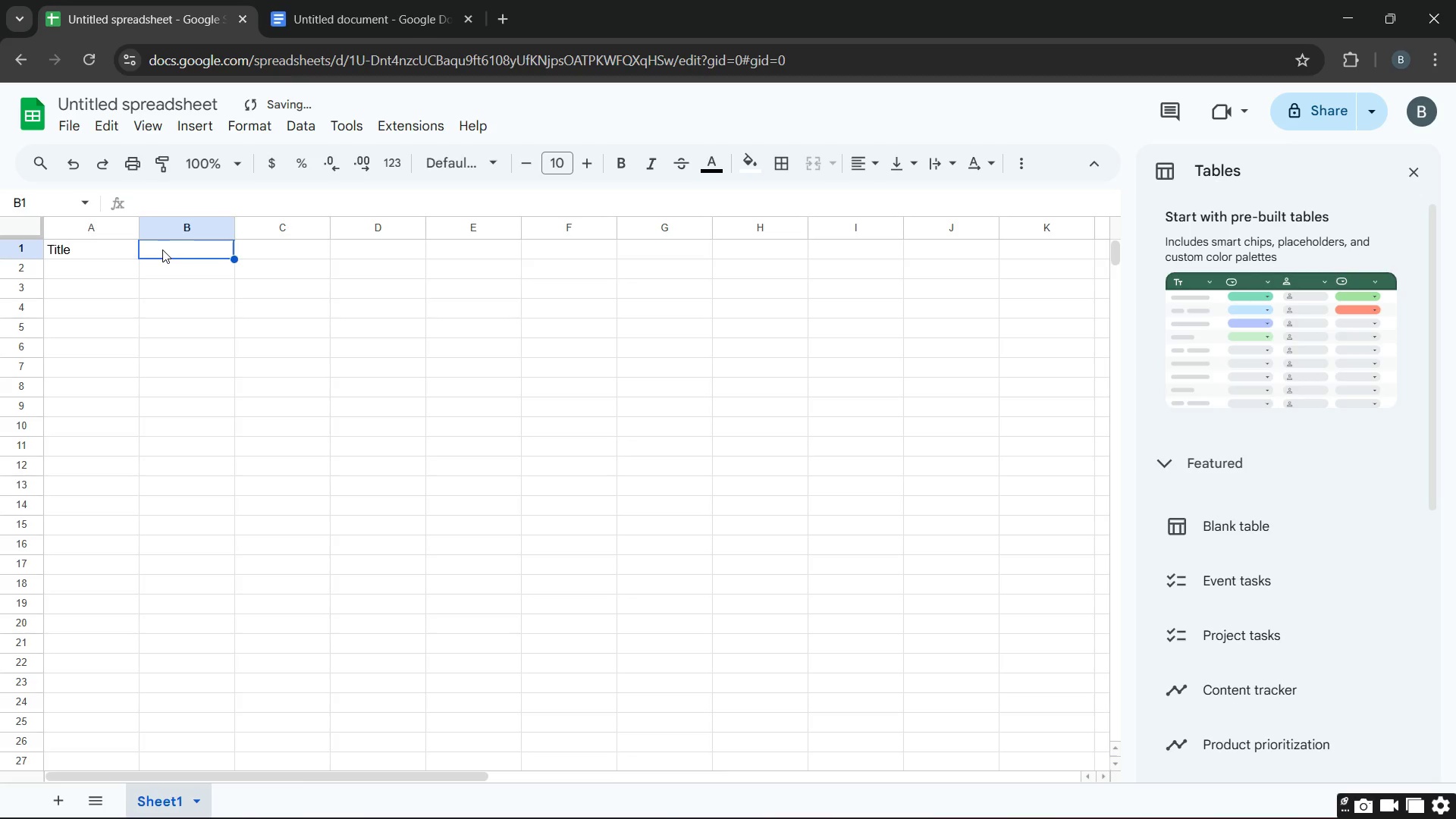 
type(de)
key(Backspace)
key(Backspace)
type(Desc)
 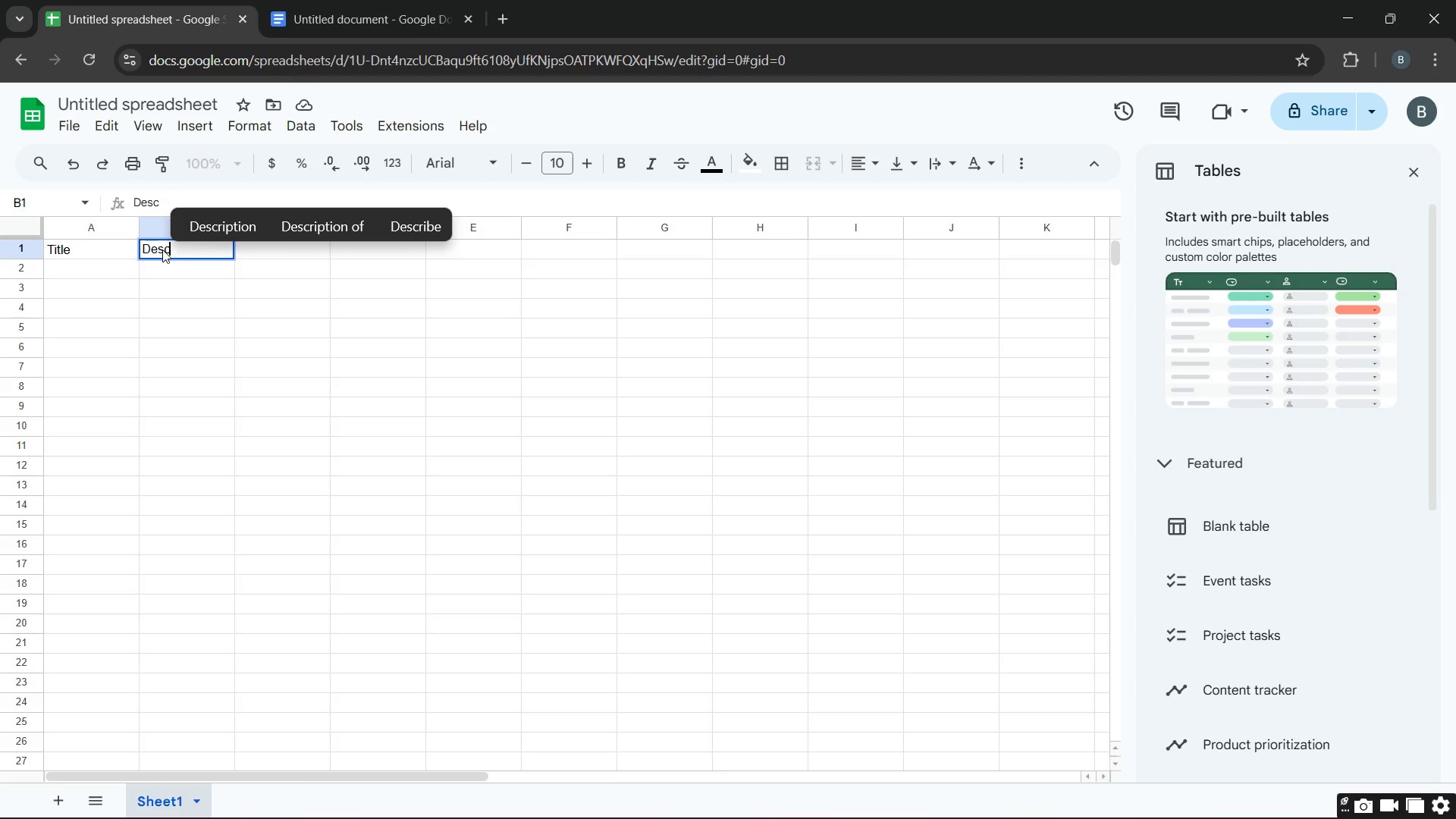 
left_click([192, 231])
 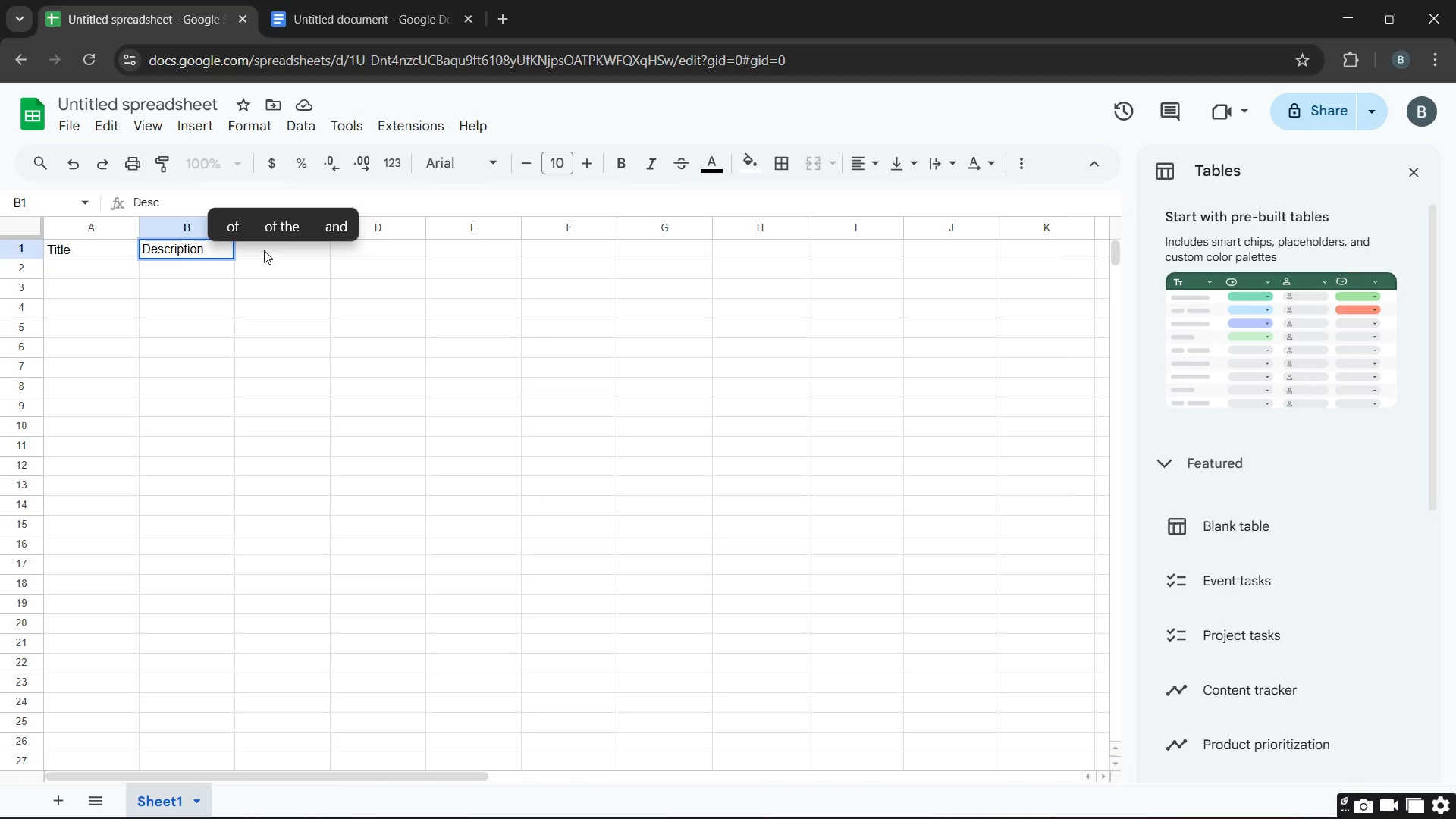 
double_click([265, 251])
 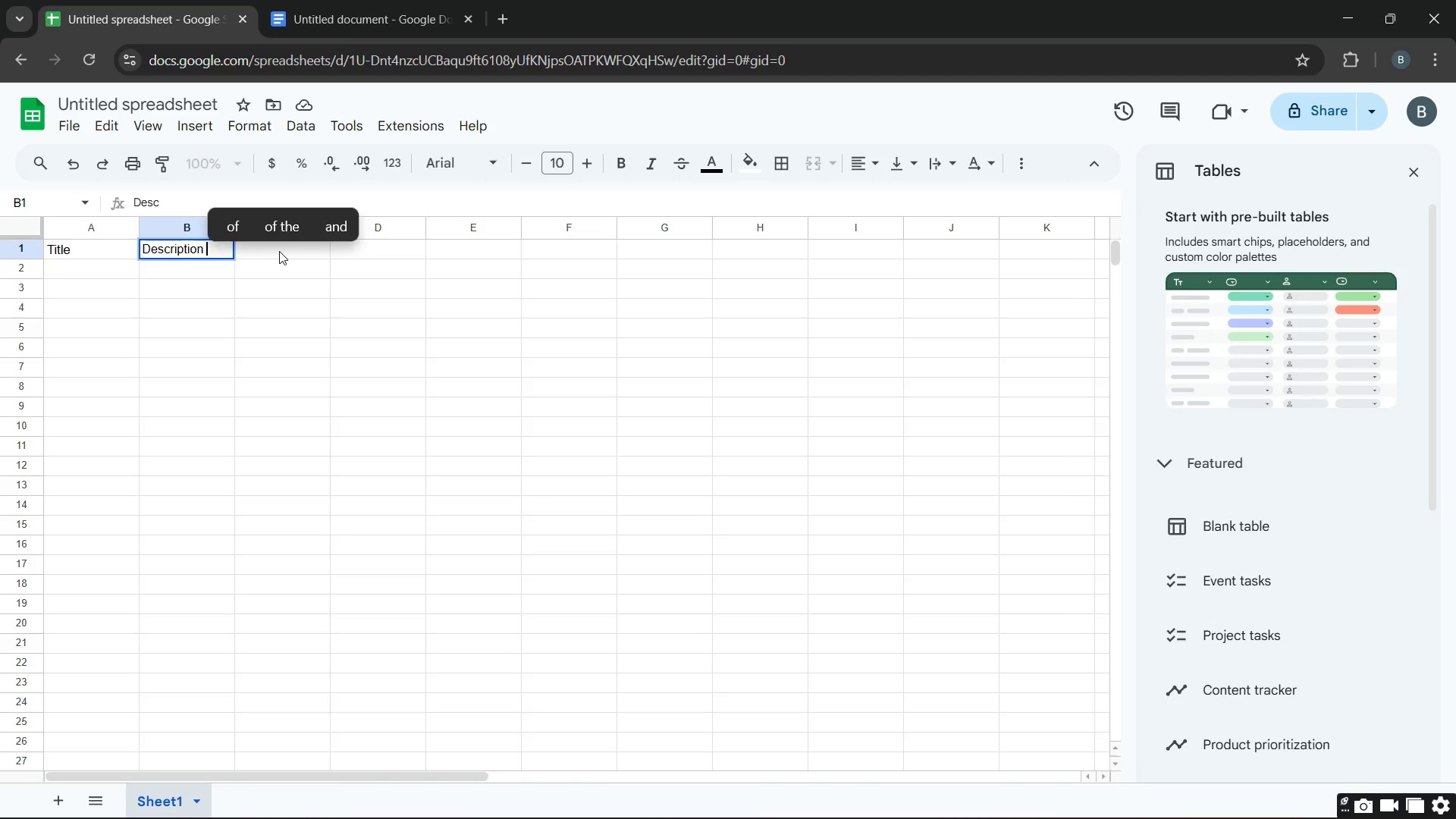 
double_click([279, 251])
 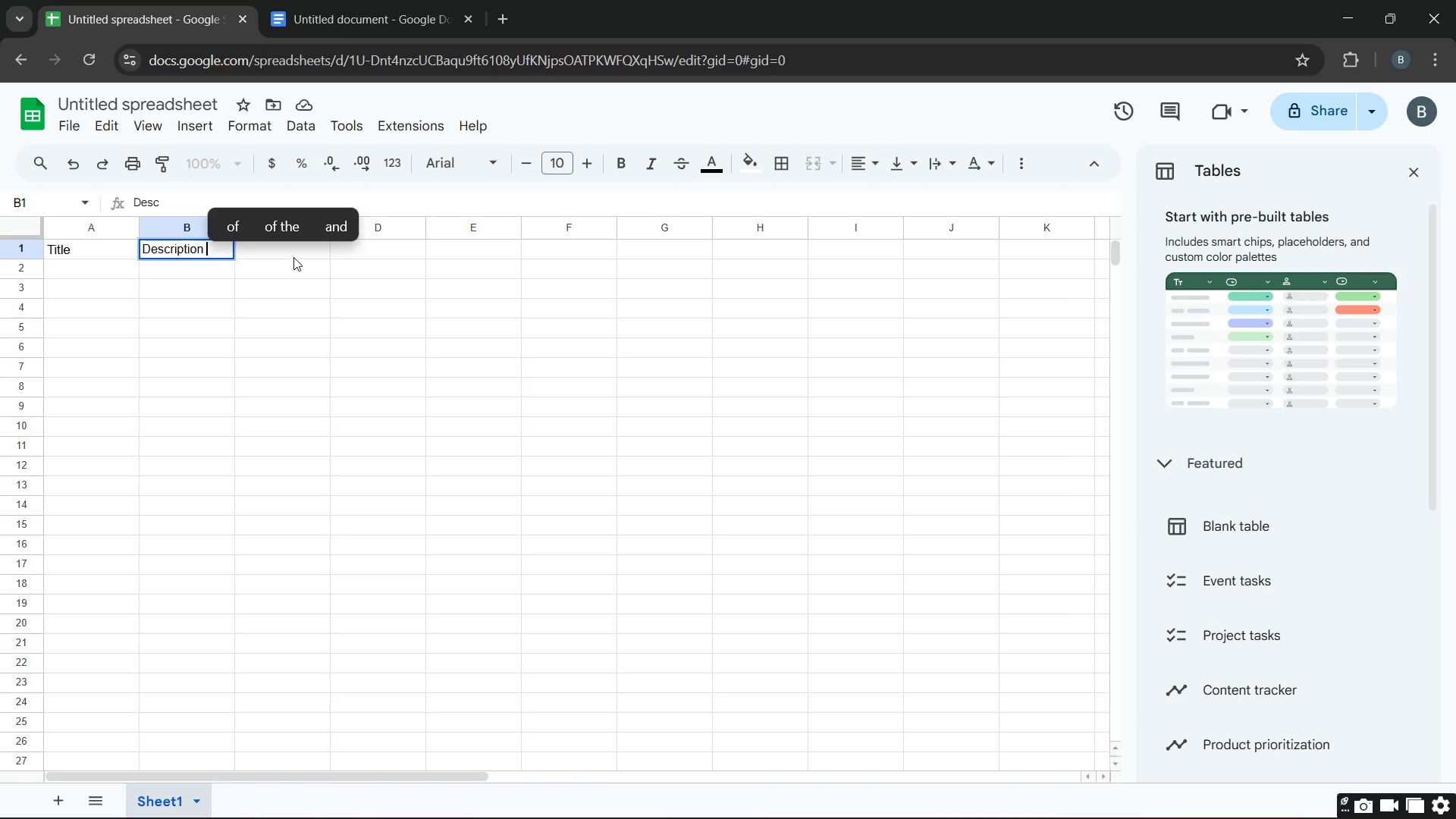 
double_click([293, 257])
 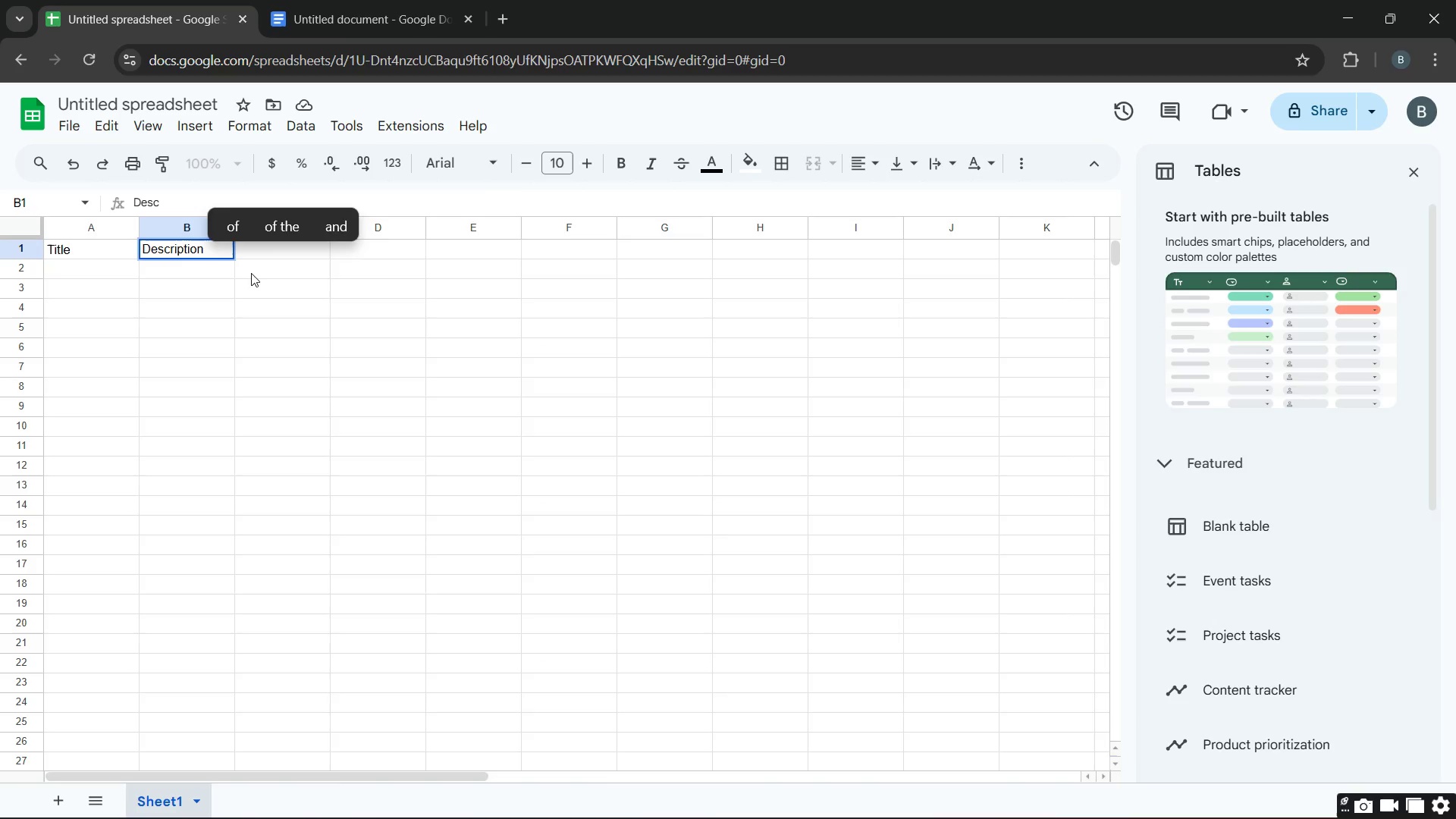 
left_click([251, 273])
 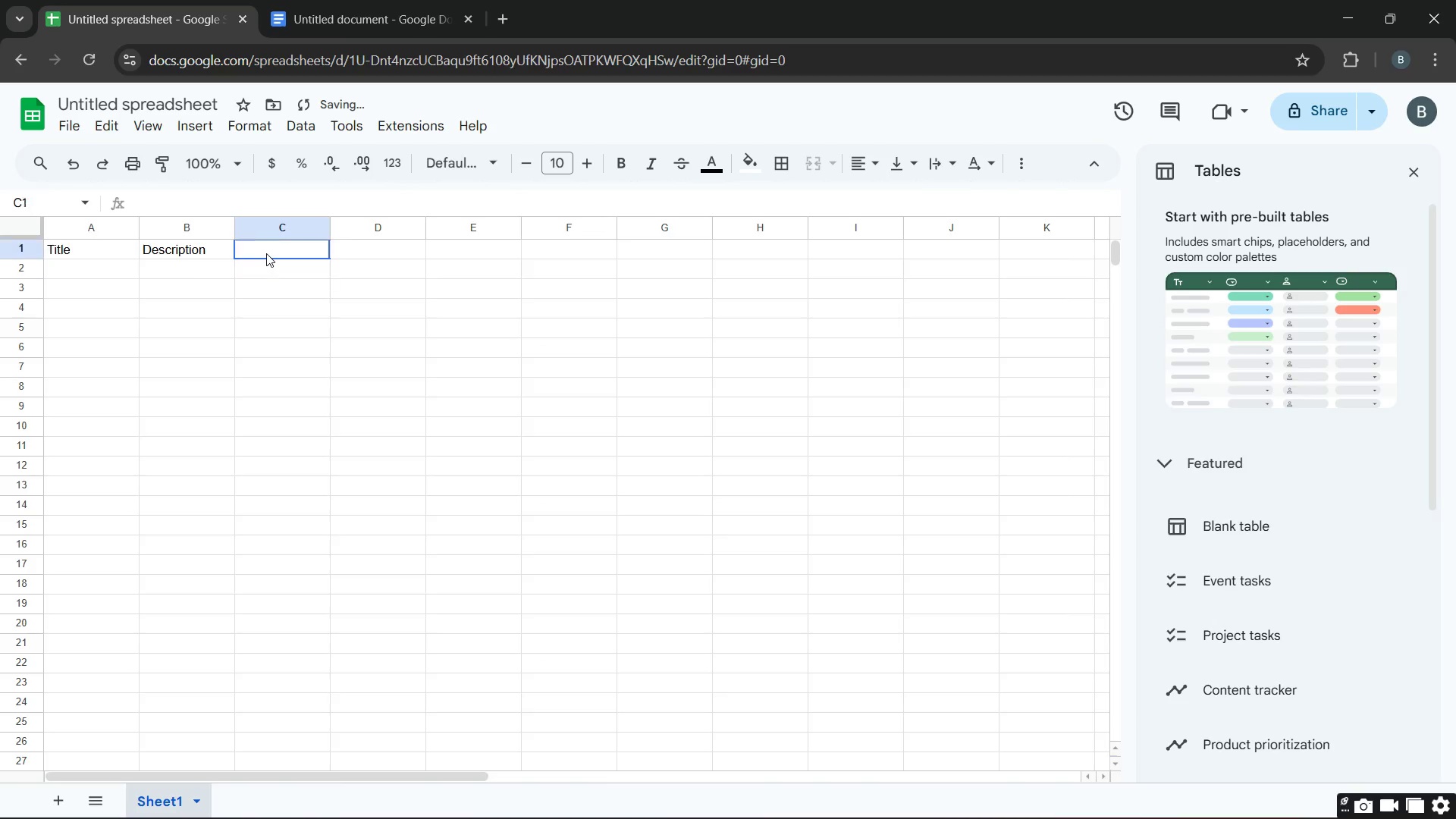 
double_click([266, 253])
 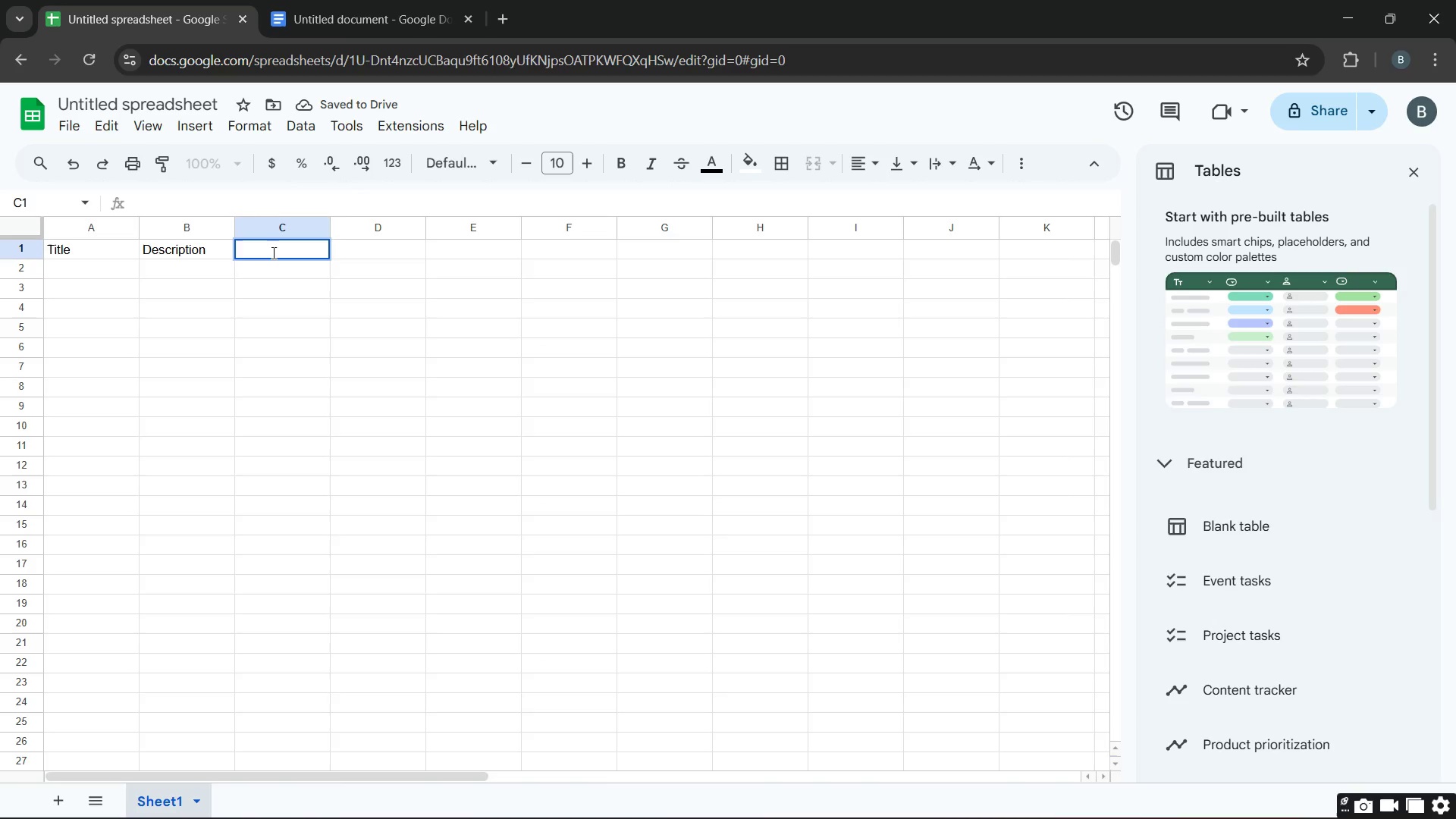 
wait(8.89)
 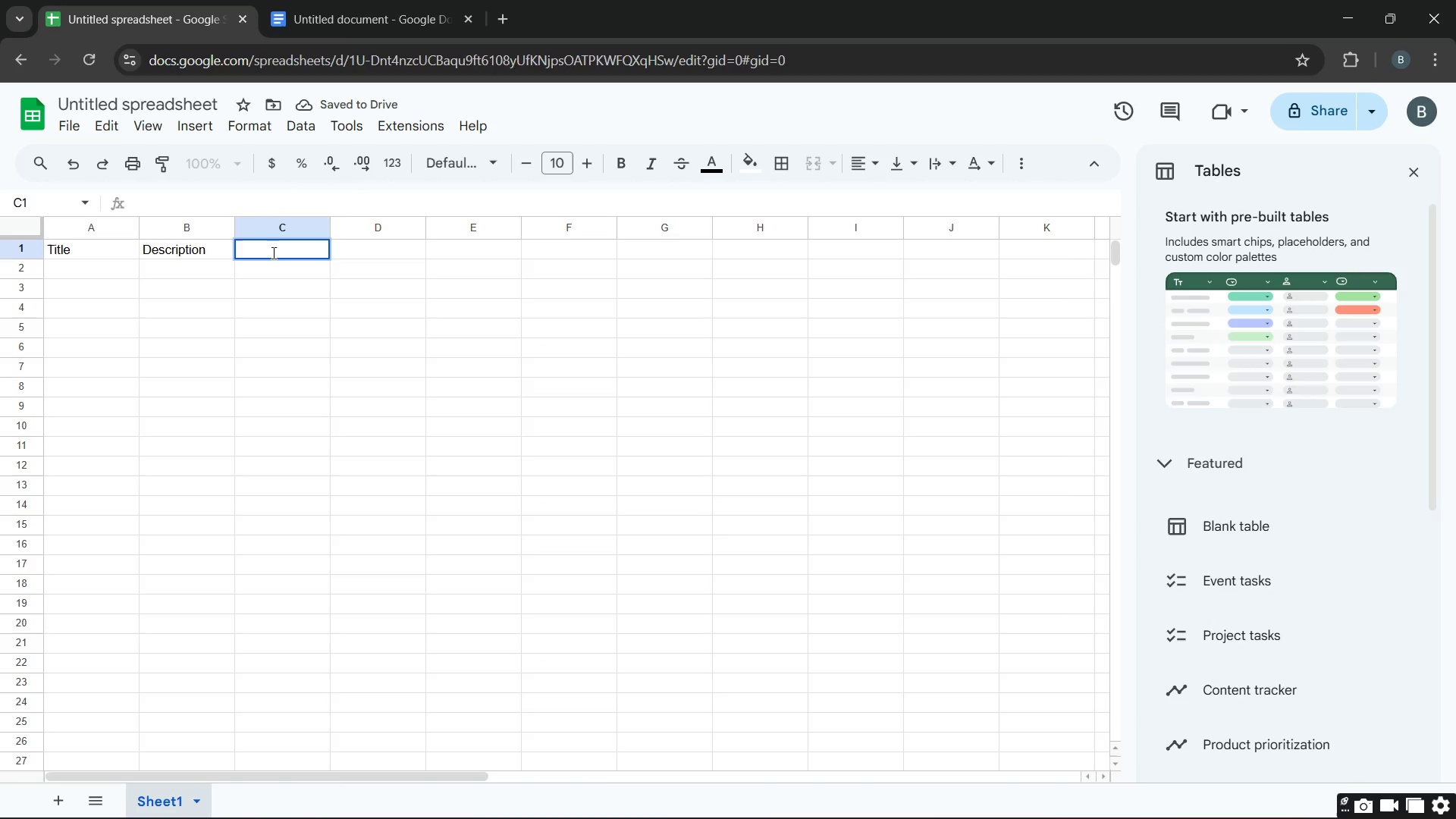 
type(Key )
key(Backspace)
type(words)
 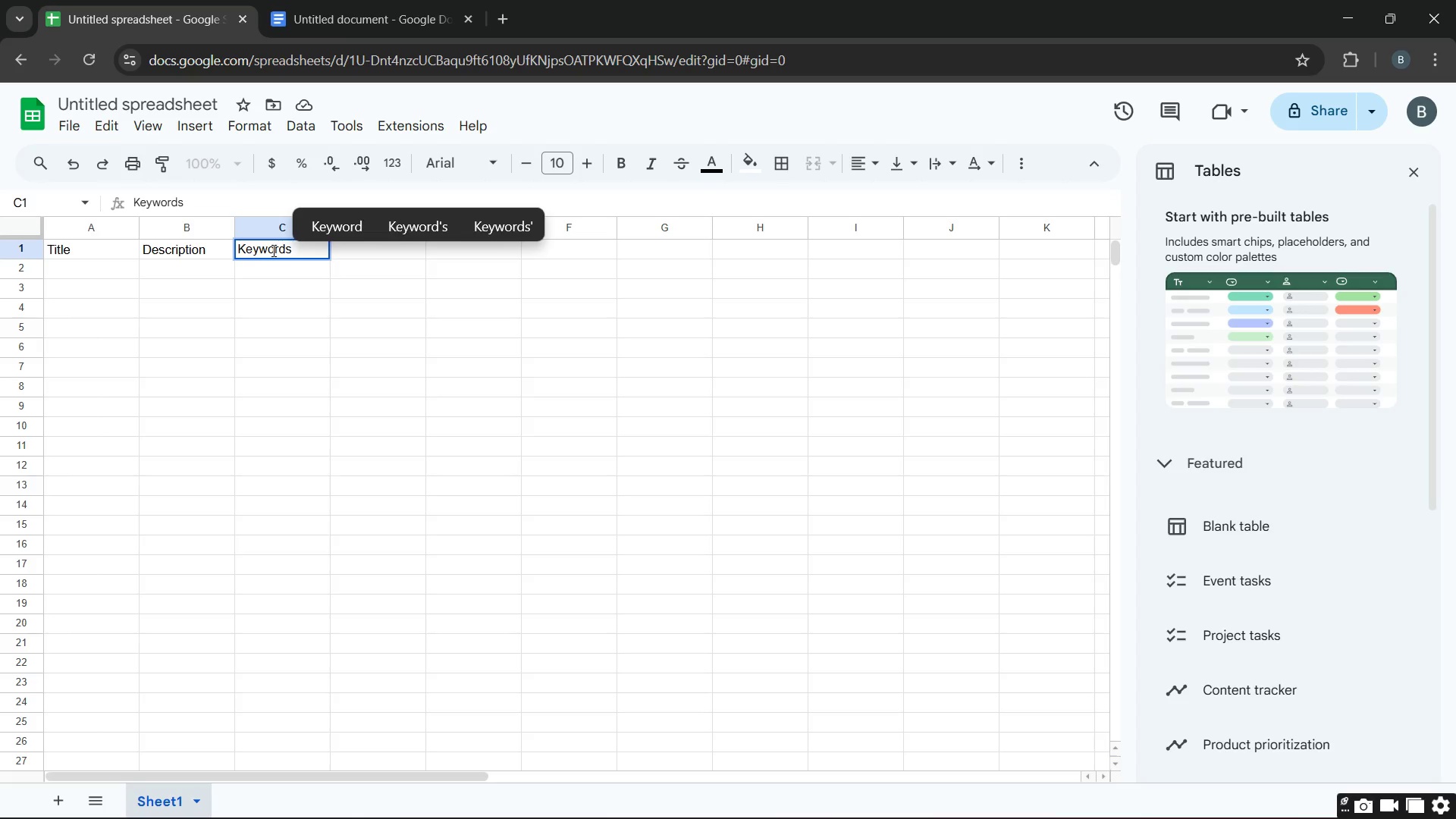 
key(ArrowRight)
 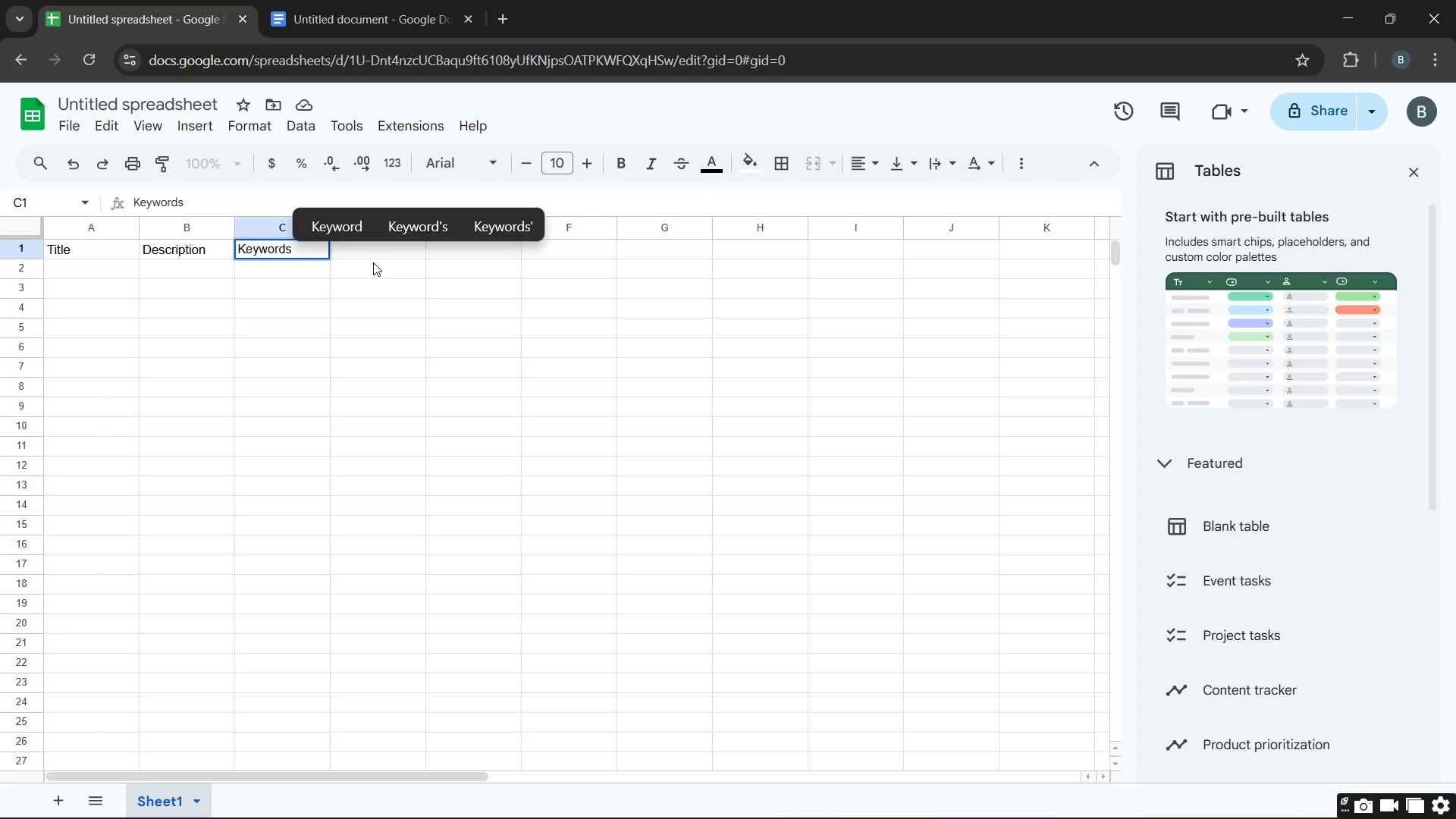 
left_click([382, 255])
 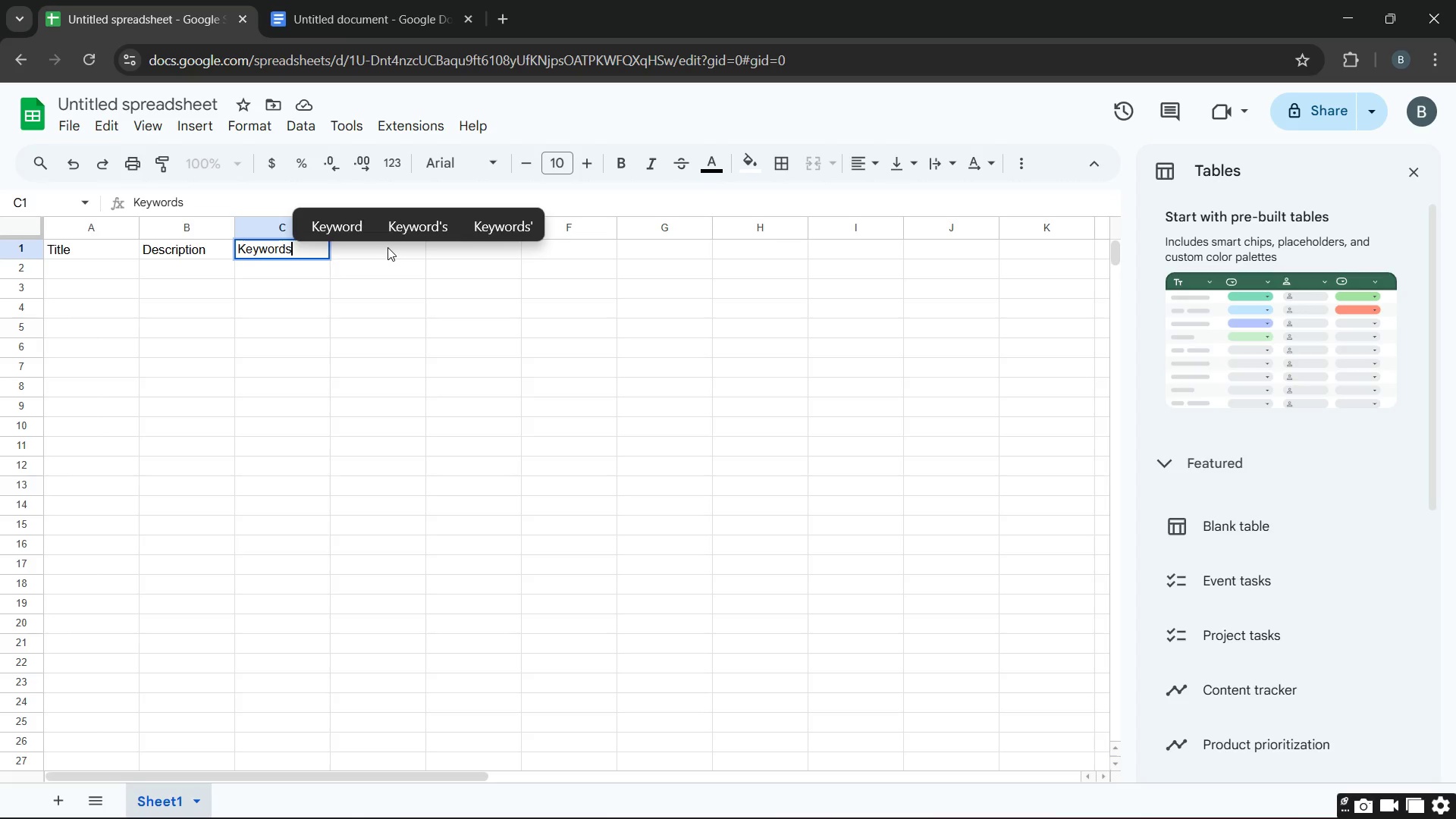 
left_click([388, 247])
 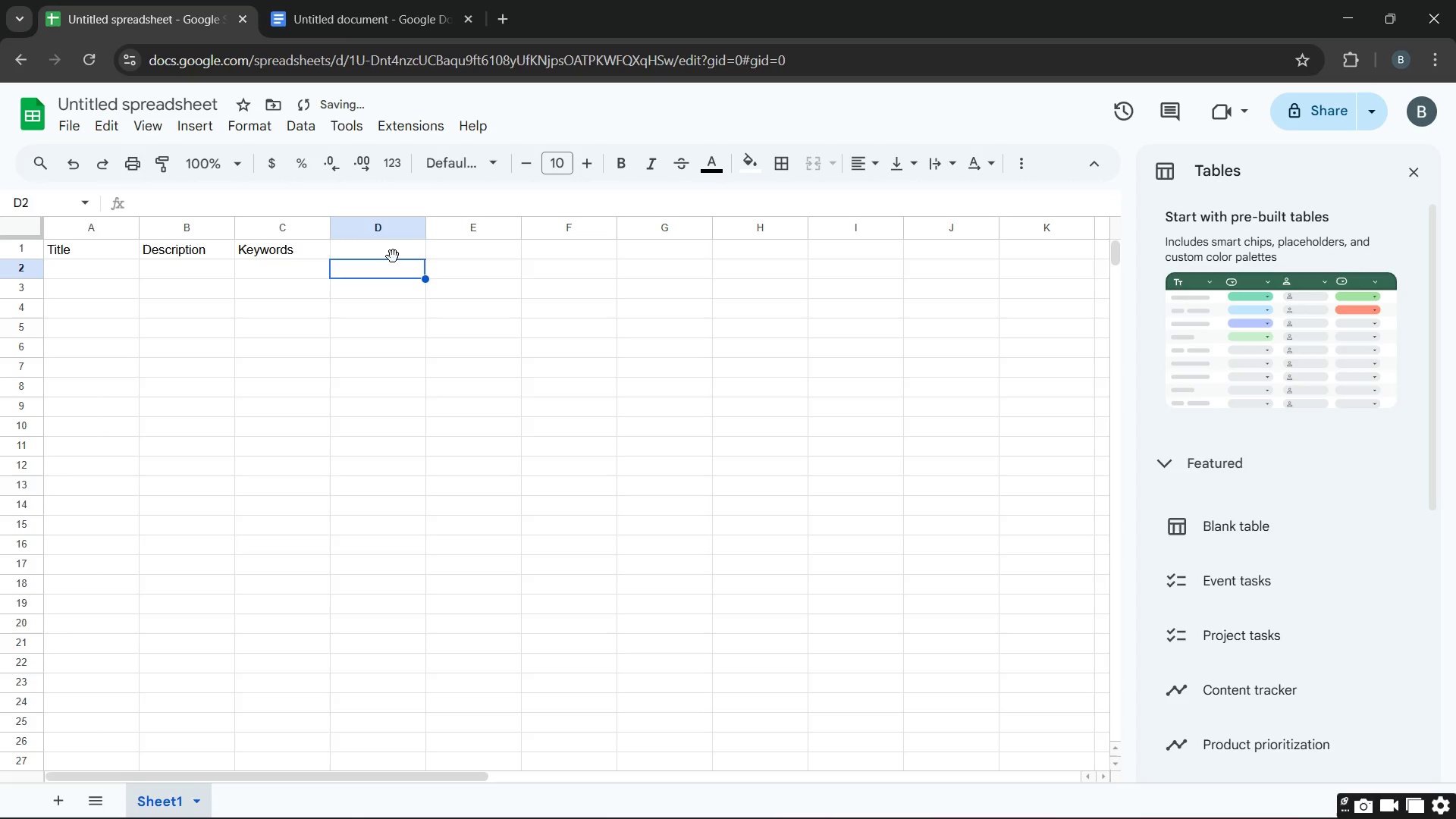 
left_click([396, 244])
 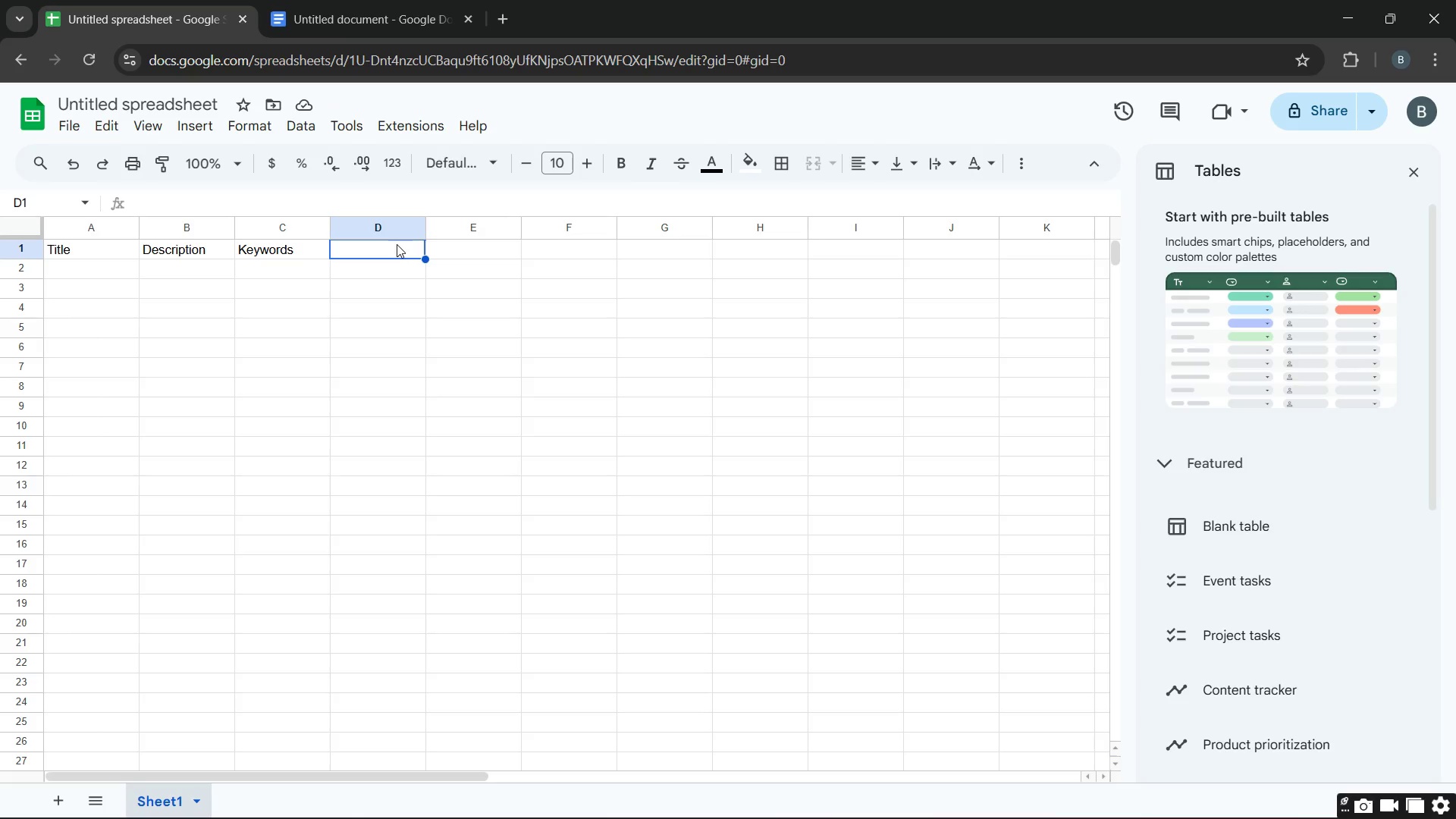 
wait(7.08)
 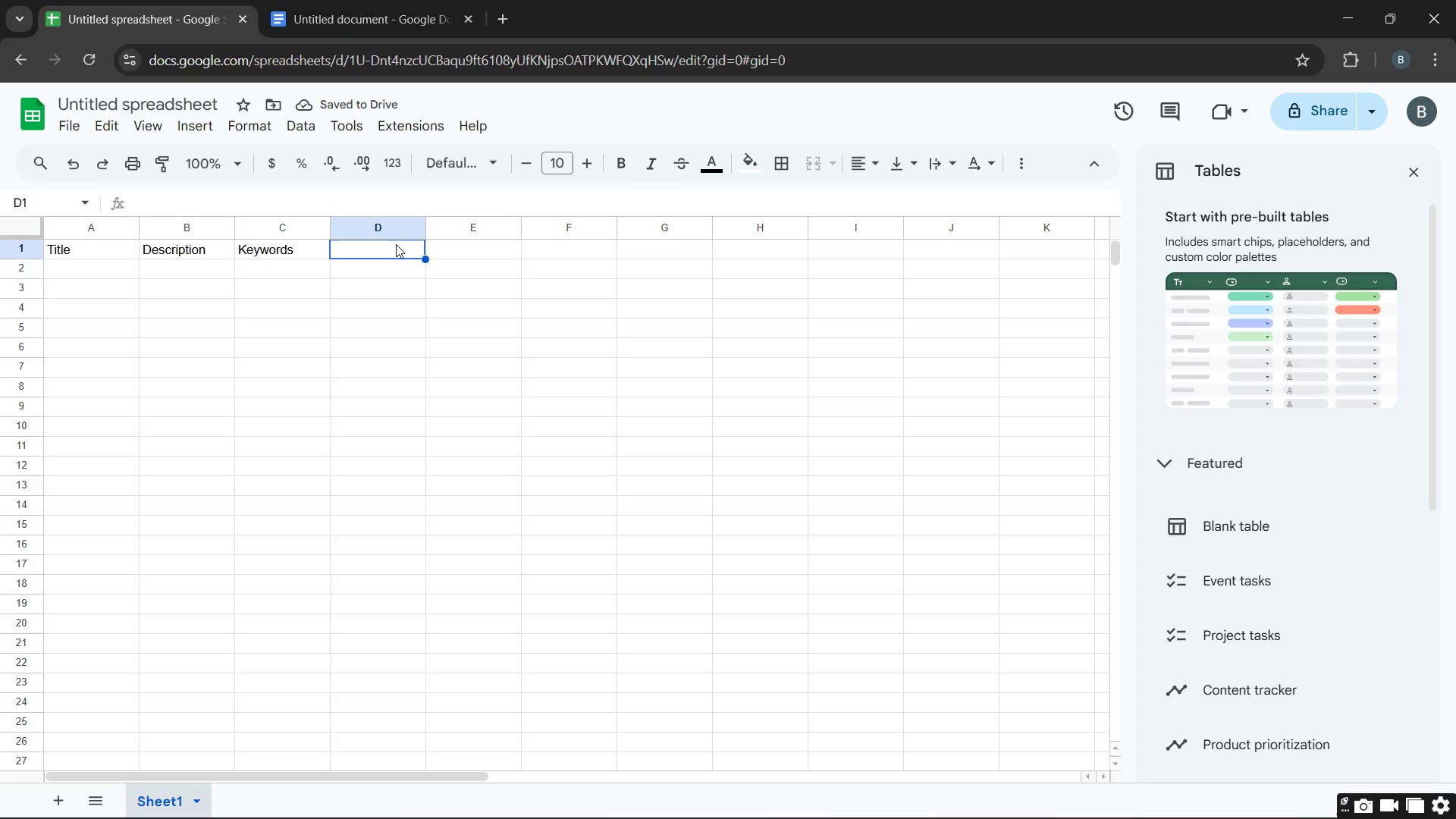 
type(URL handl)
 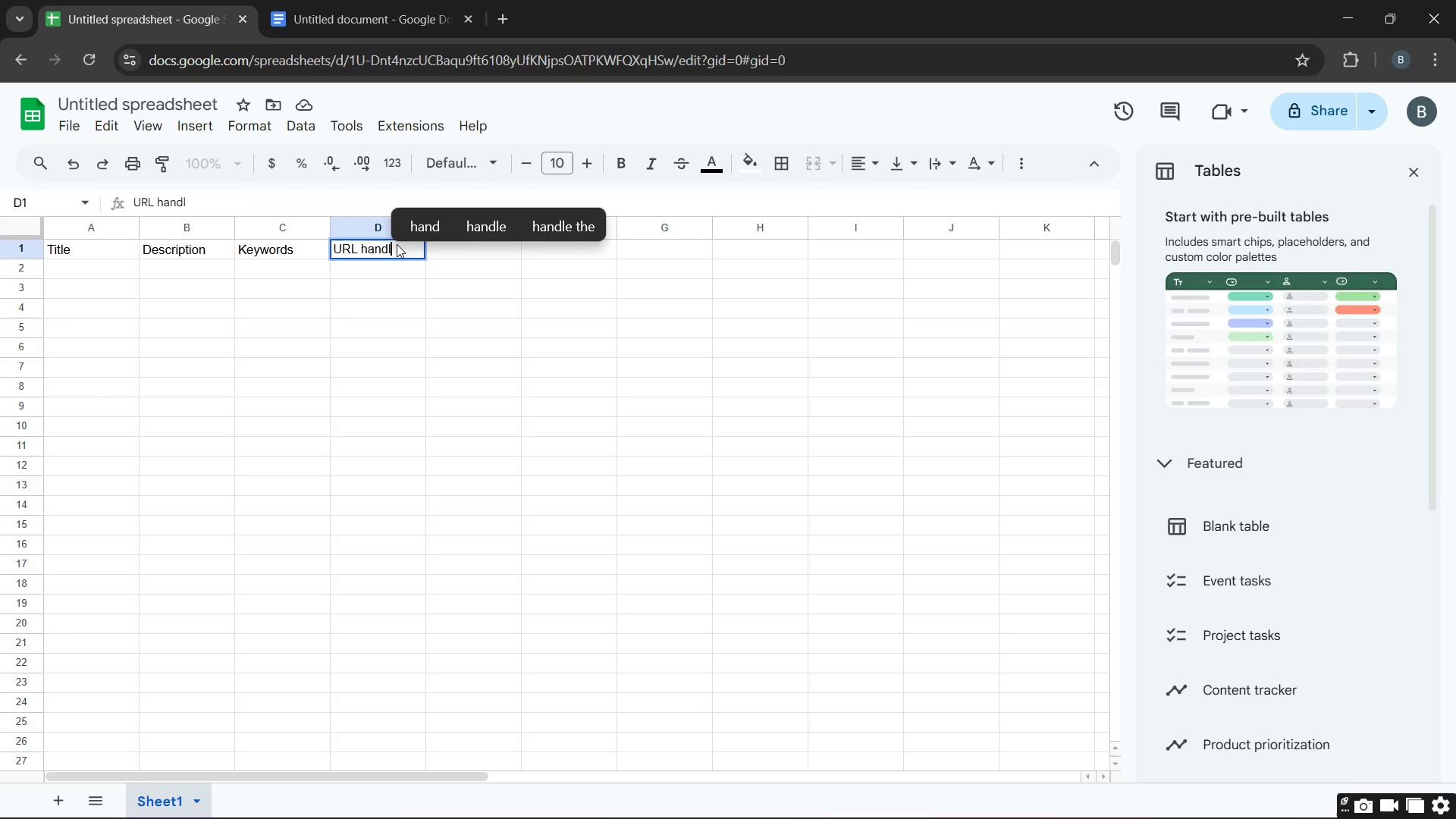 
key(E)
 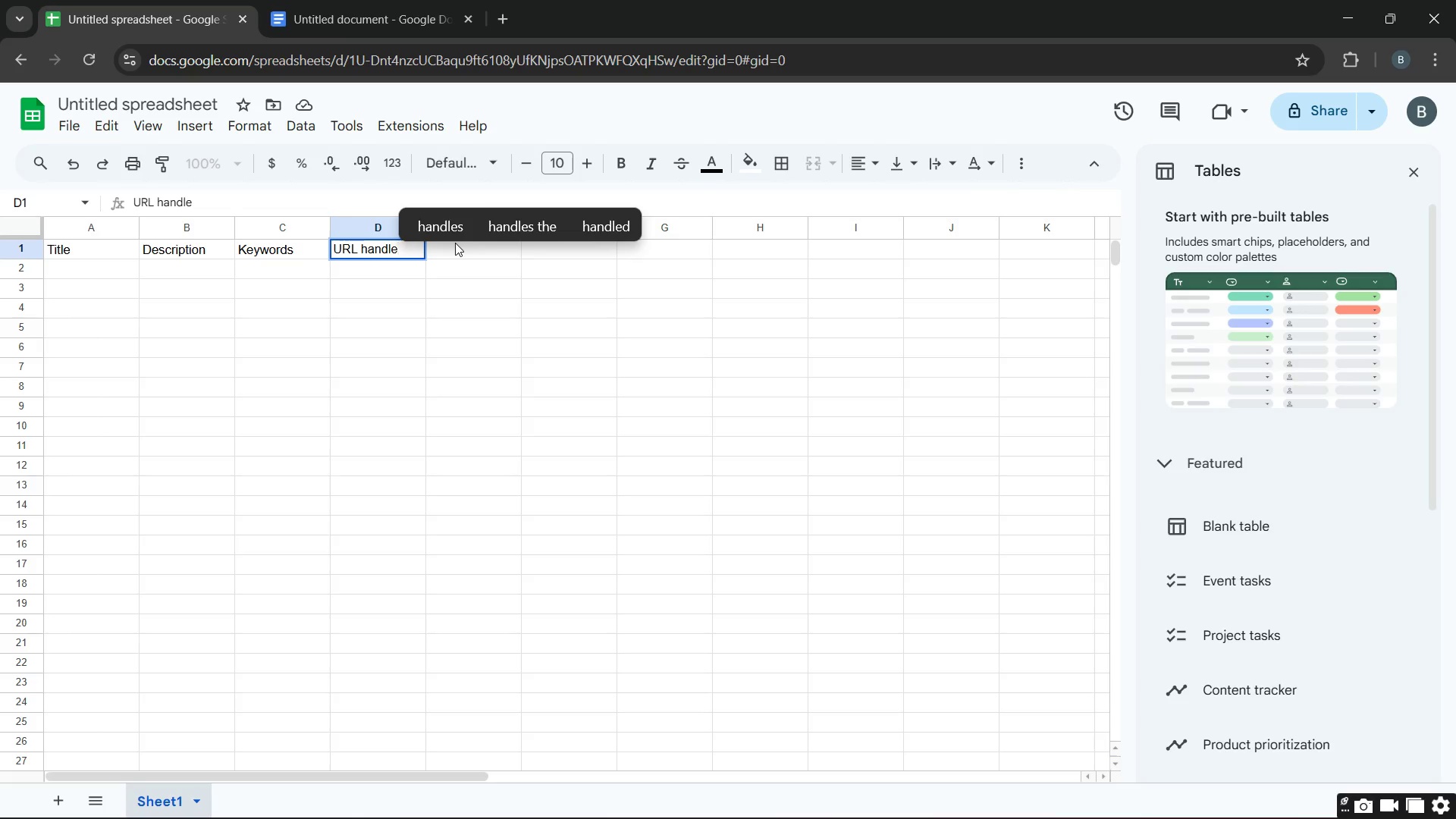 
left_click([455, 243])
 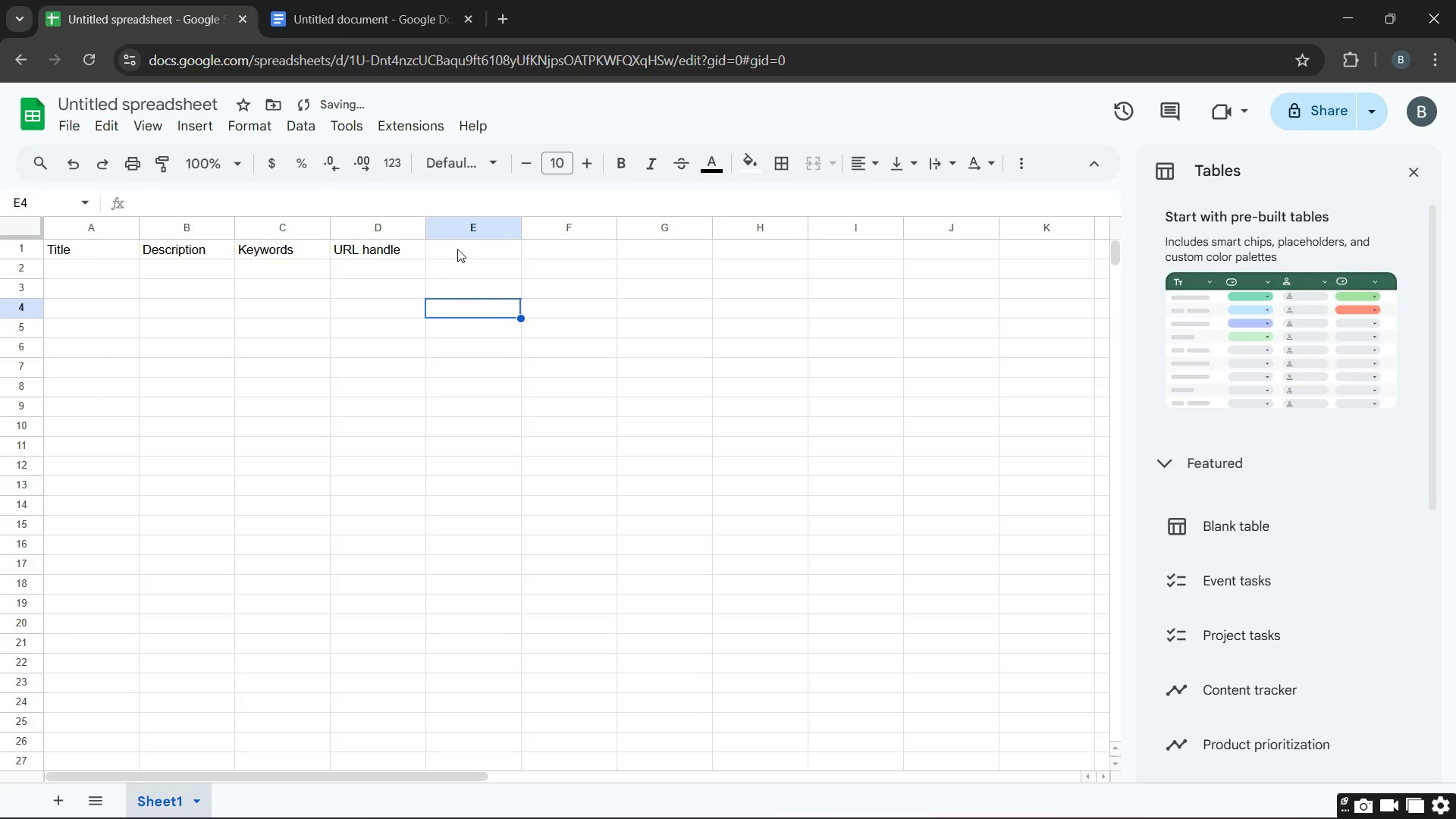 
left_click([457, 249])
 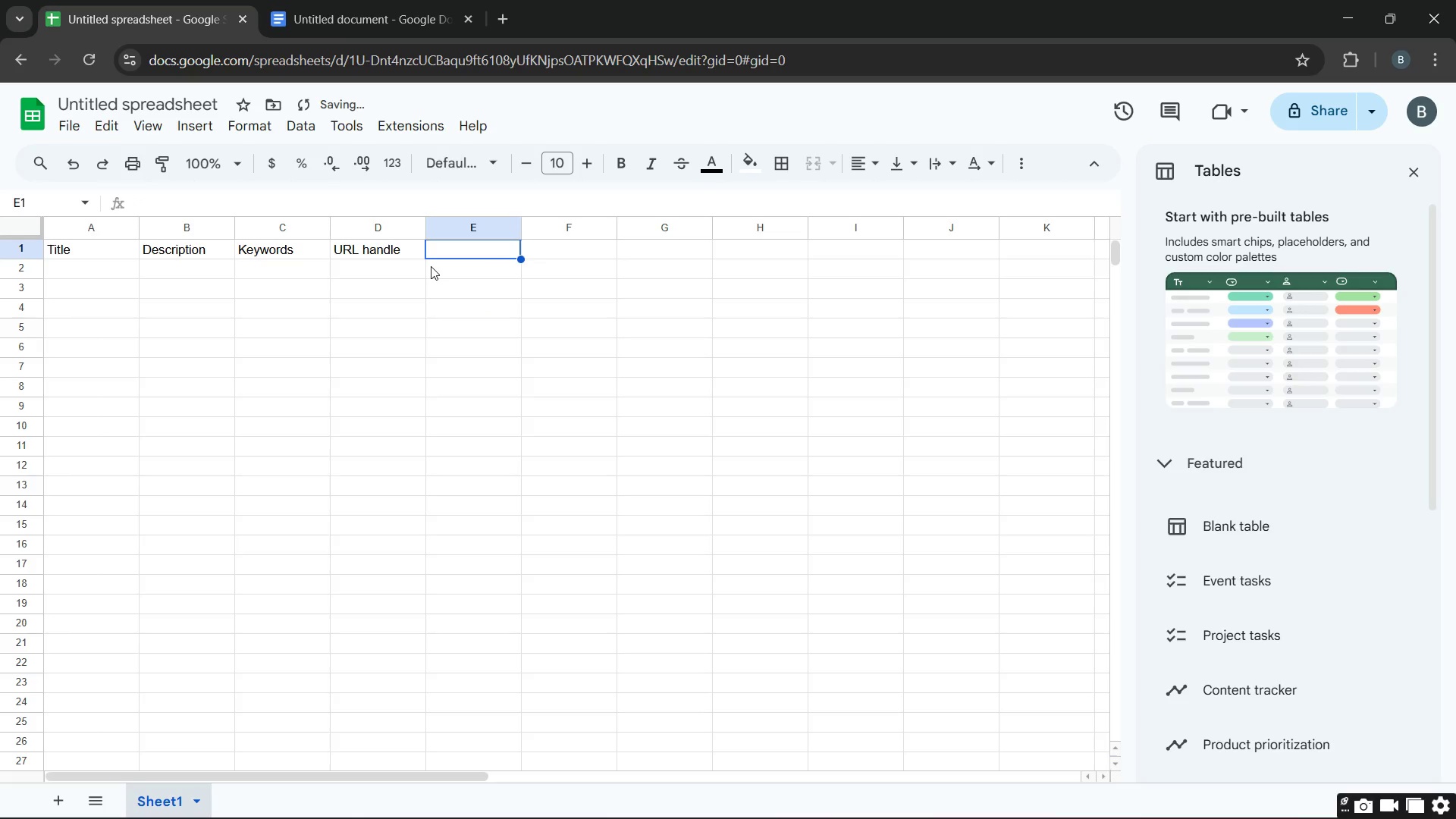 
type(Meta desc)
 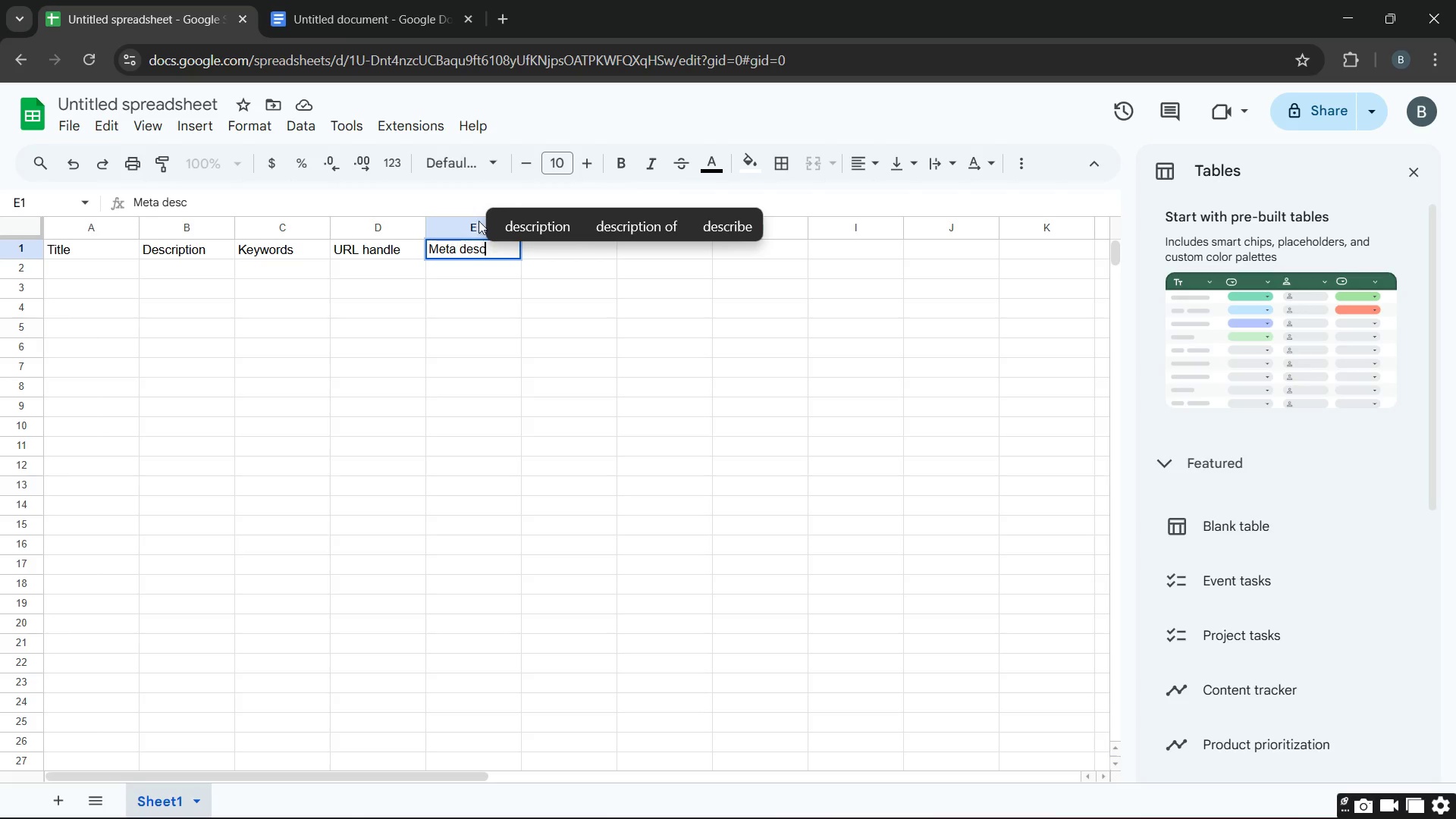 
left_click([557, 231])
 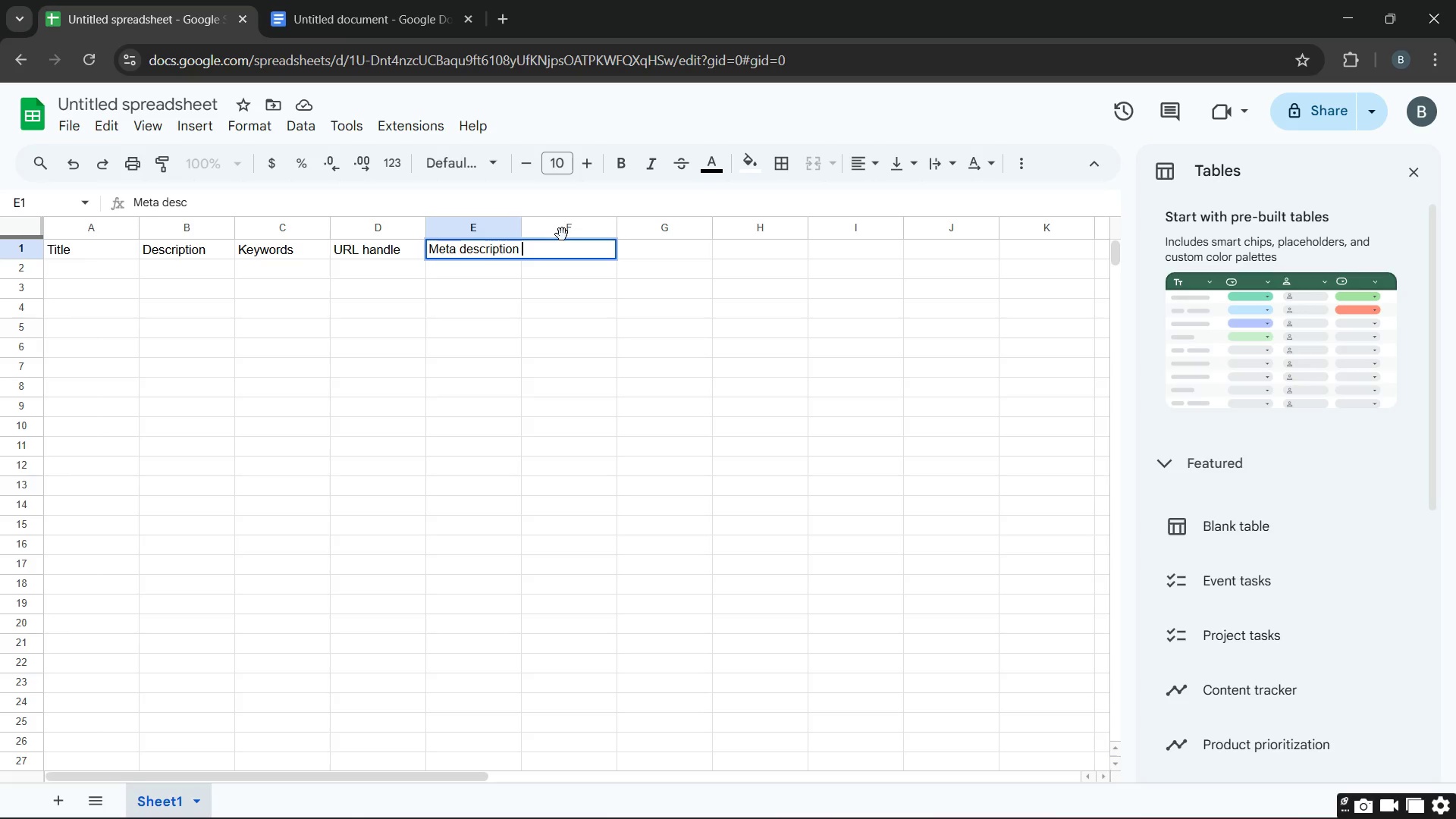 
mouse_move([576, 251])
 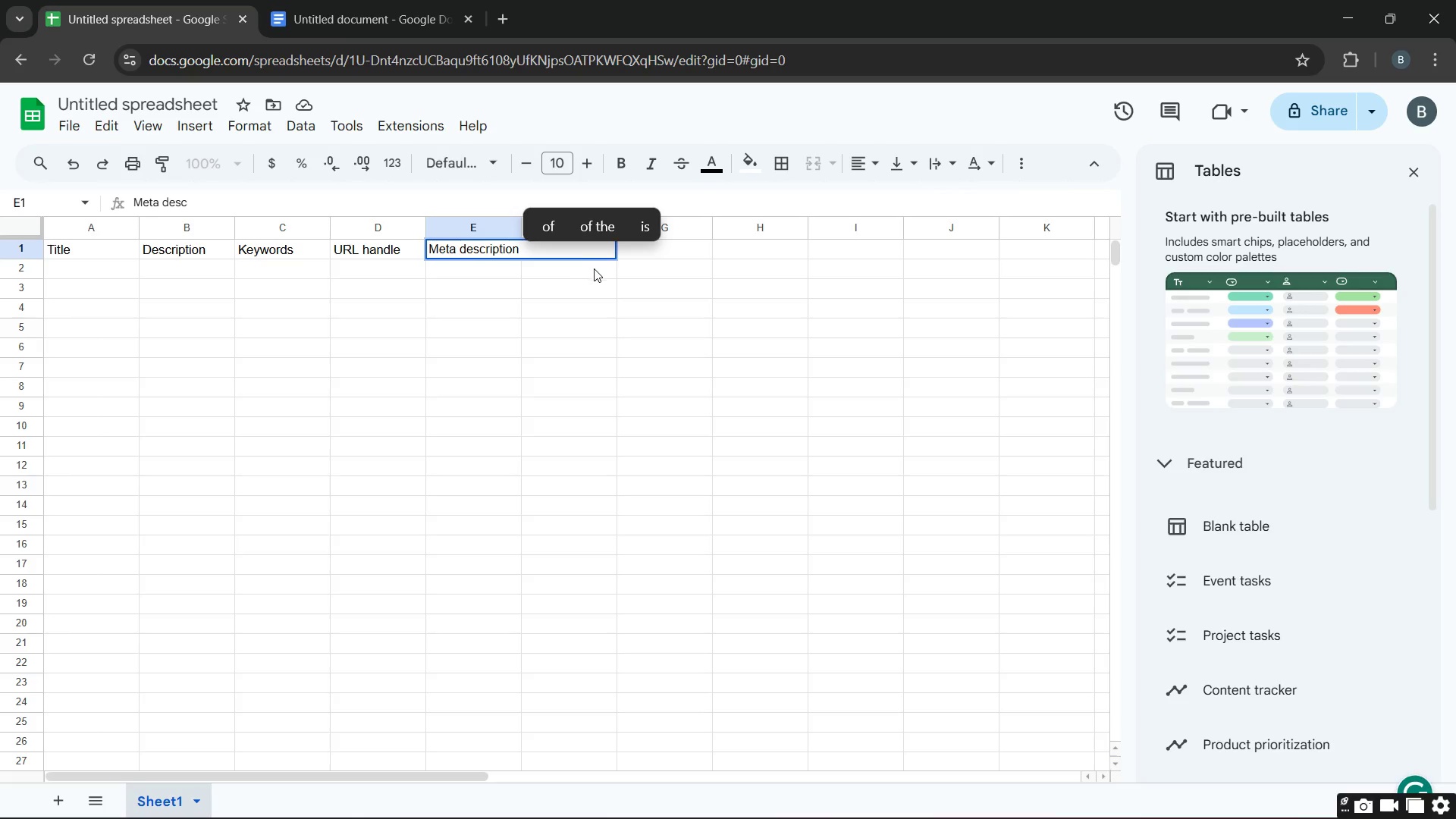 
left_click([595, 268])
 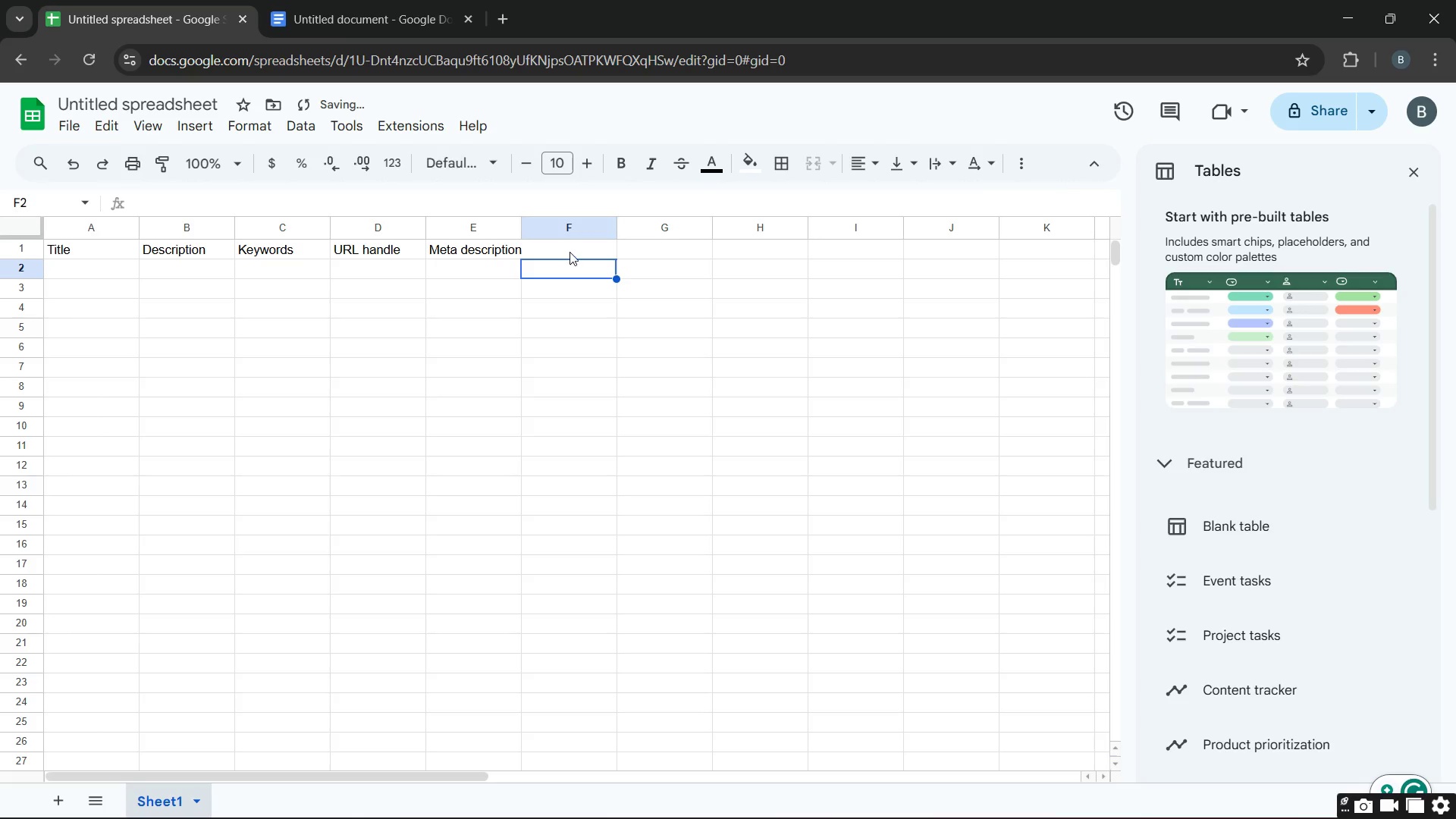 
double_click([570, 251])
 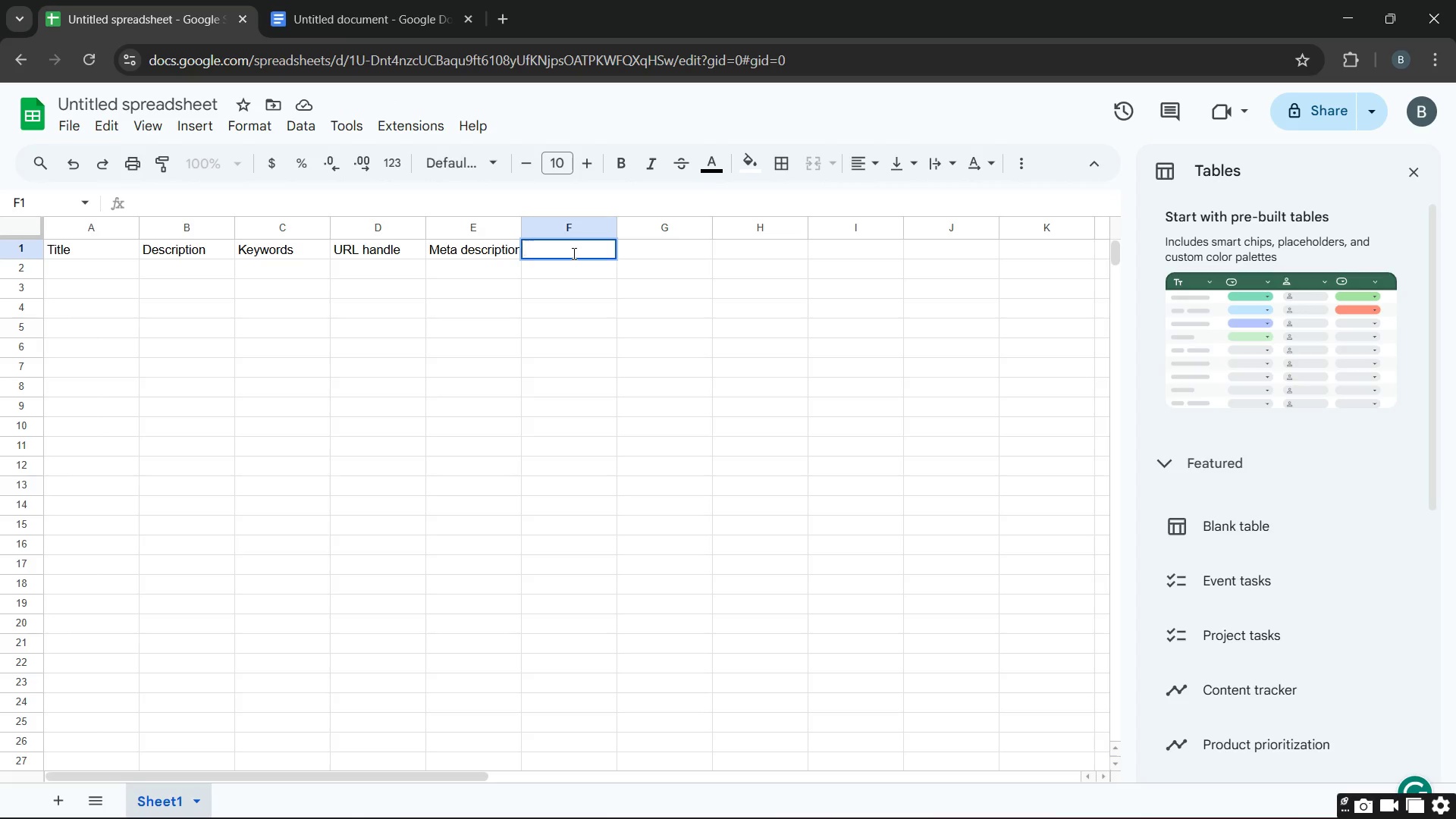 
wait(17.14)
 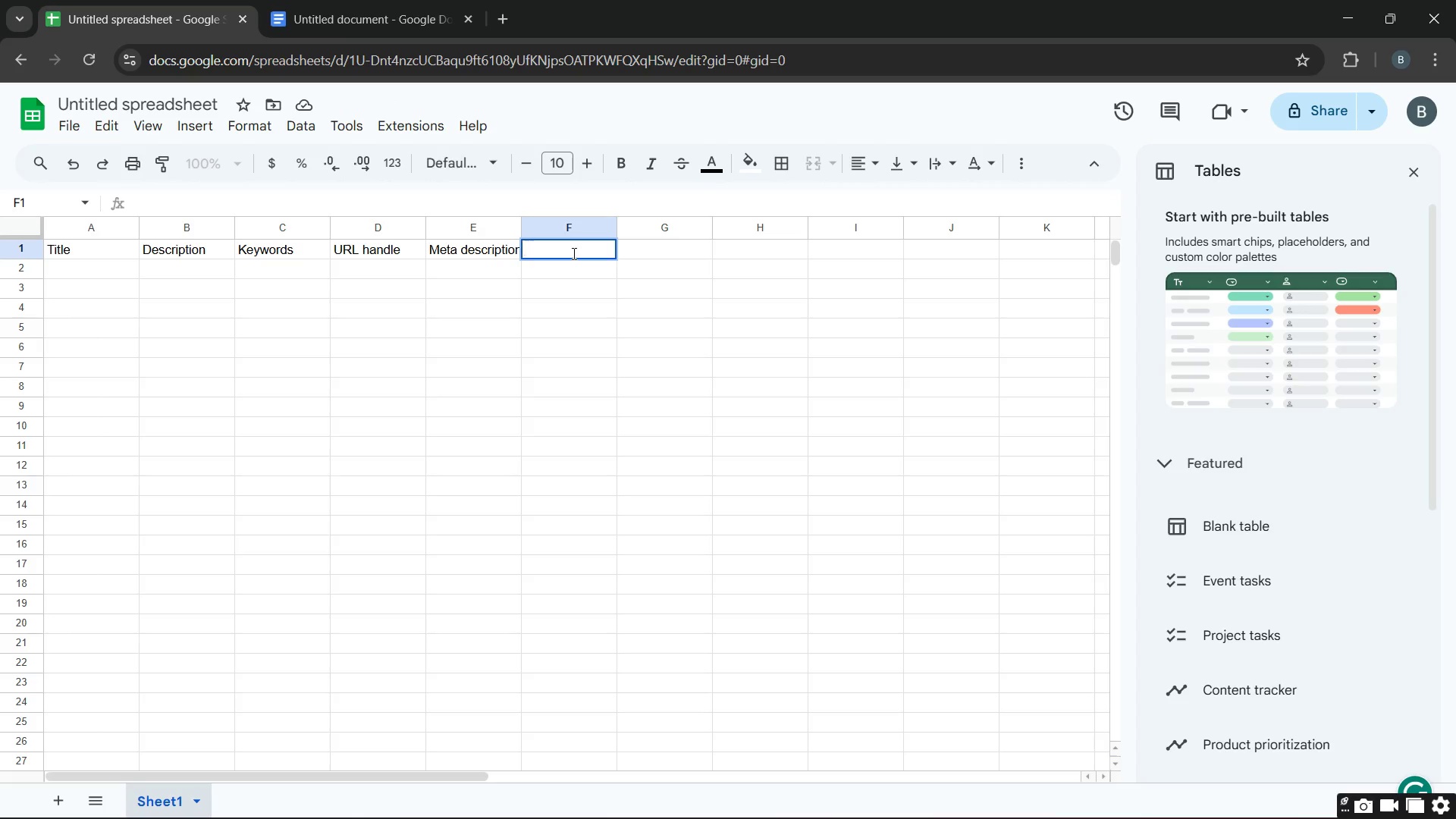 
type(Image ALT Text)
 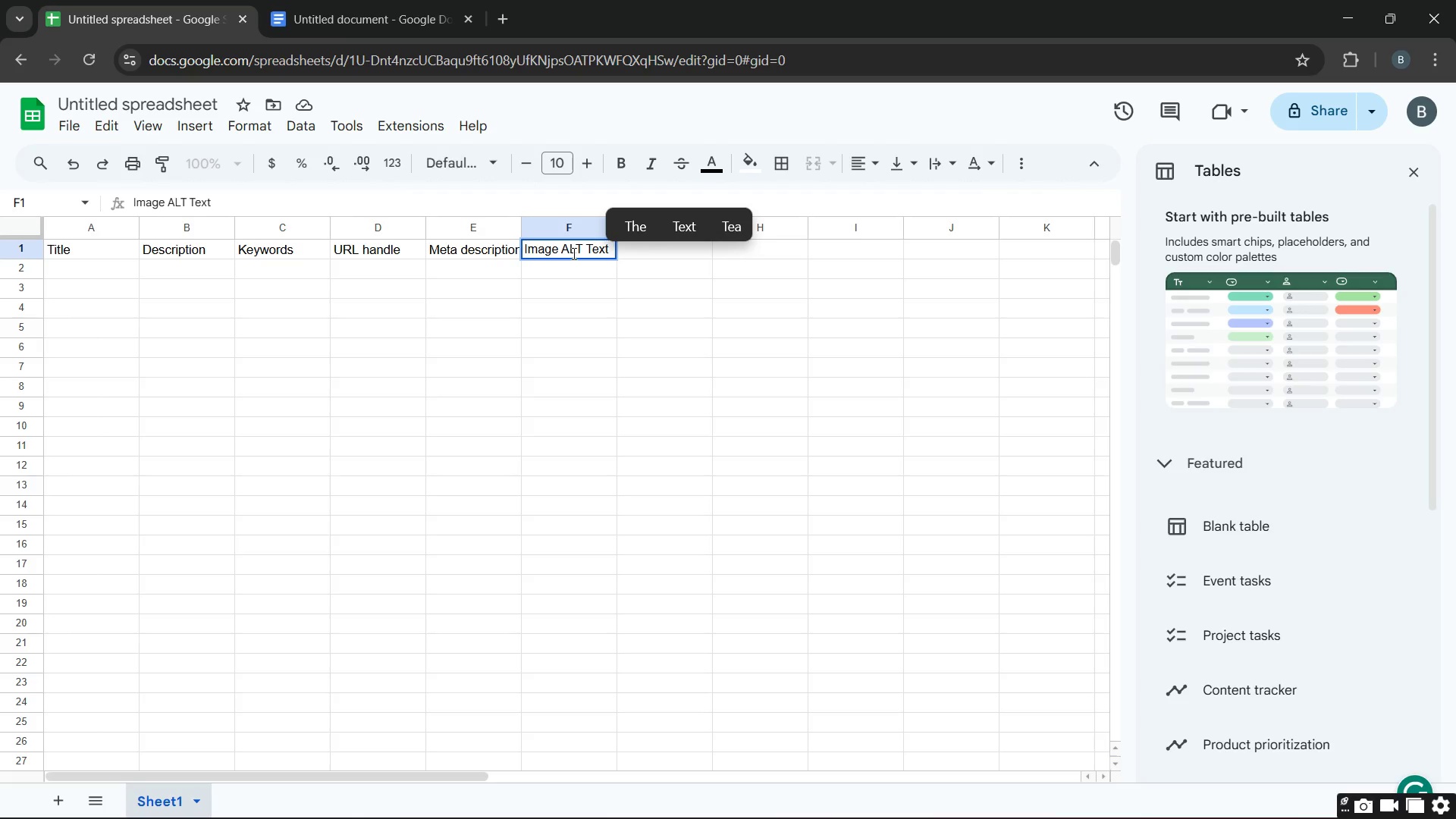 
key(ArrowLeft)
 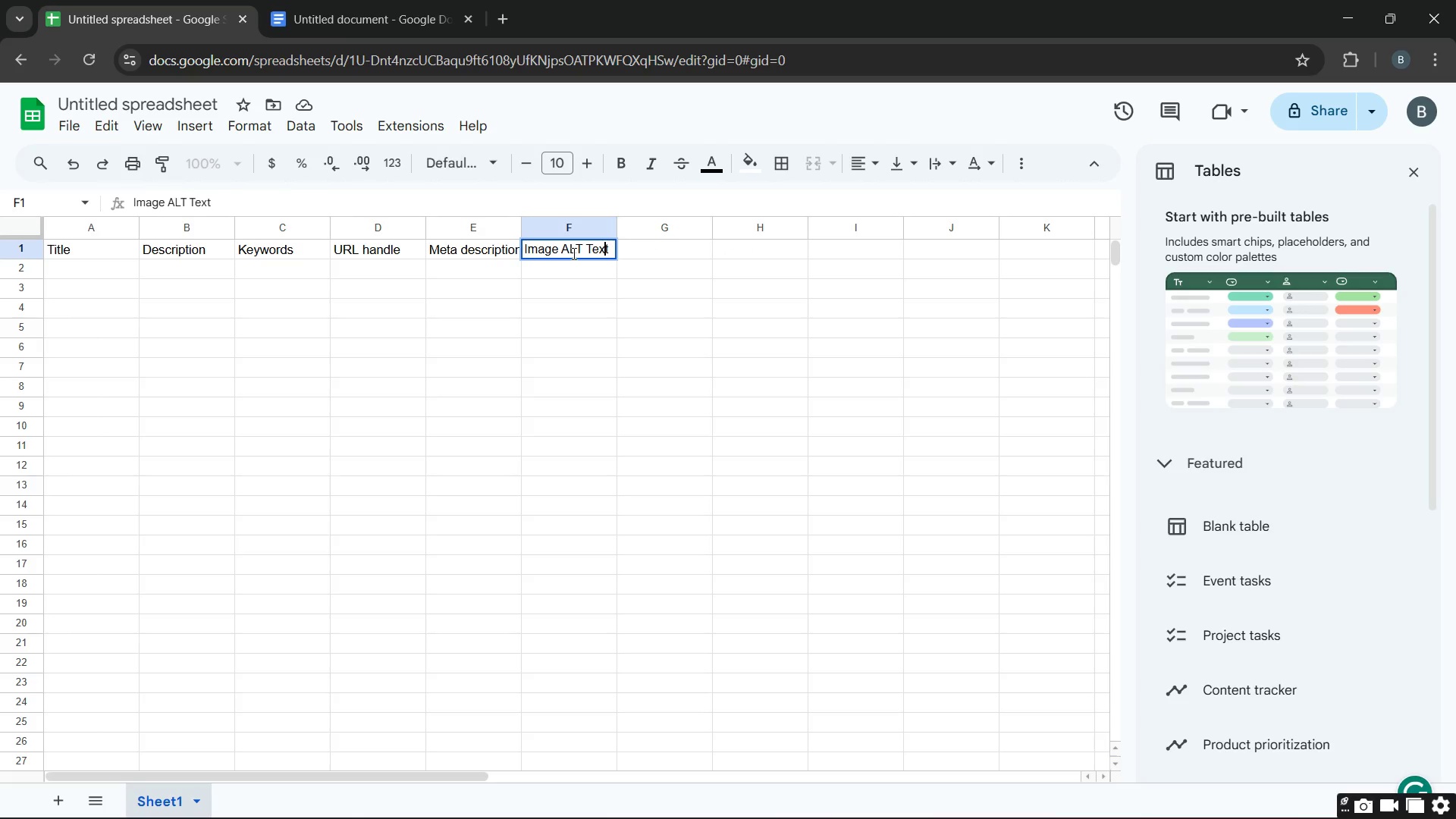 
key(ArrowLeft)
 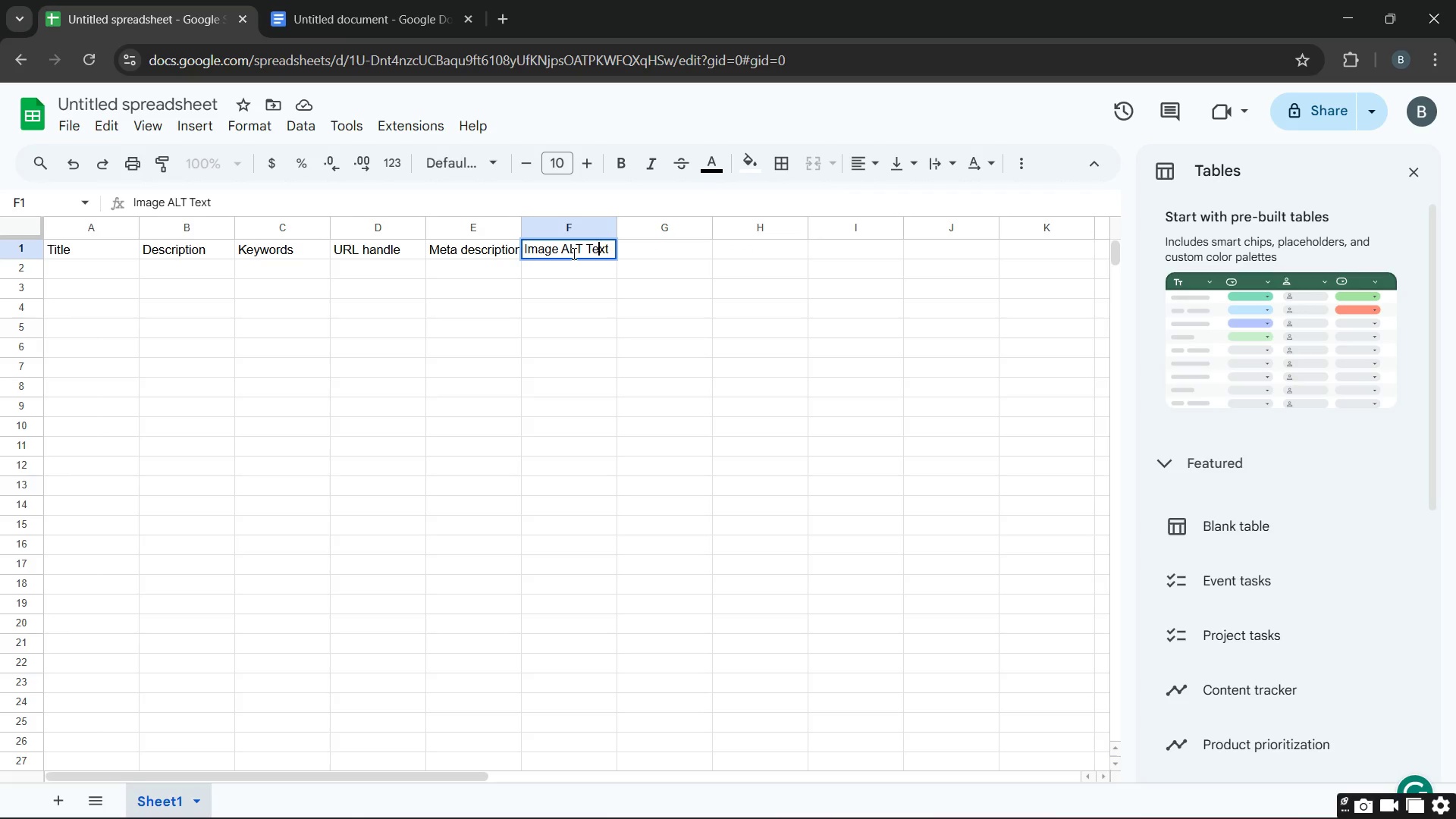 
key(ArrowLeft)
 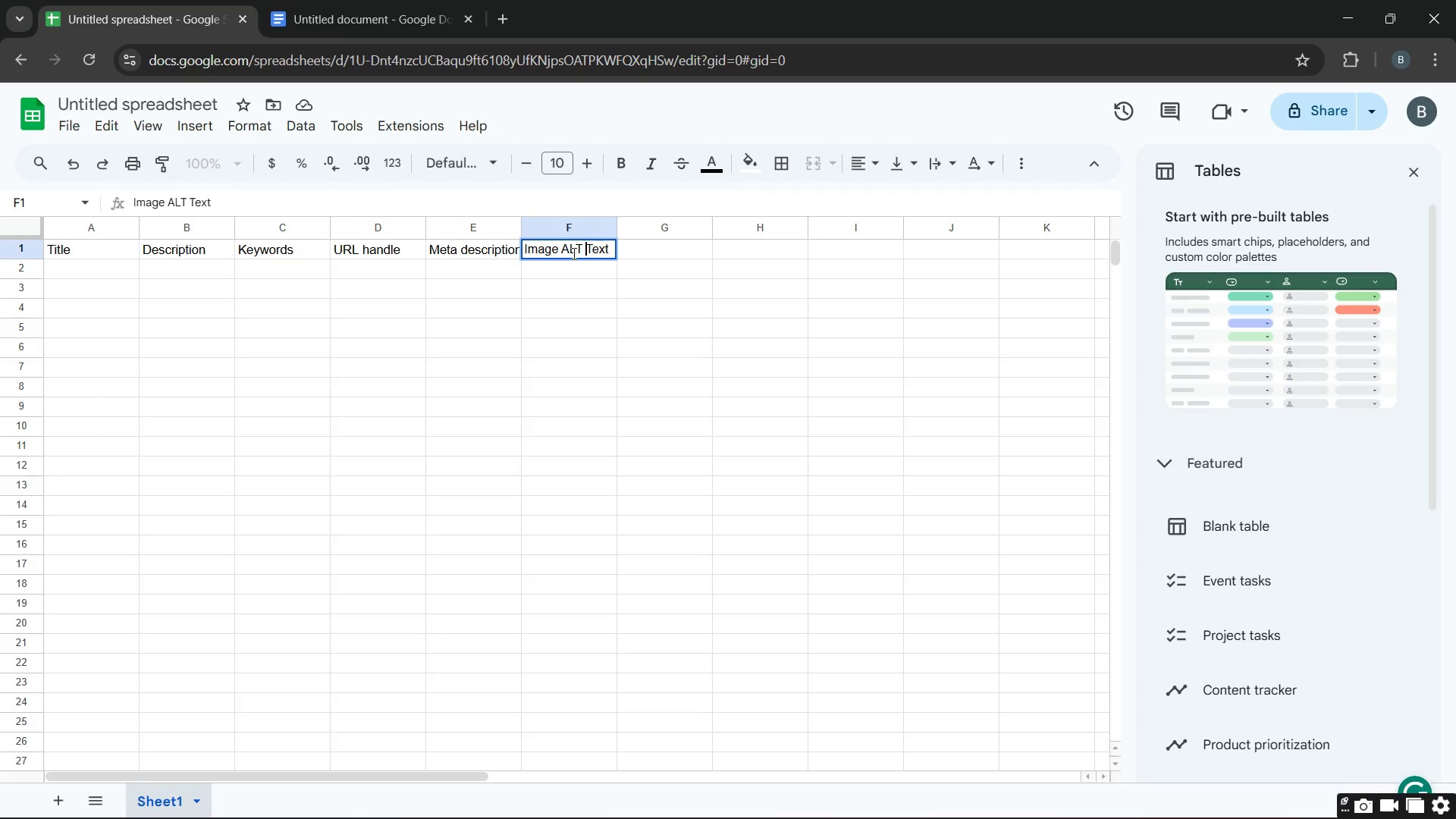 
key(ArrowLeft)
 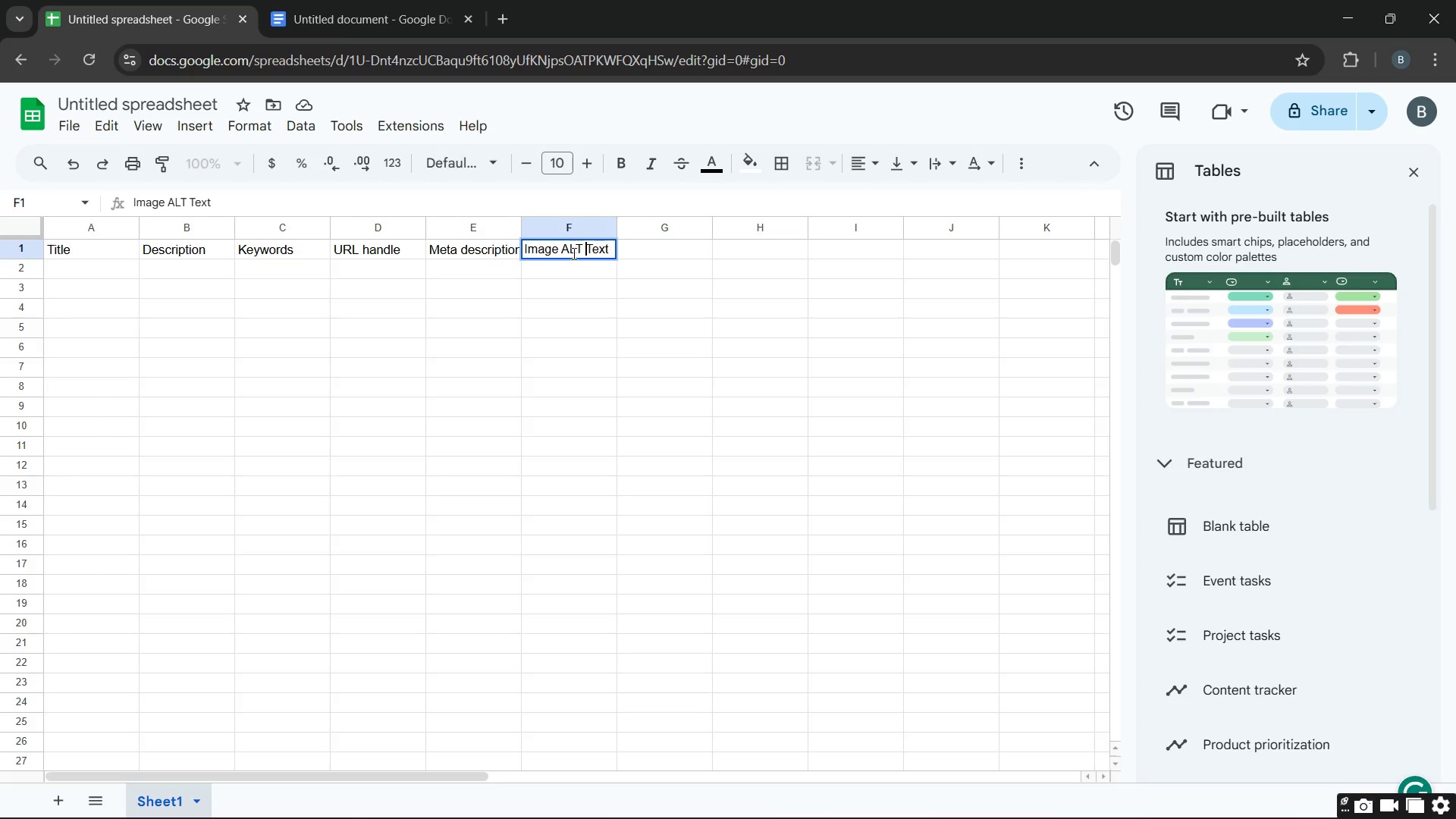 
key(ArrowLeft)
 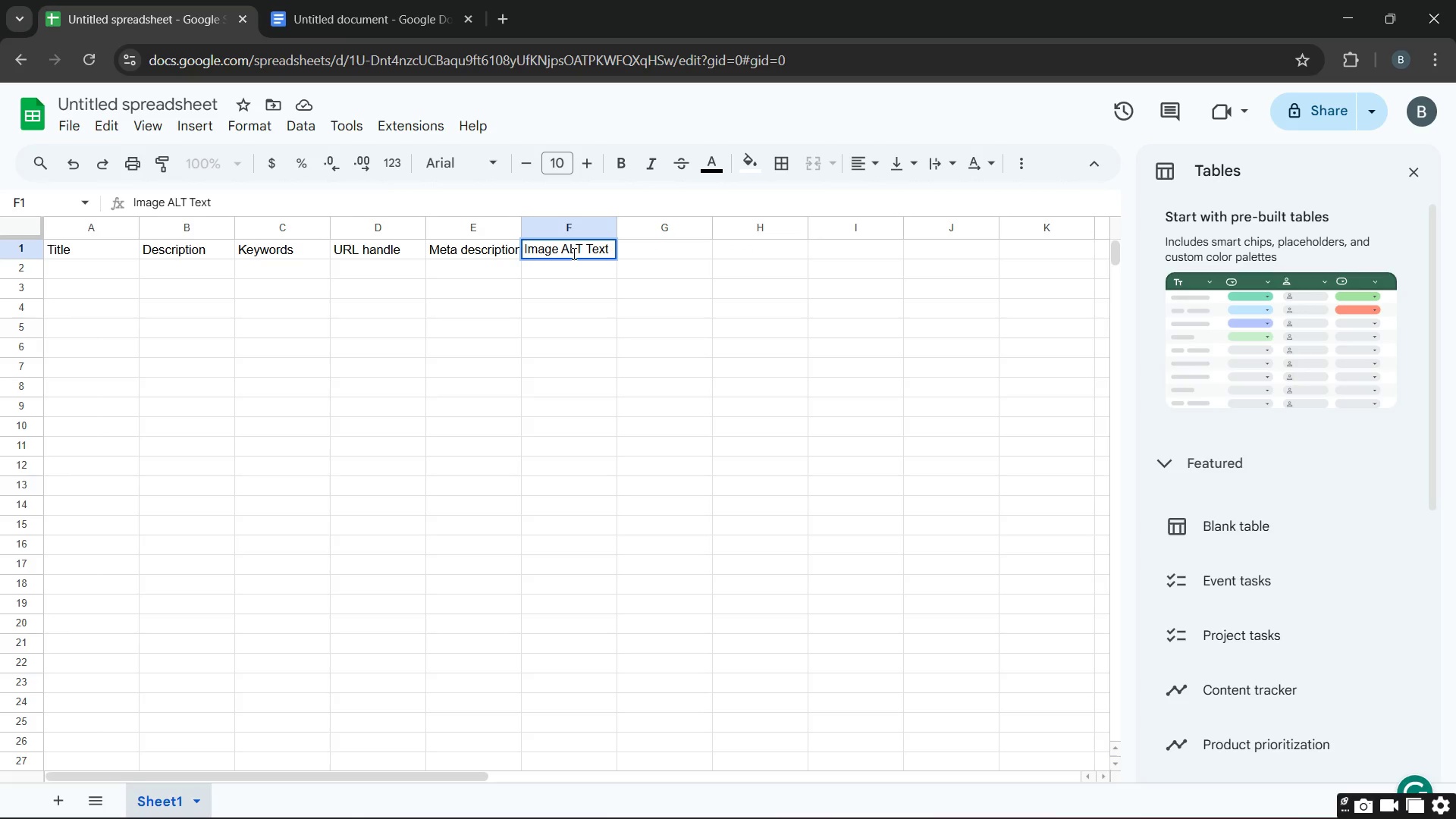 
key(Backspace)
key(Backspace)
type(lt)
 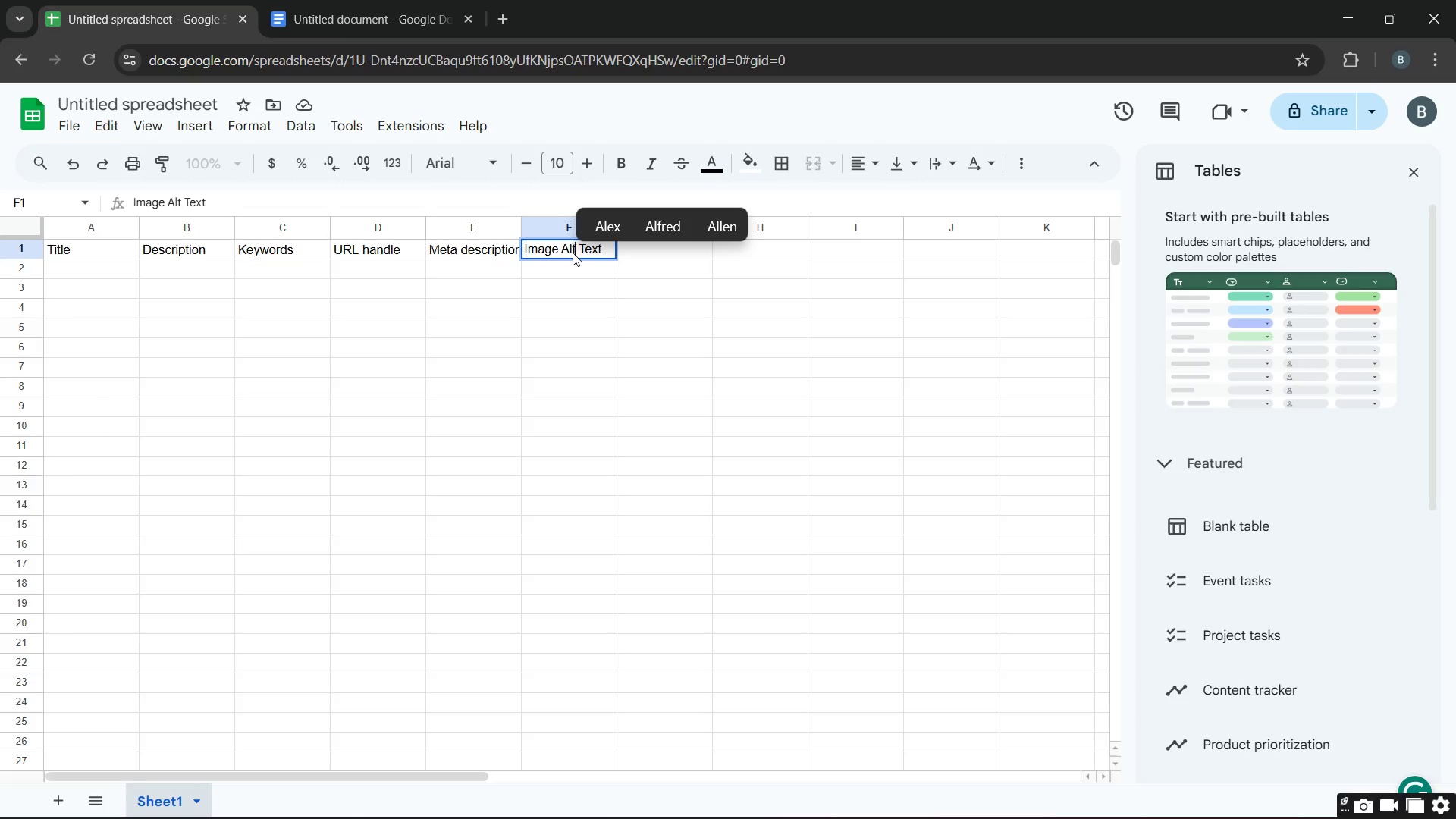 
key(ArrowRight)
 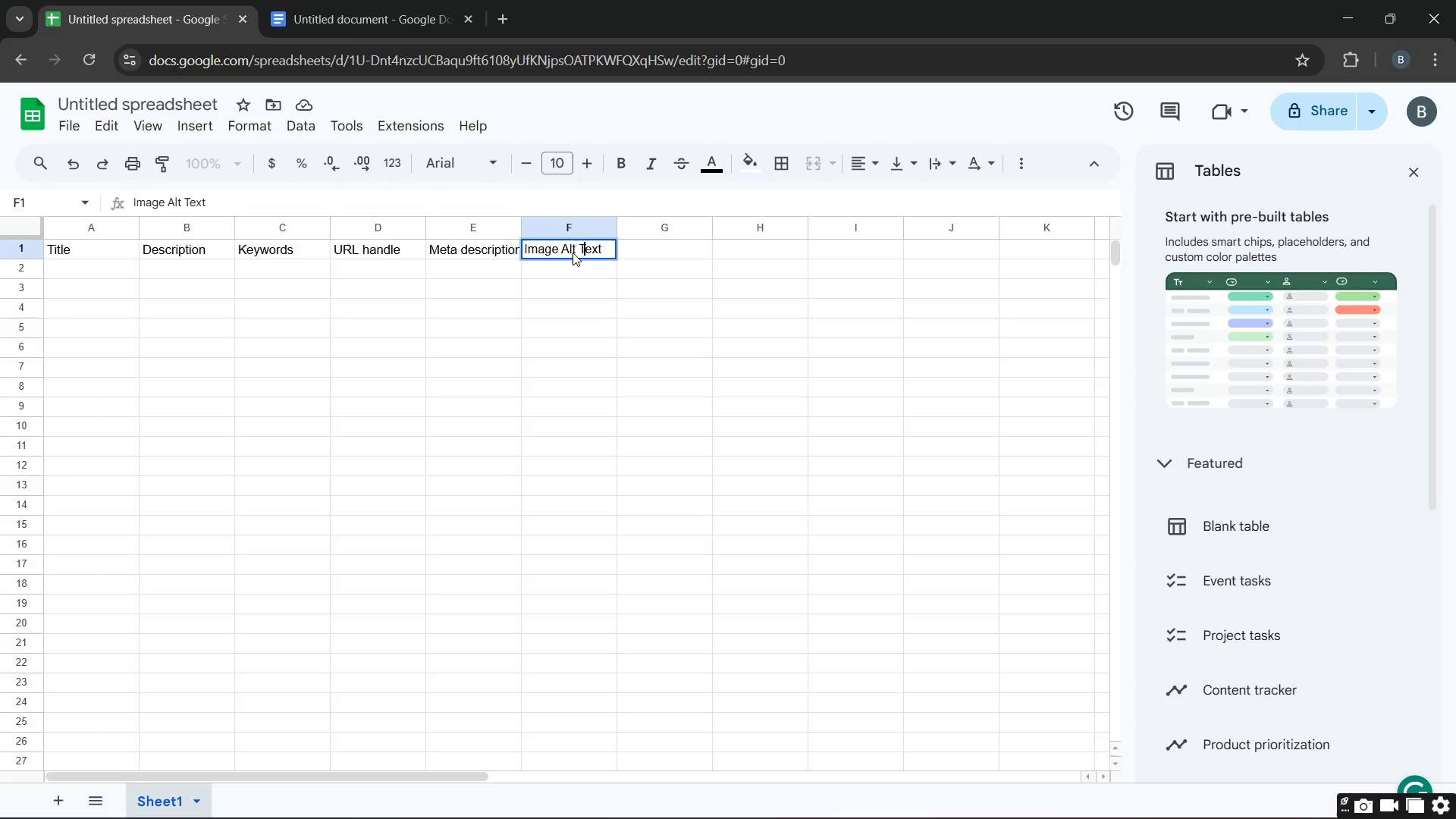 
key(ArrowRight)
 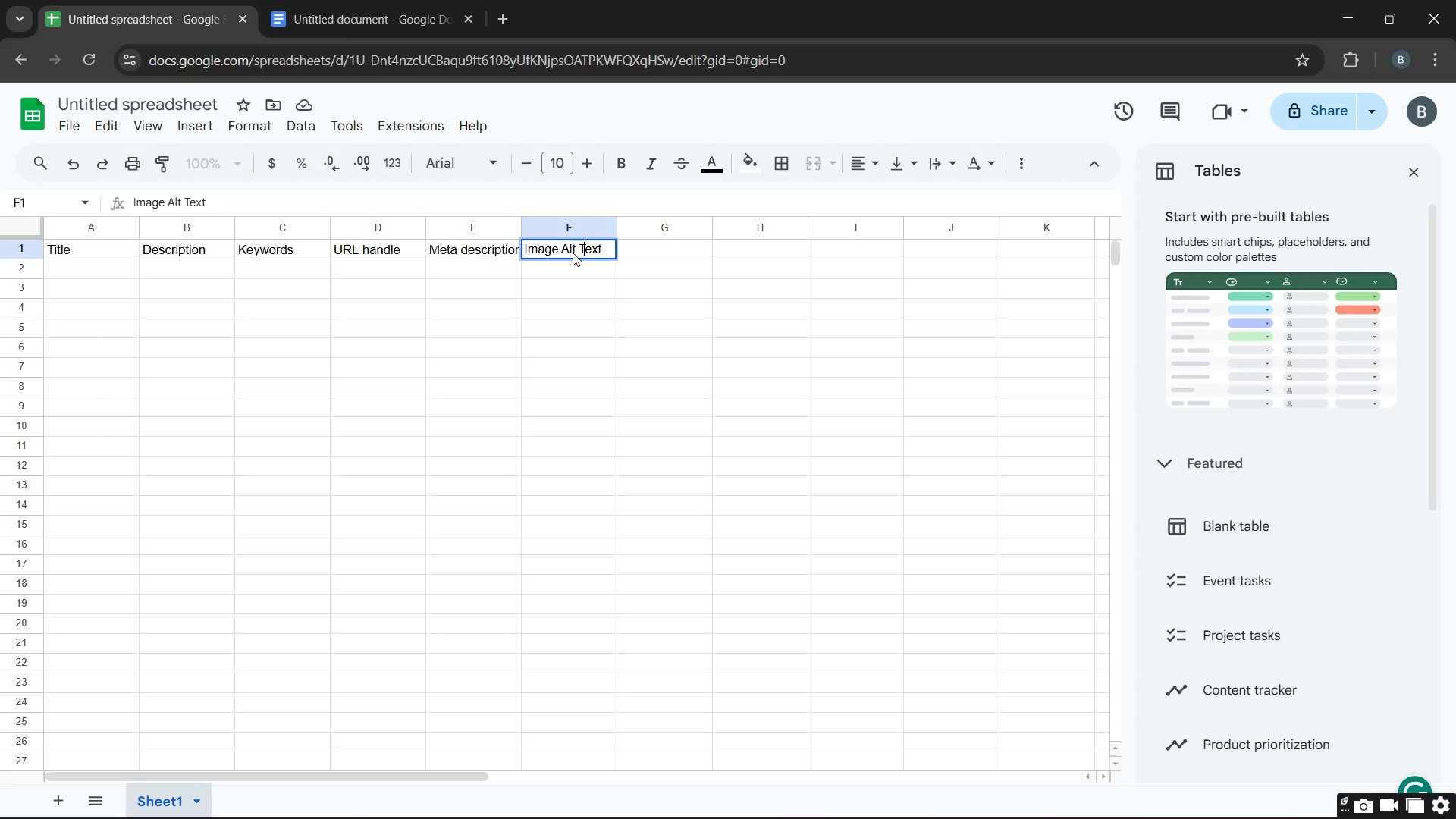 
key(ArrowRight)
 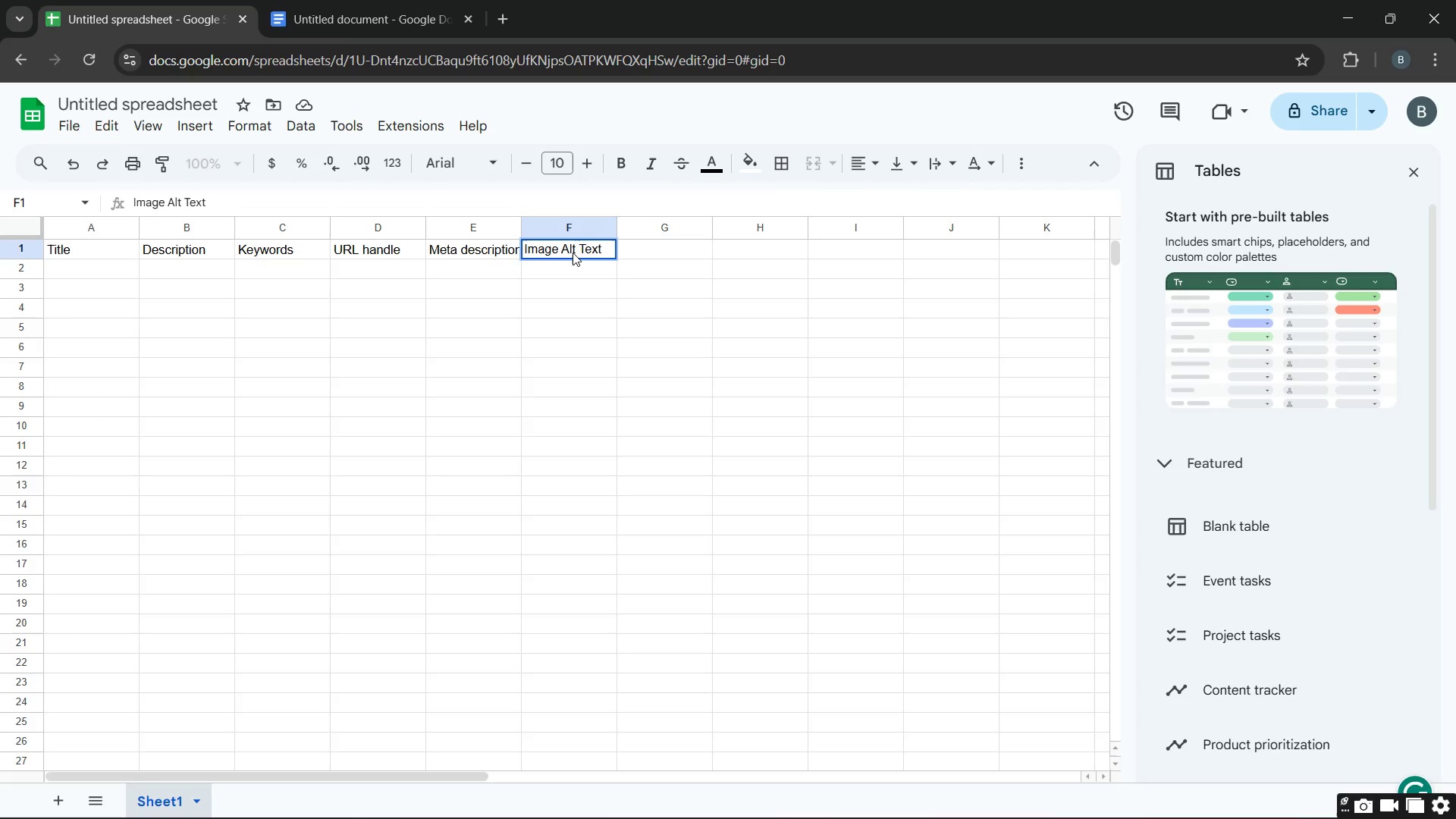 
key(ArrowLeft)
 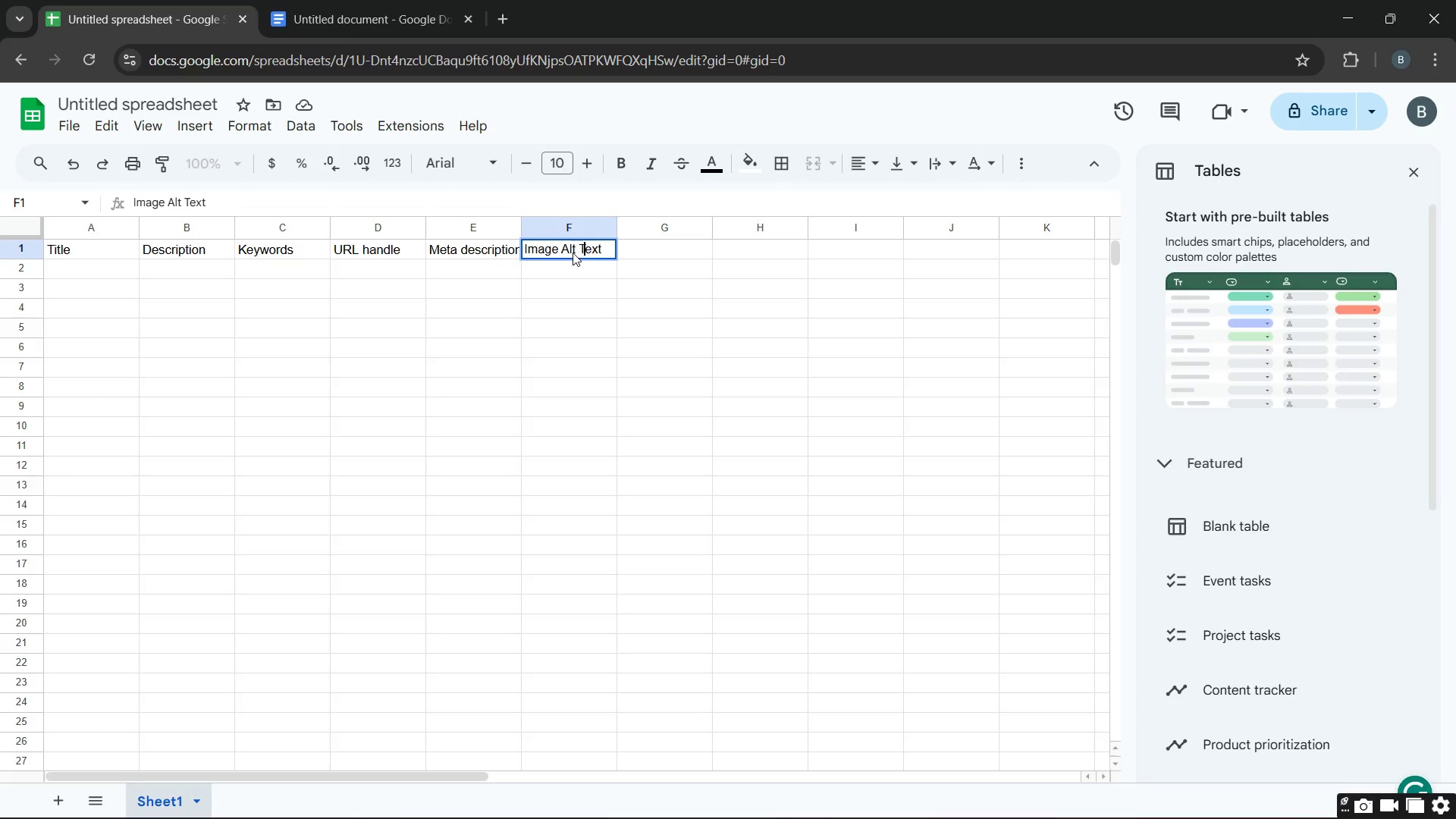 
key(Backspace)
 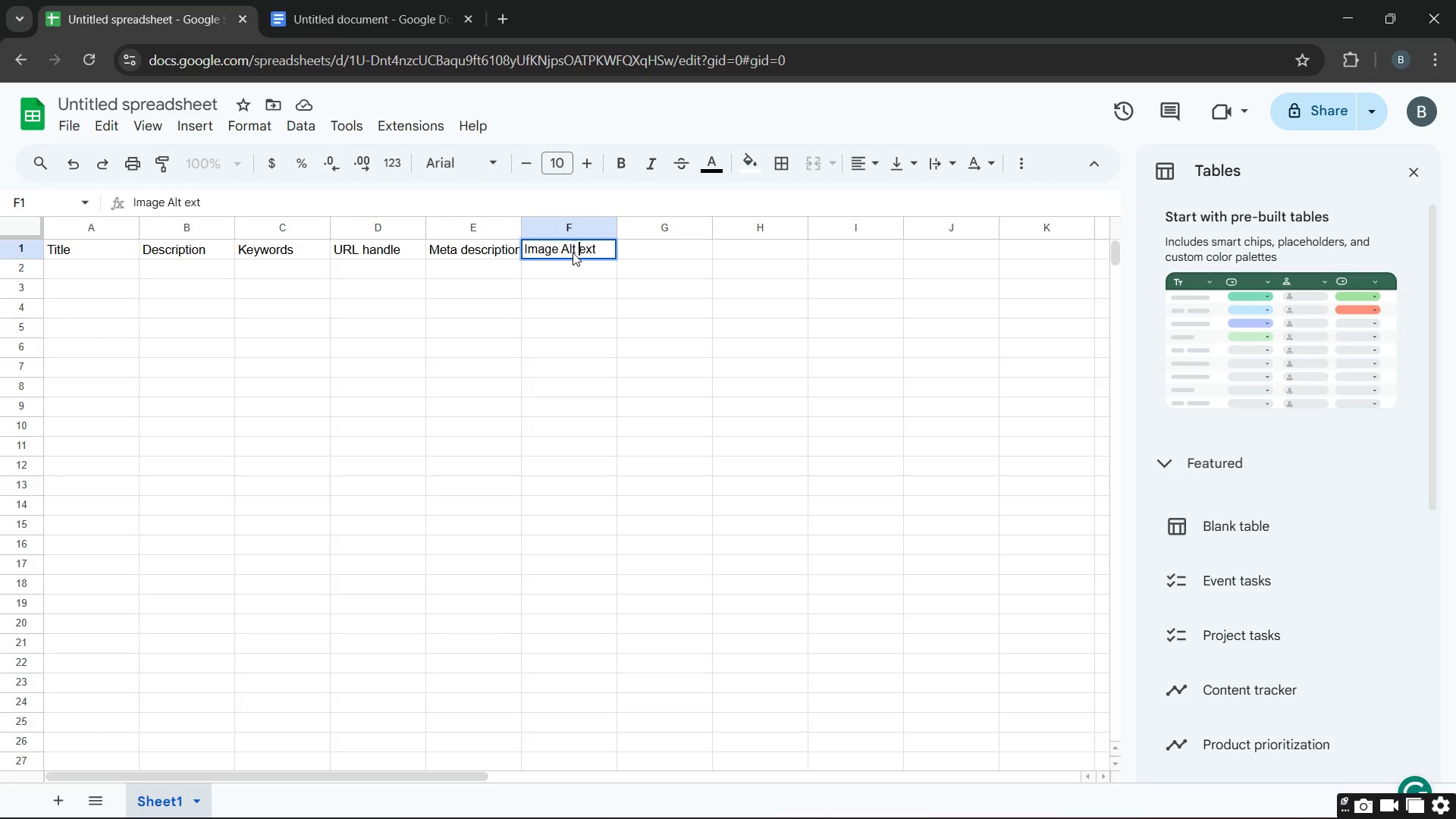 
key(T)
 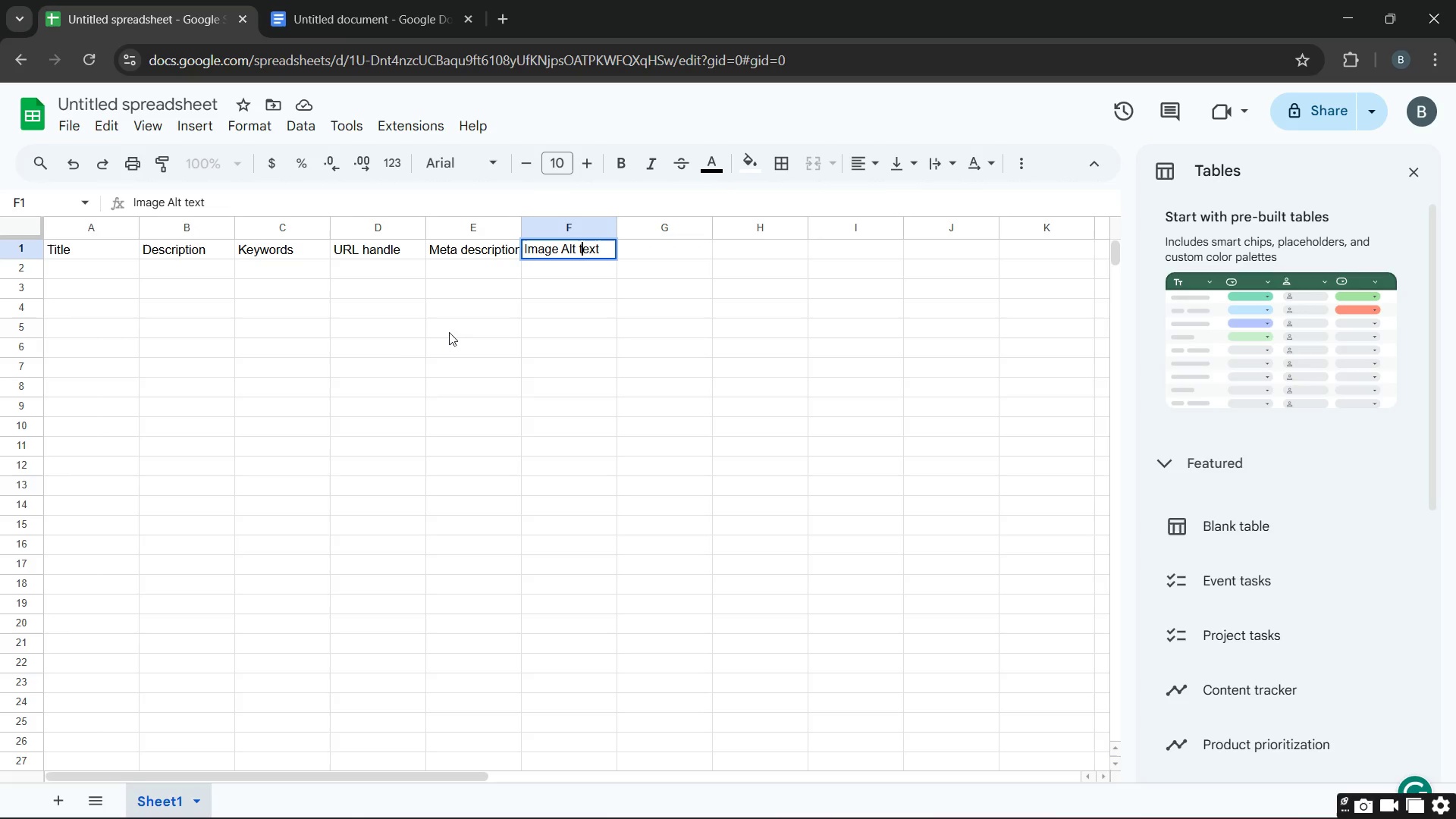 
wait(5.97)
 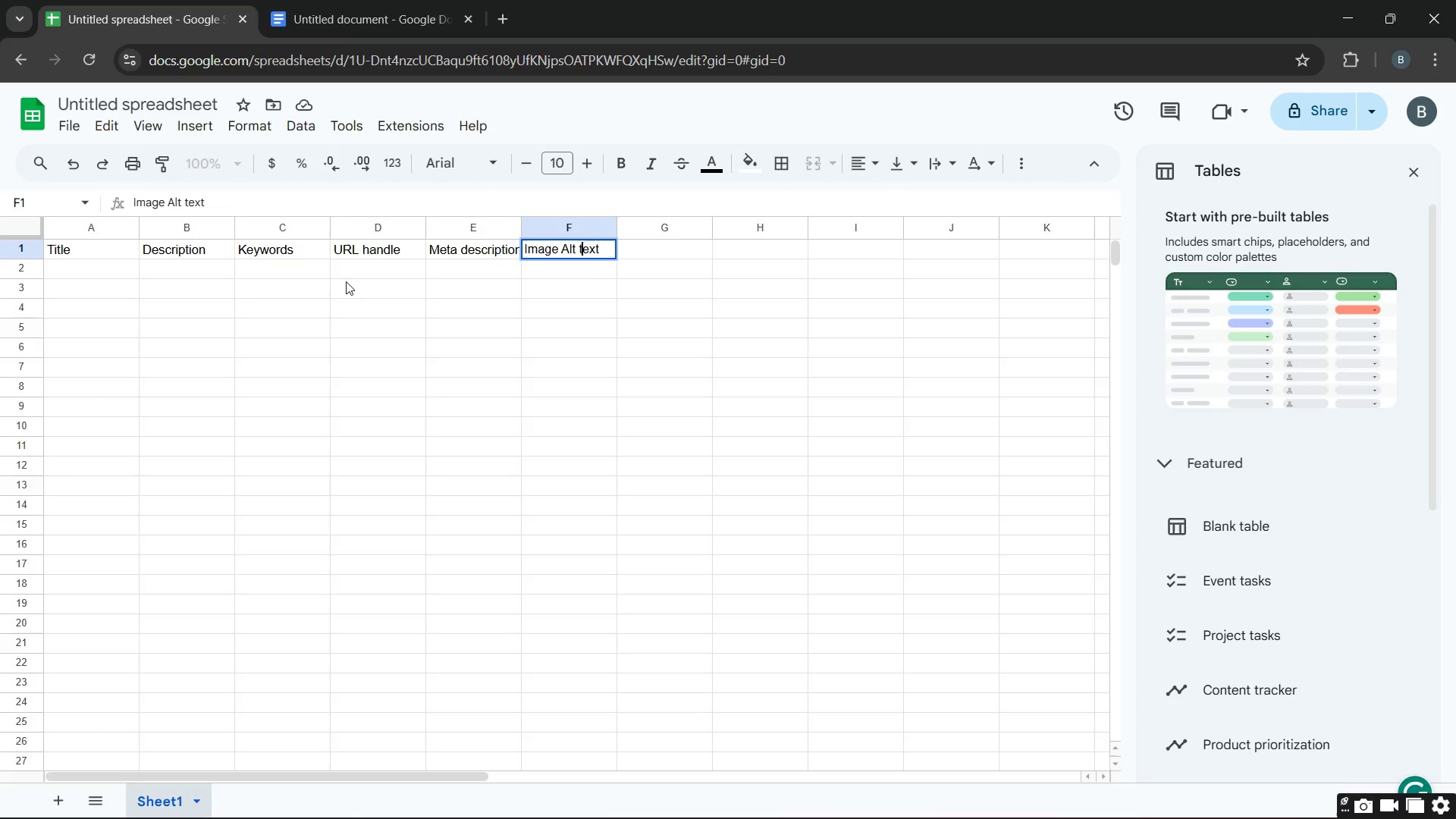 
left_click([58, 273])
 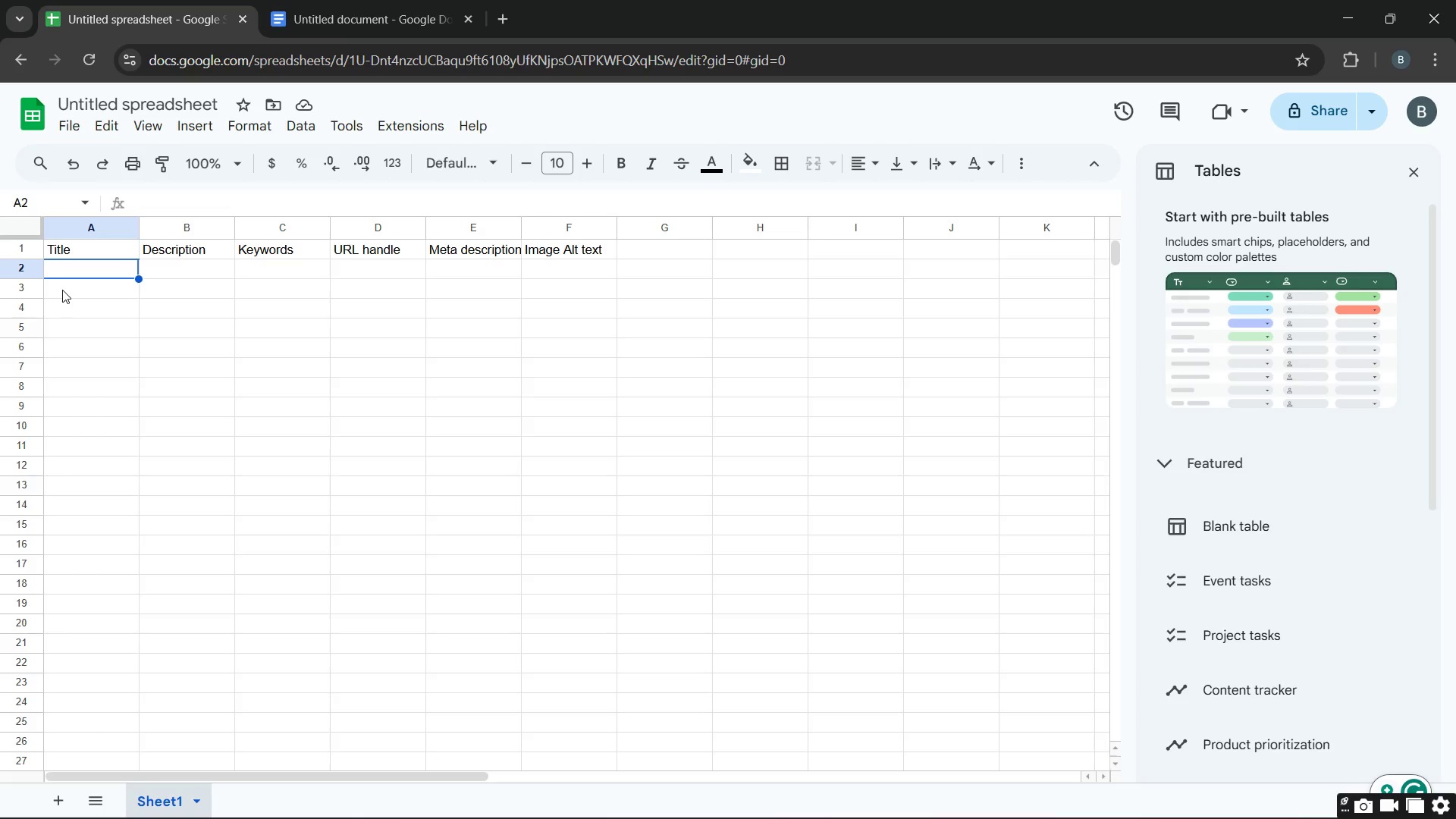 
wait(25.08)
 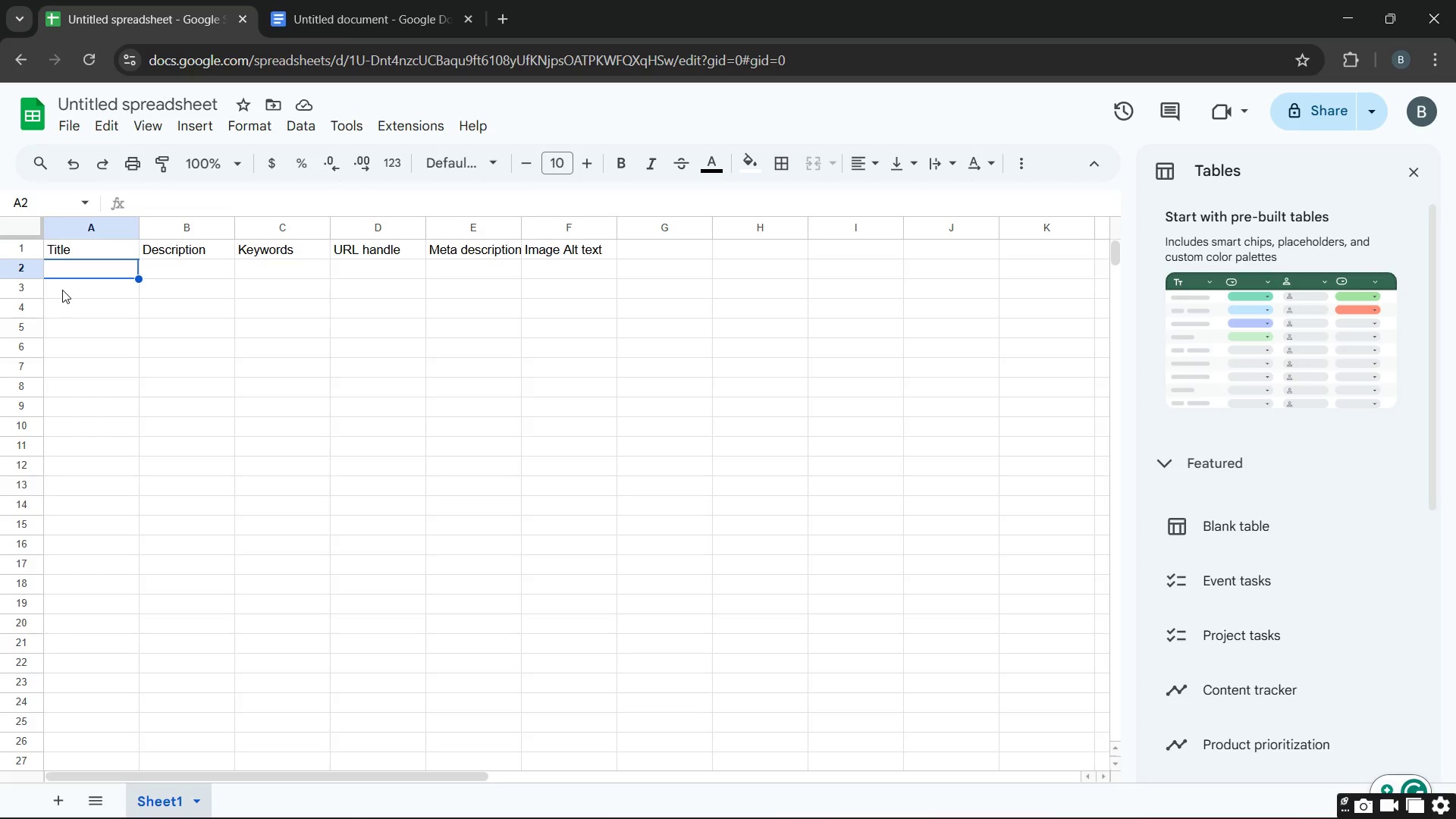 
key(CapsLock)
 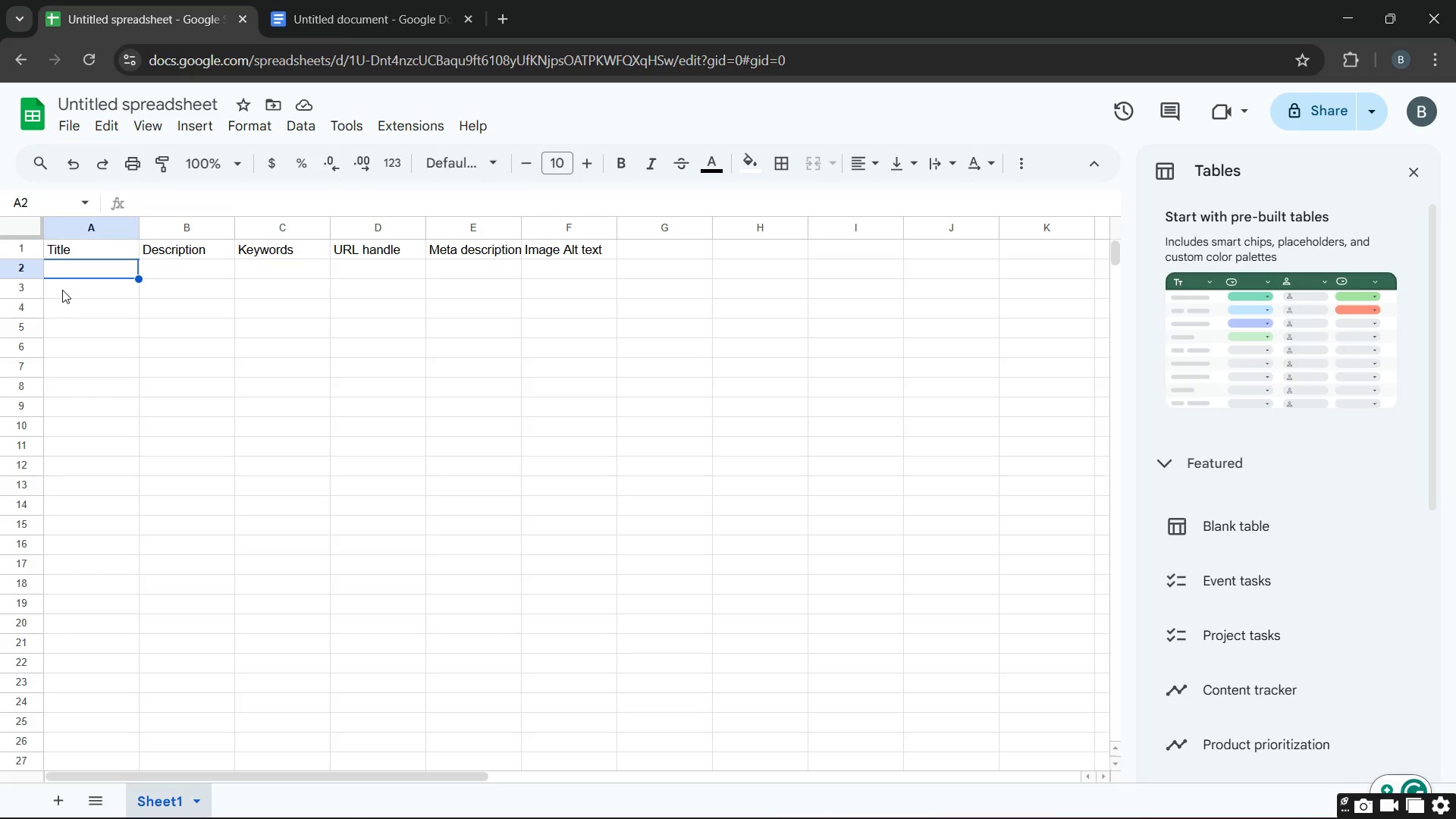 
type(Heritage Hearth &mortal )
 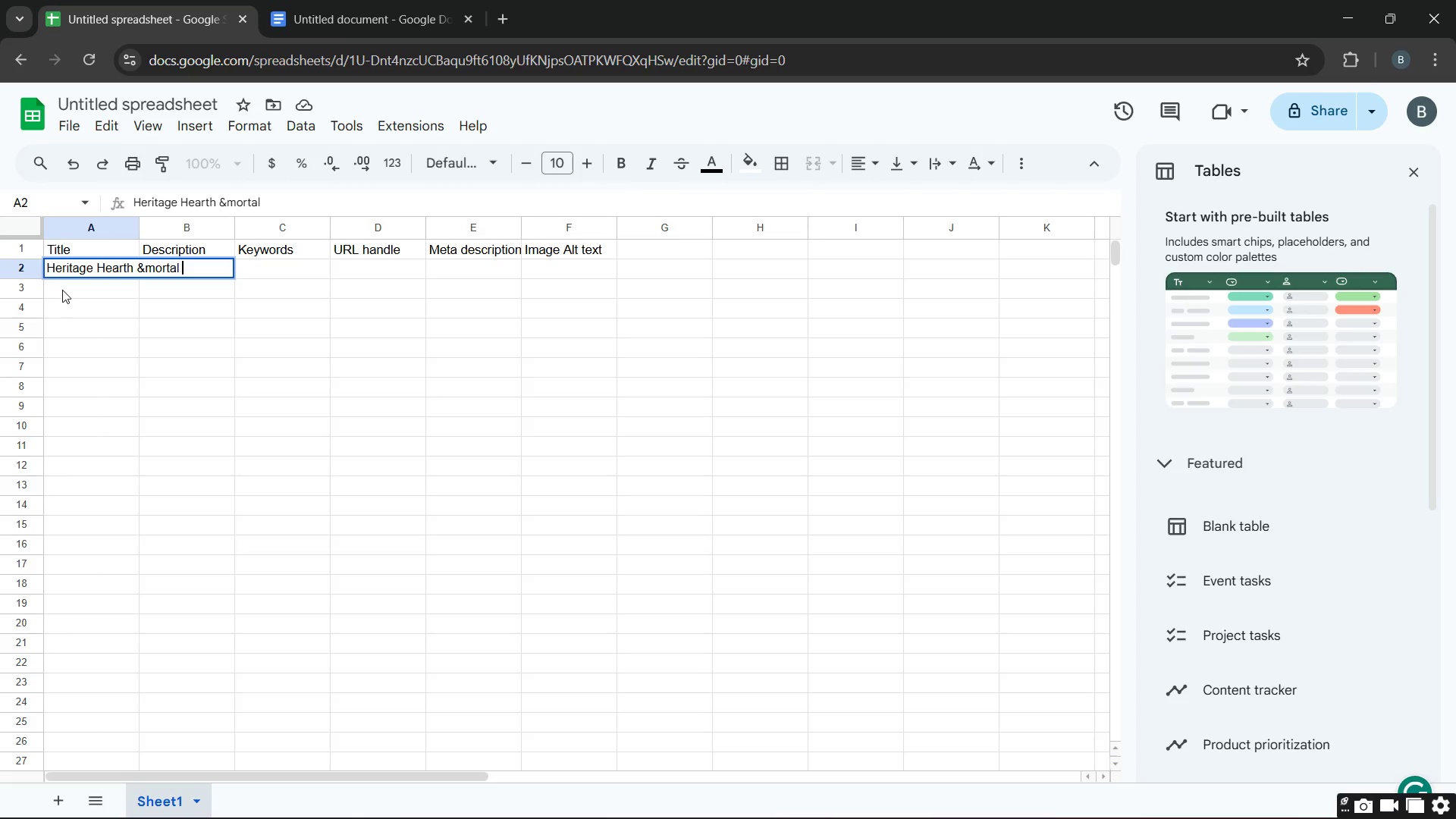 
type(NHL 3.5 )
 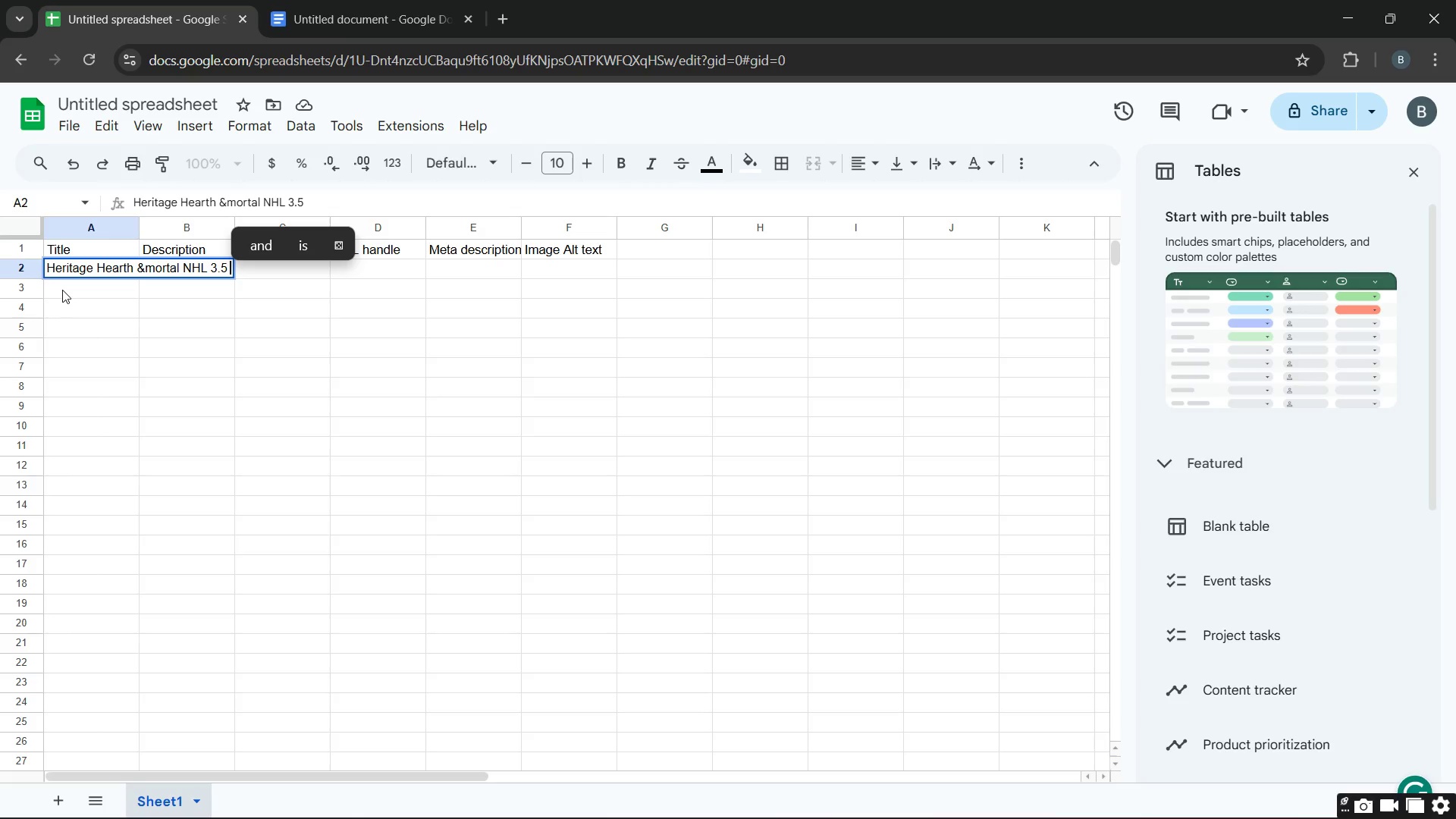 
key(ArrowLeft)
 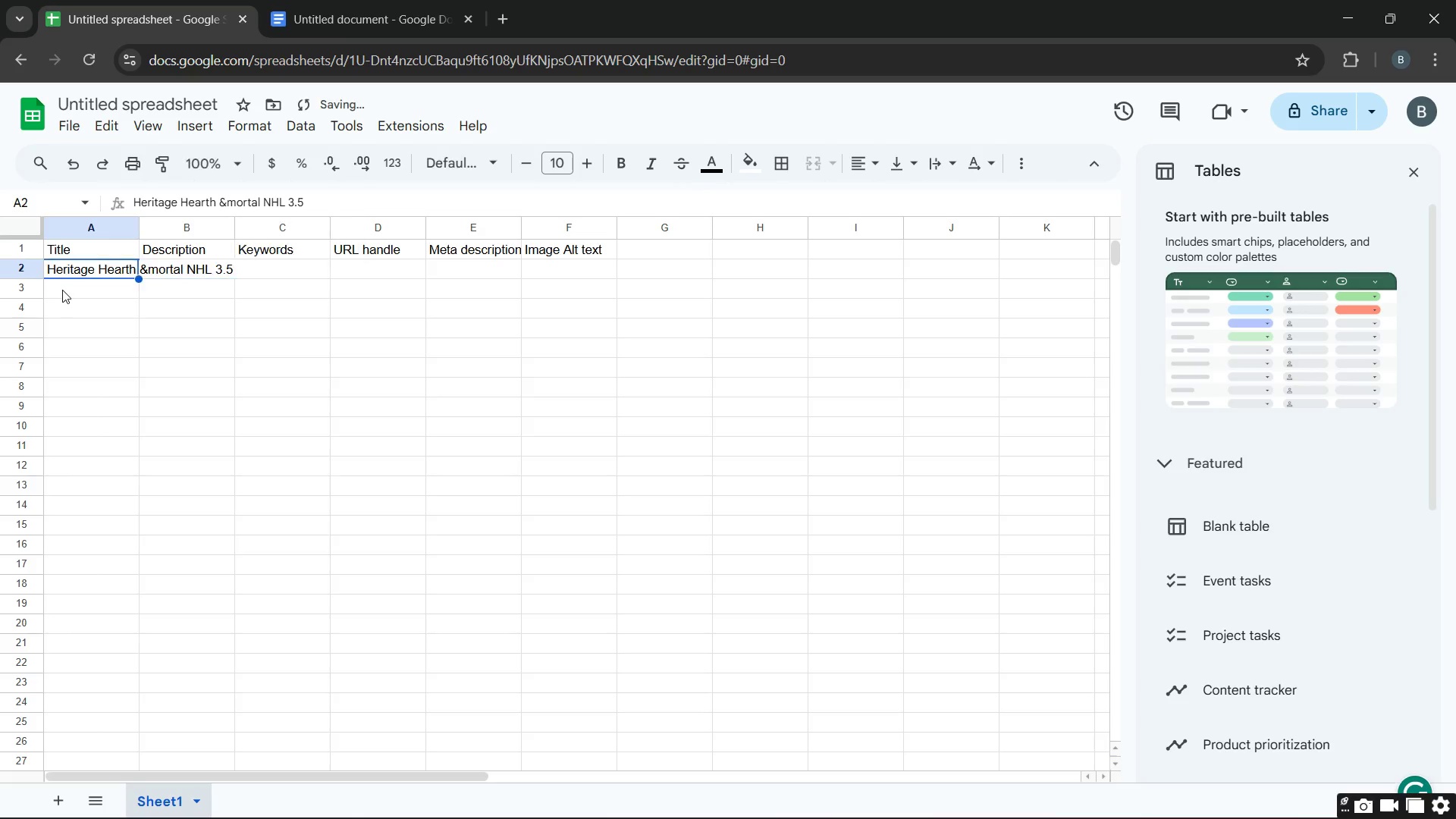 
key(ArrowLeft)
 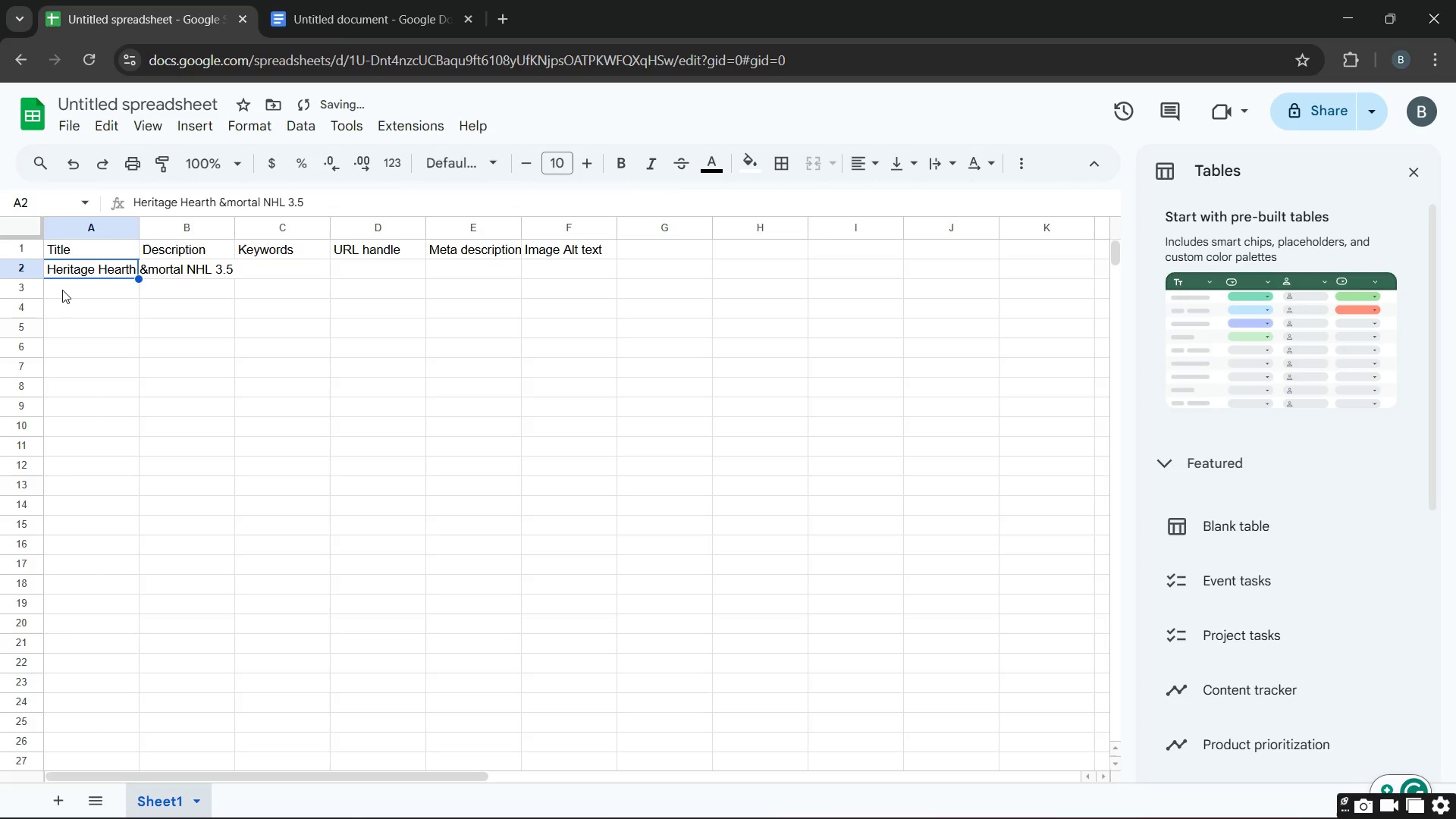 
key(ArrowRight)
 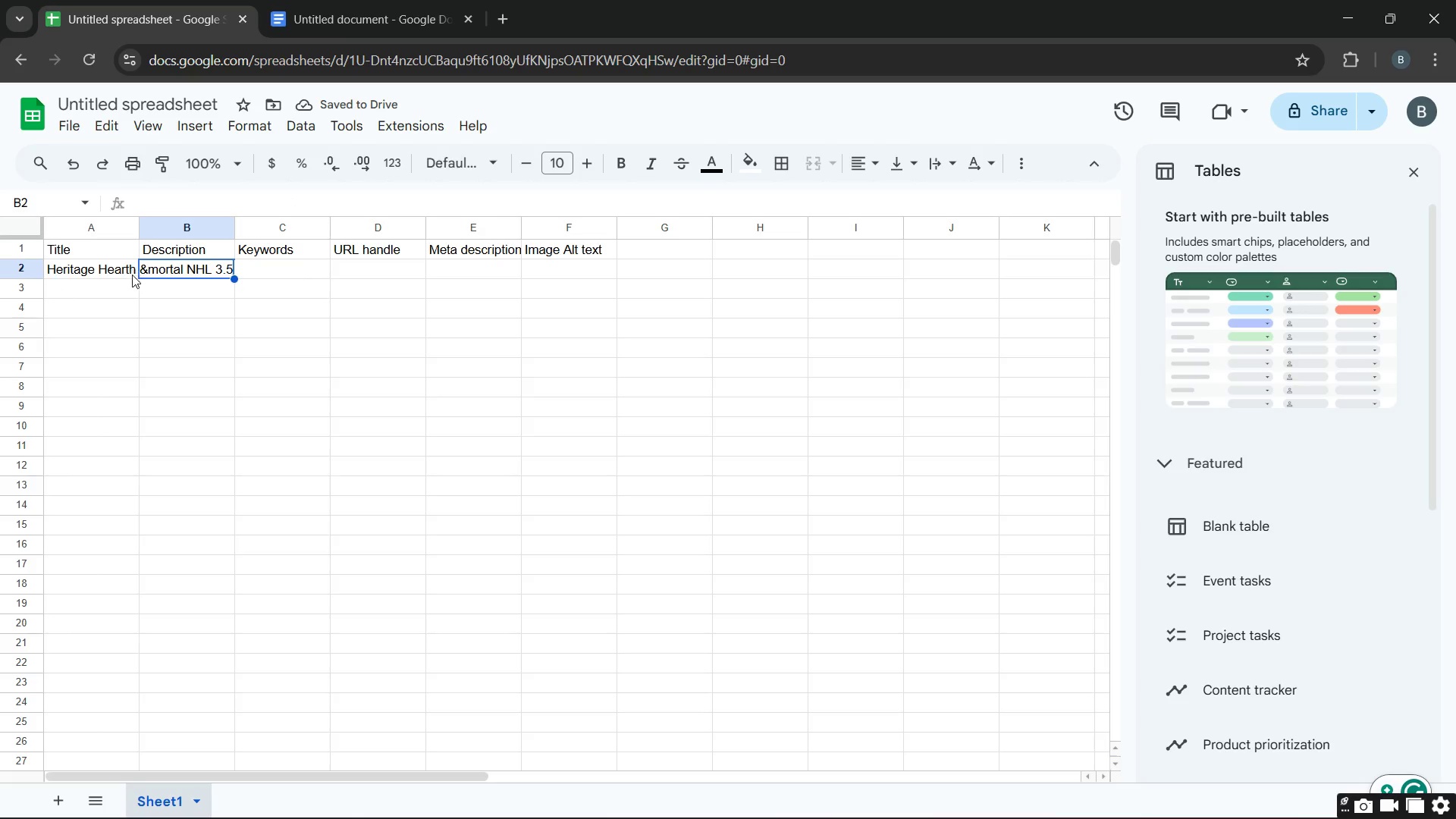 
left_click([126, 267])
 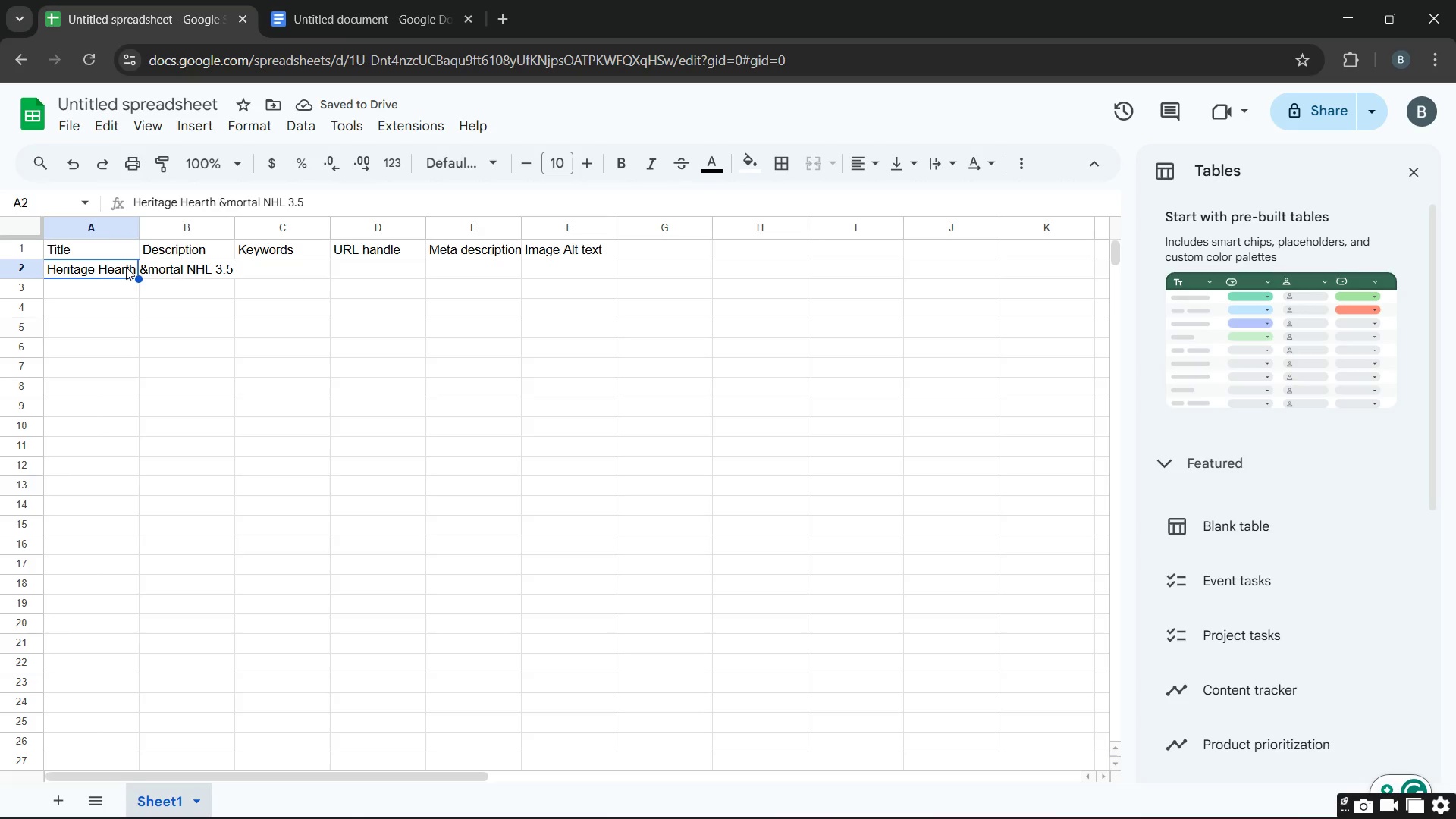 
double_click([126, 267])
 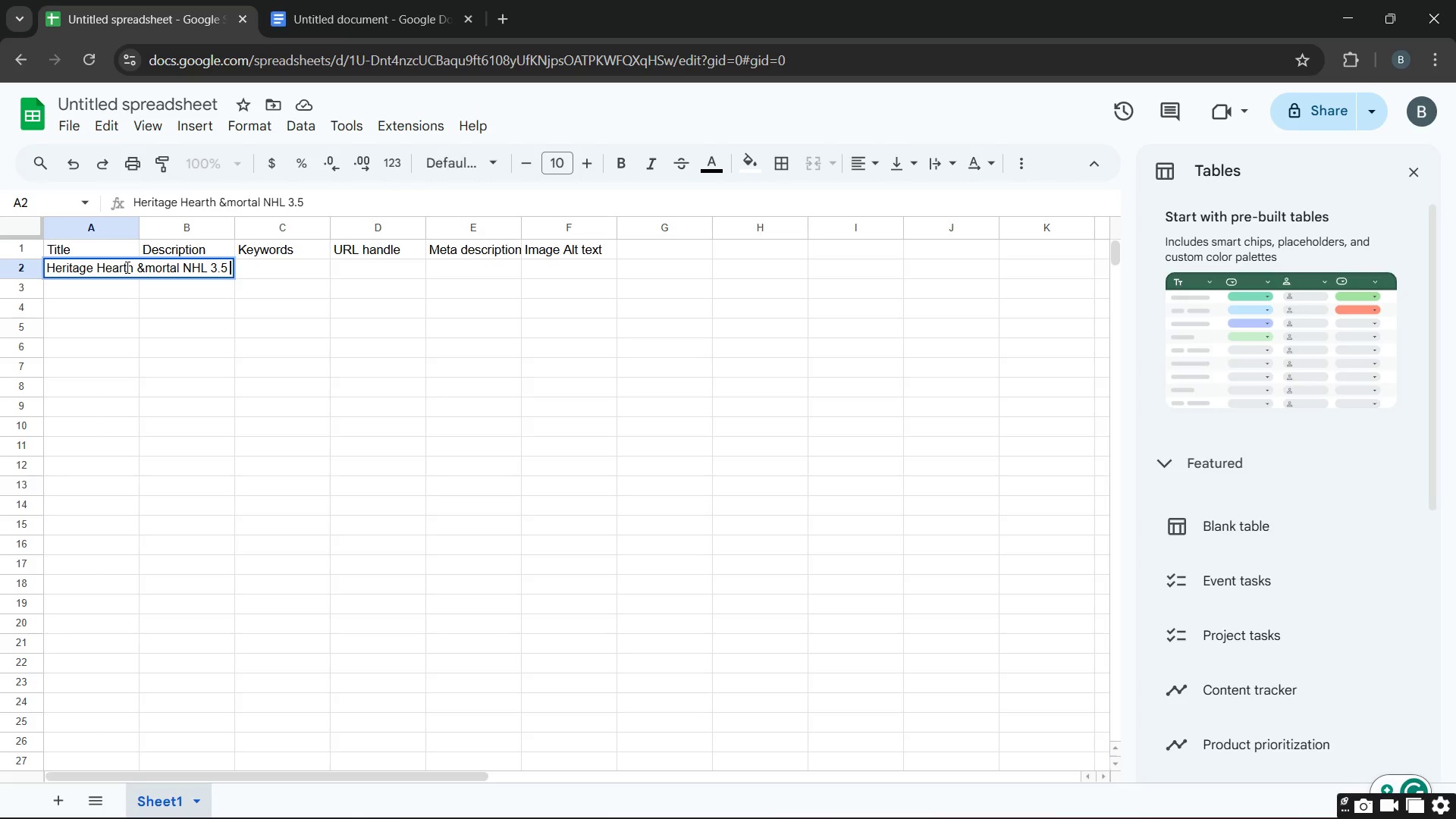 
key(ArrowLeft)
 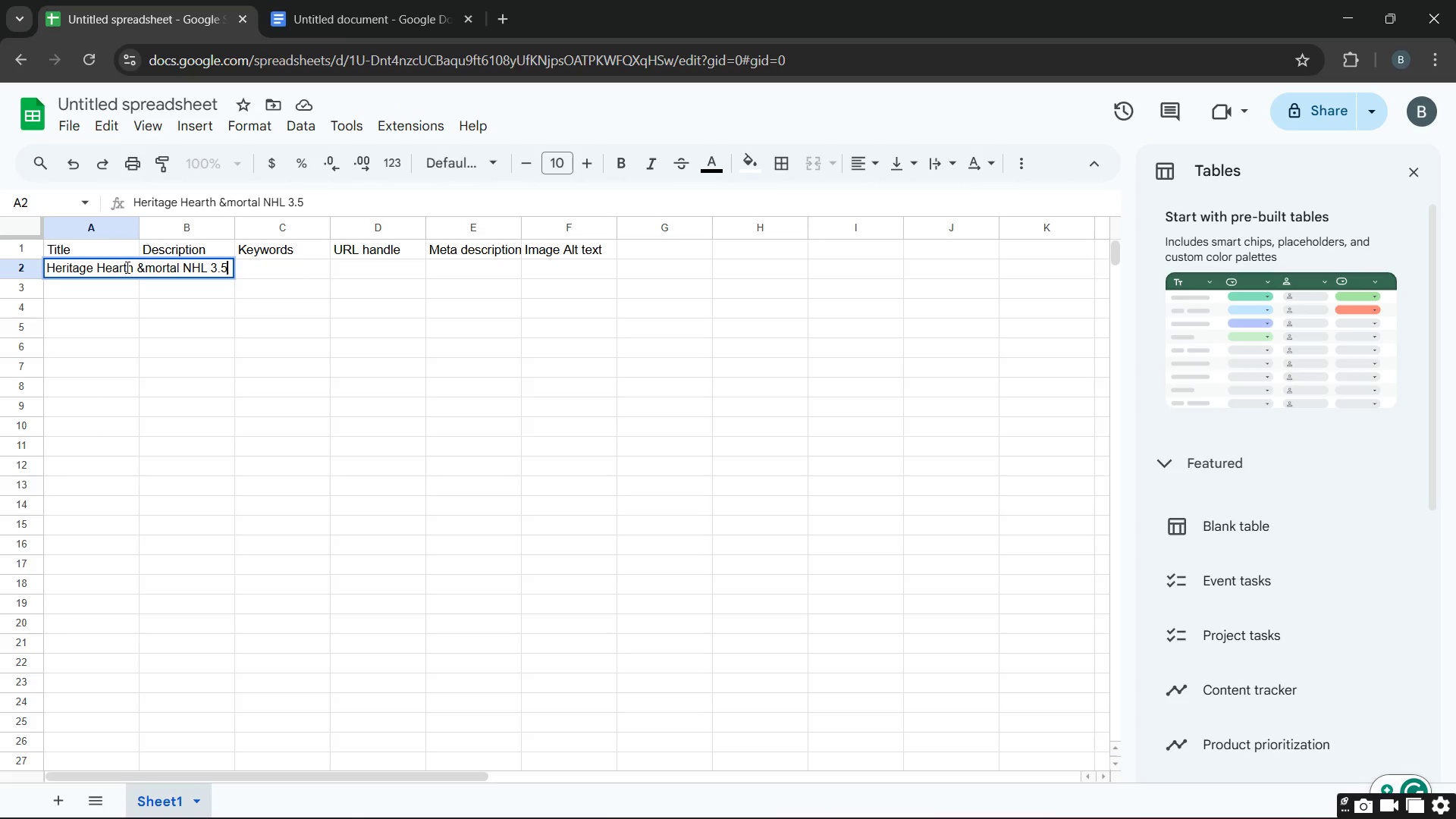 
key(ArrowLeft)
 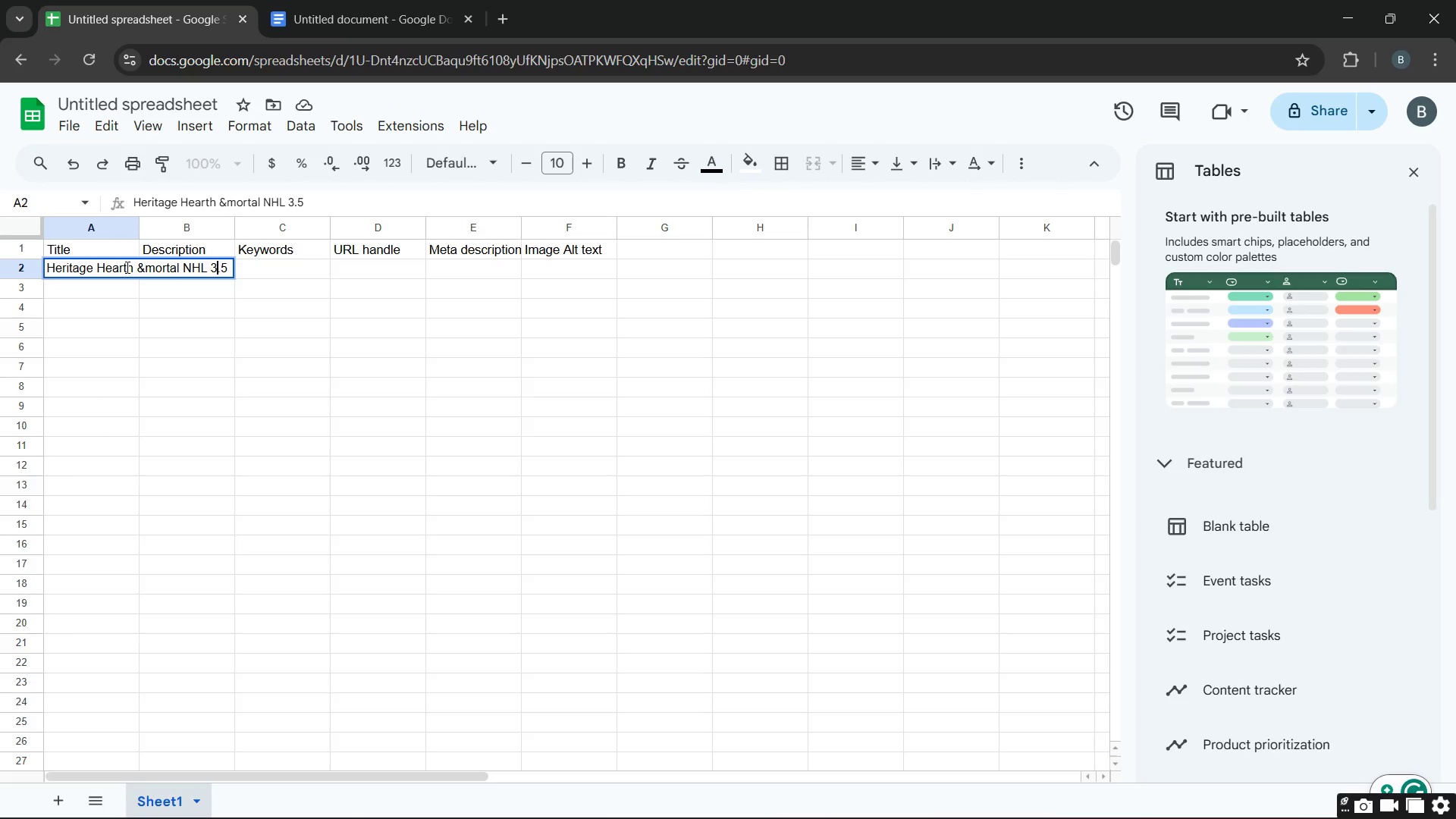 
key(ArrowLeft)
 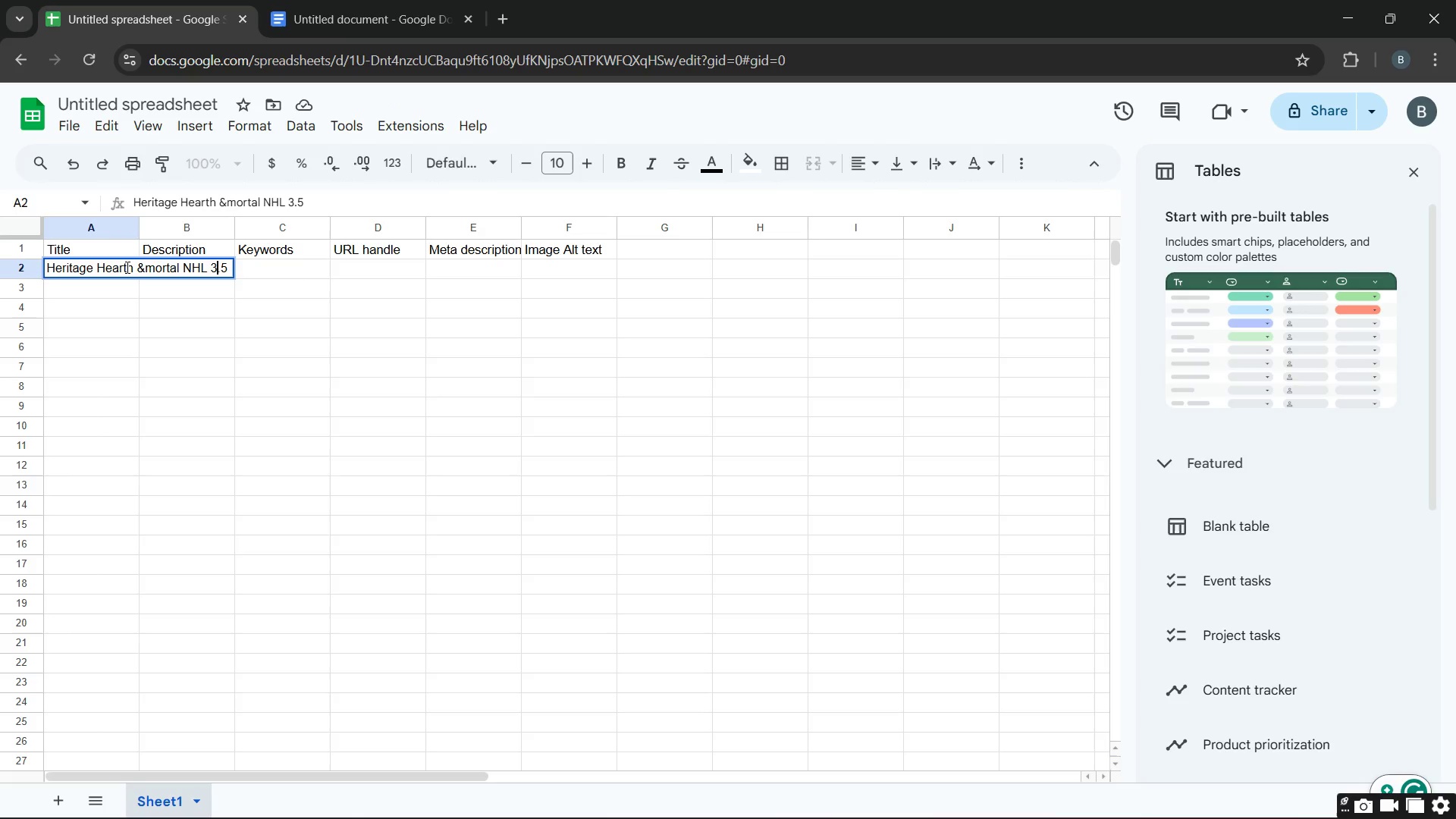 
key(ArrowLeft)
 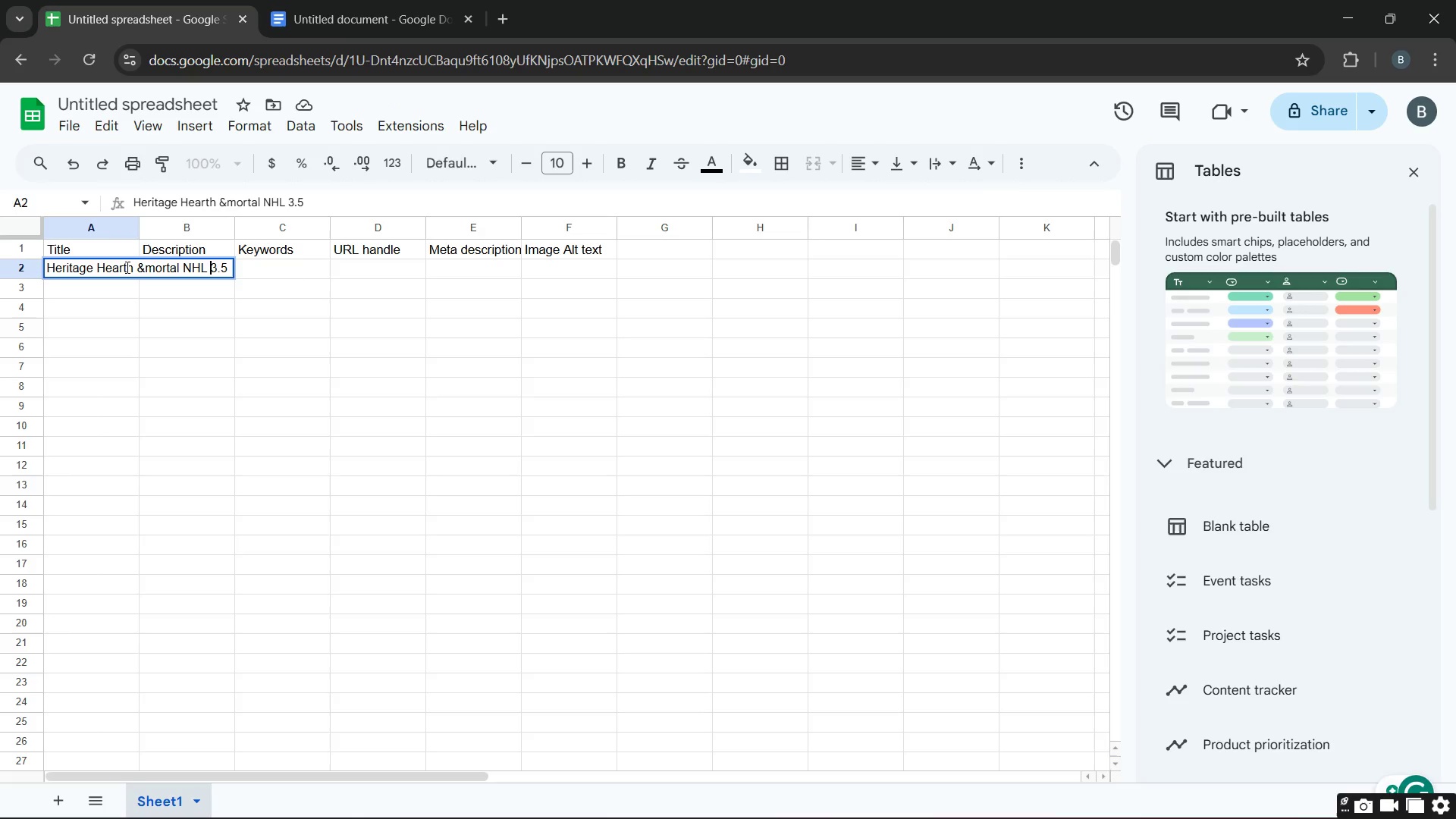 
key(ArrowLeft)
 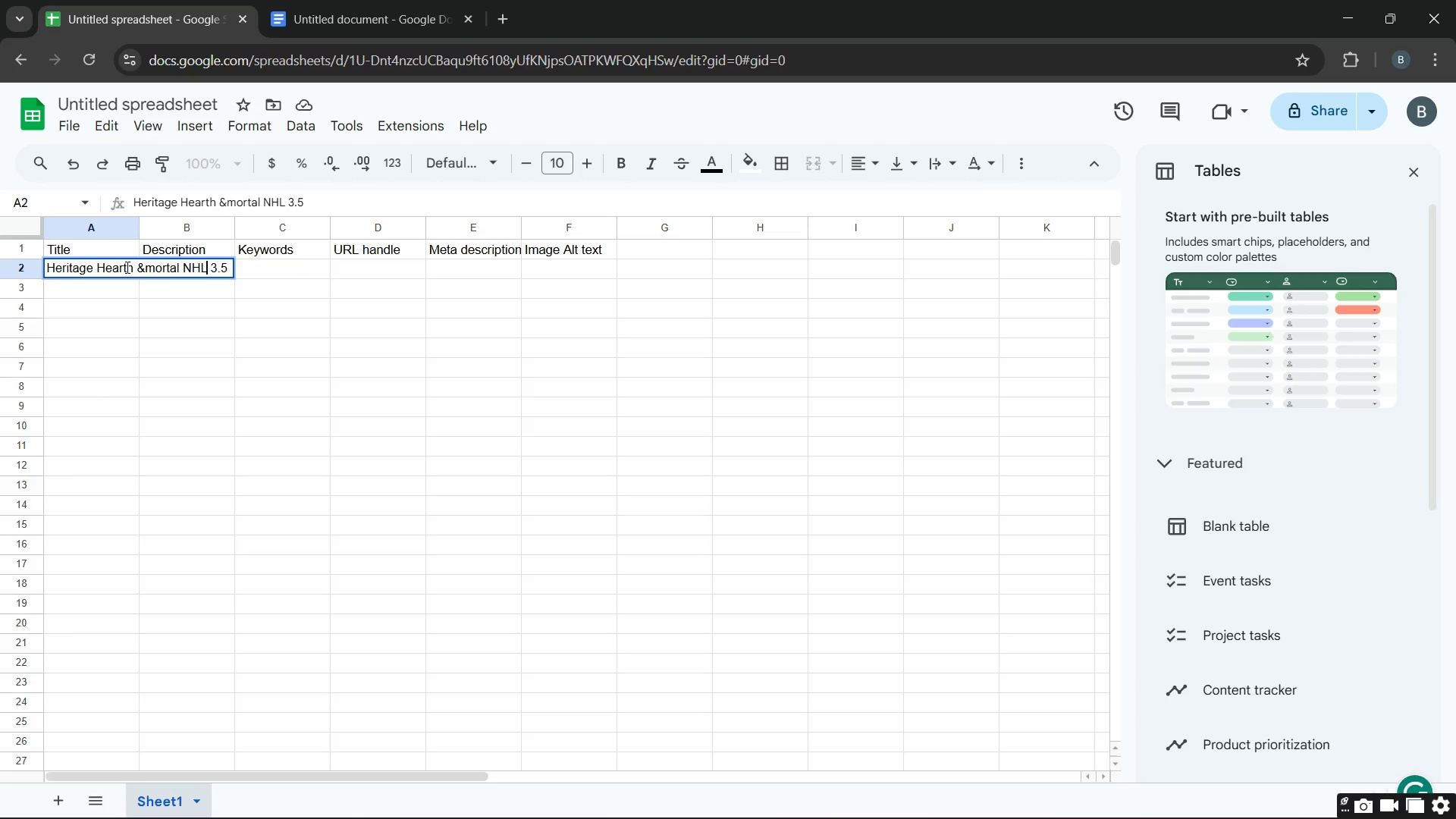 
key(ArrowLeft)
 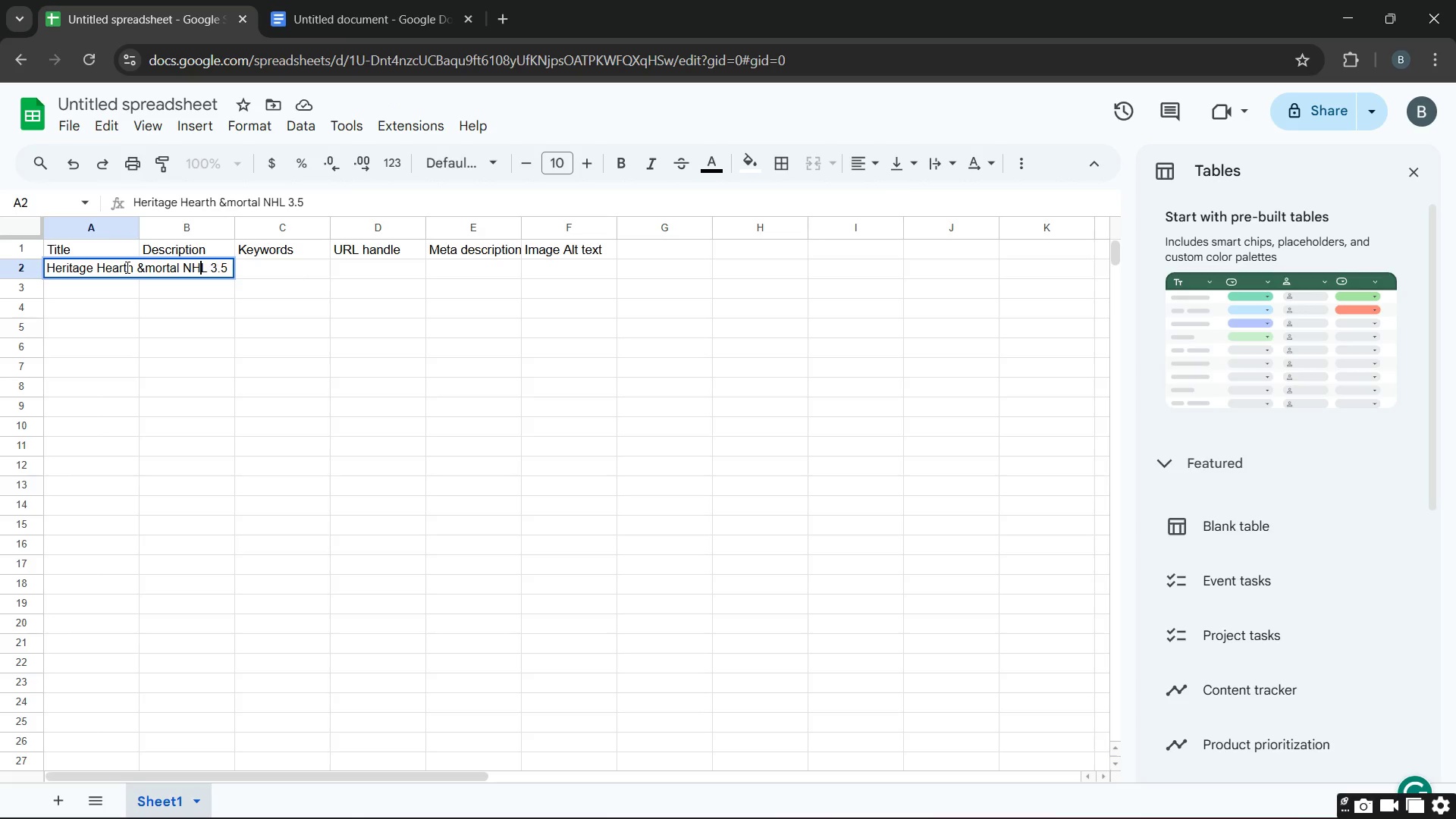 
hold_key(key=ArrowLeft, duration=0.59)
 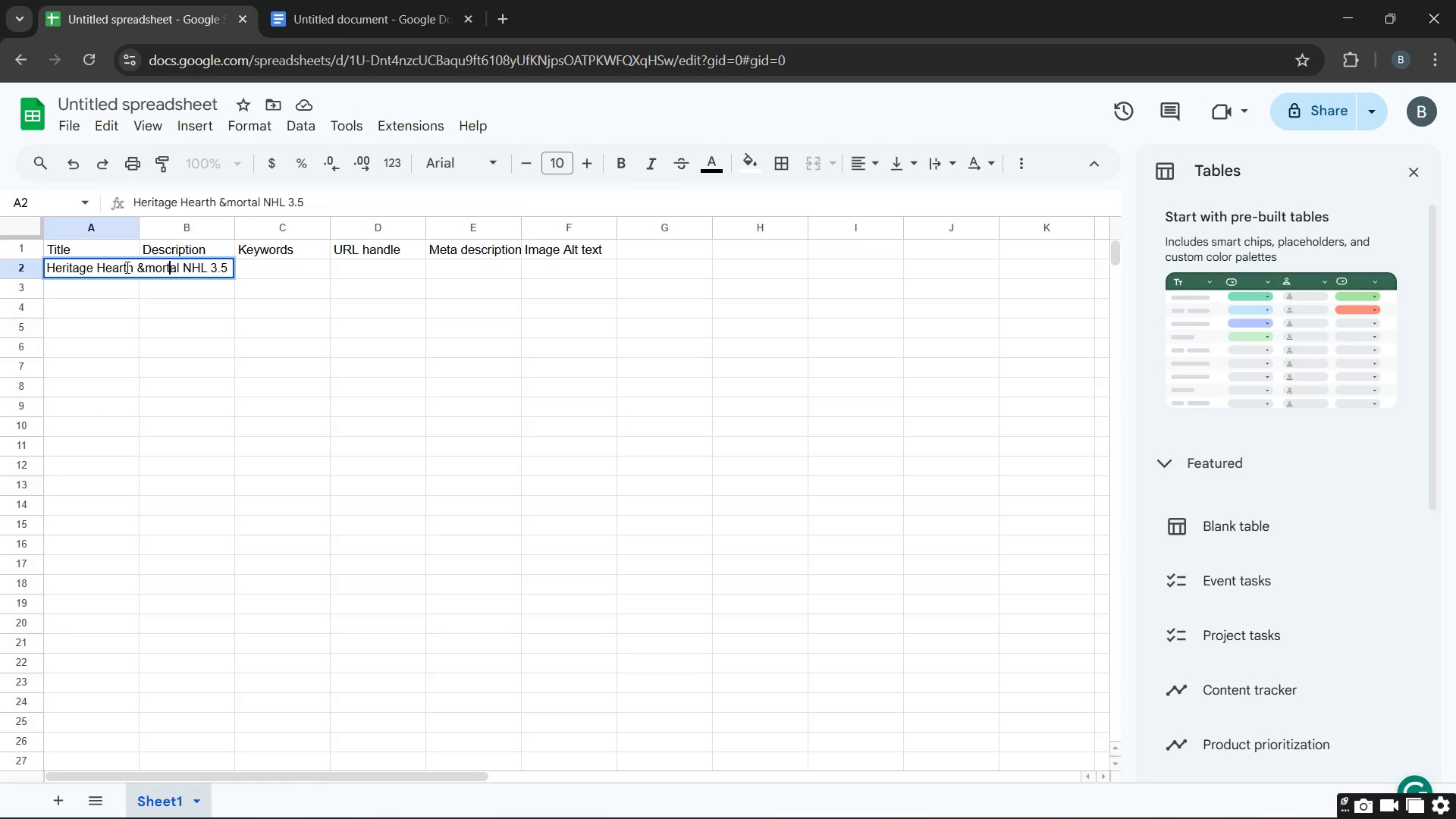 
key(ArrowLeft)
 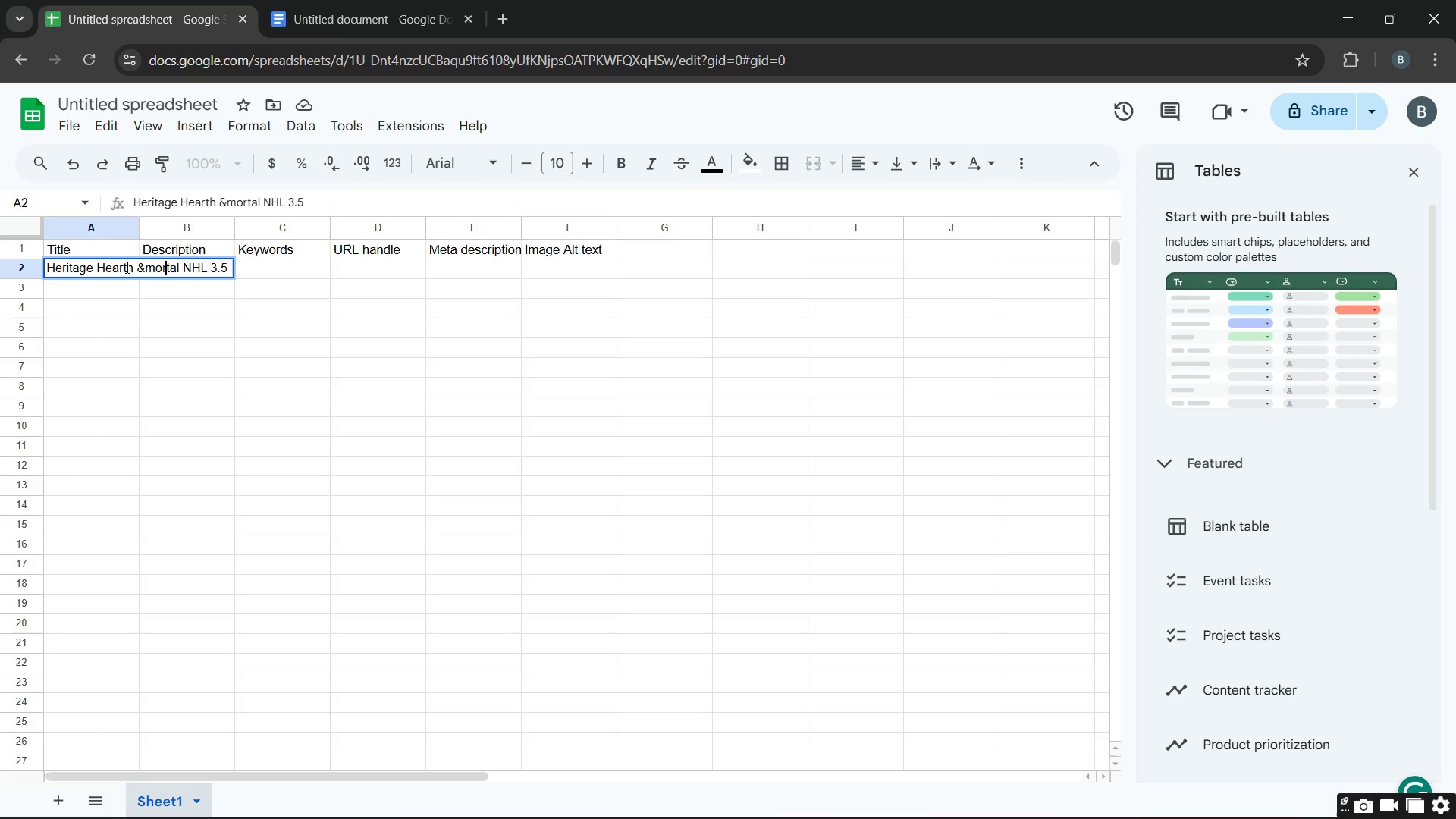 
key(ArrowLeft)
 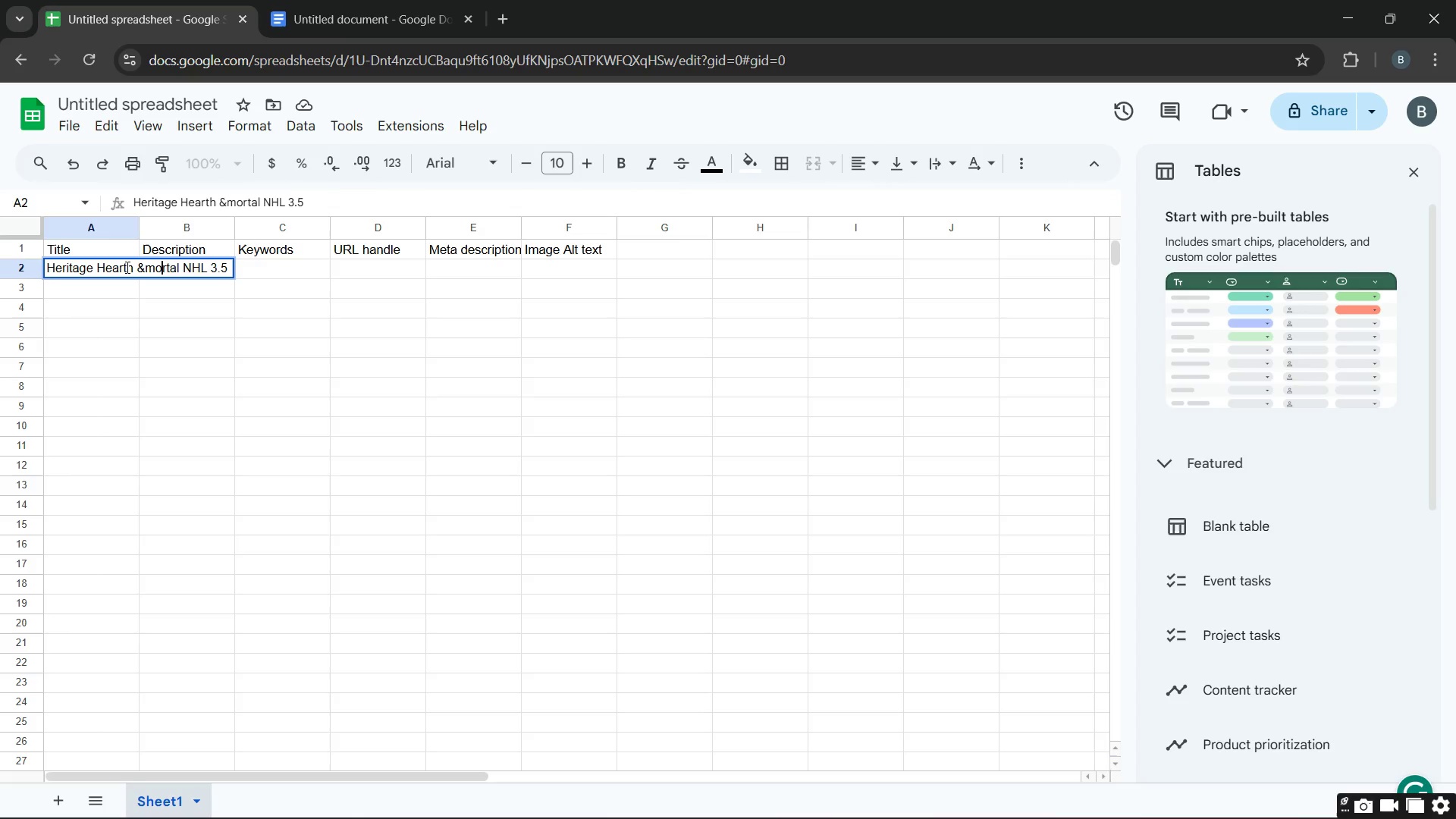 
key(ArrowLeft)
 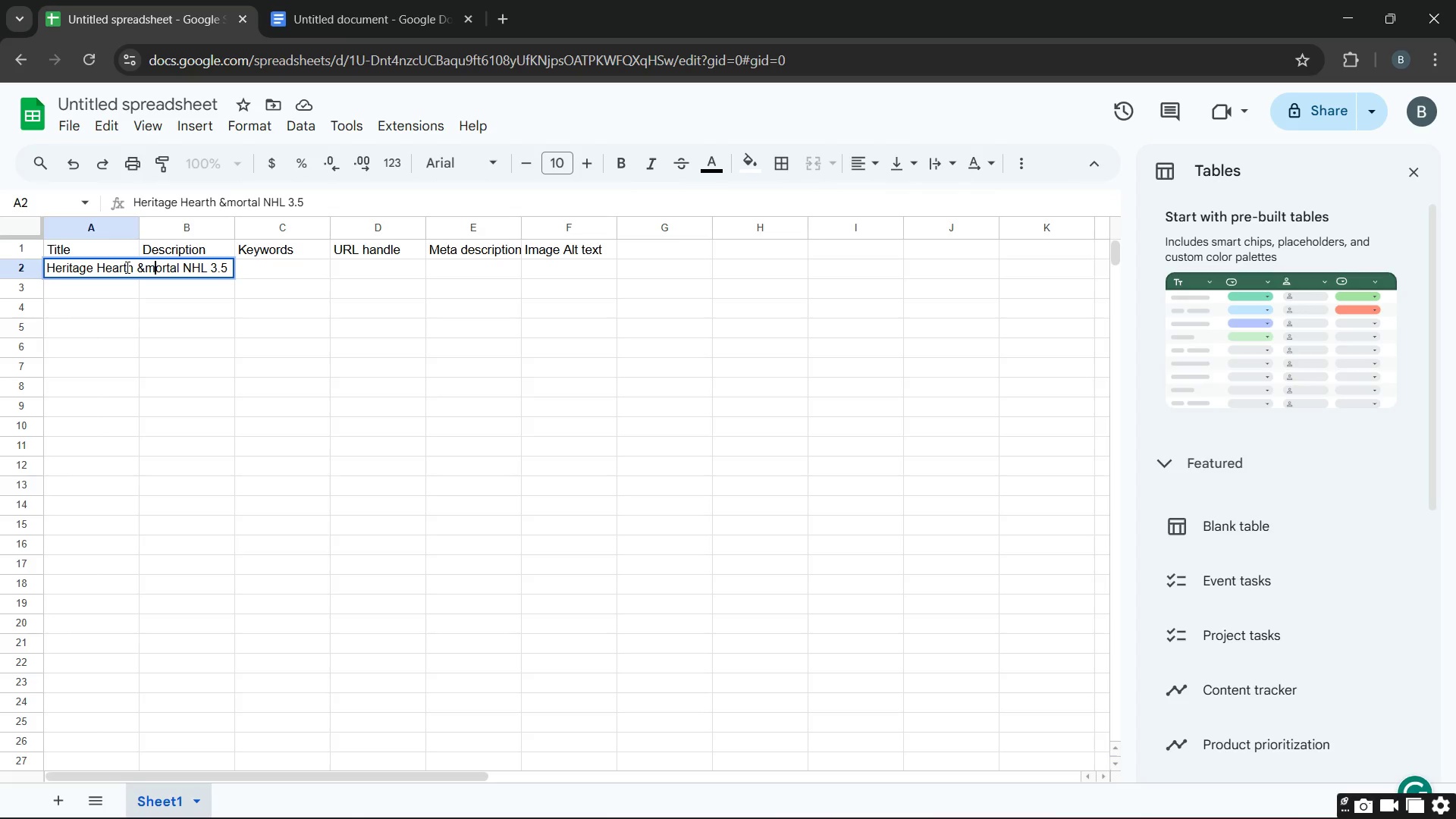 
key(ArrowLeft)
 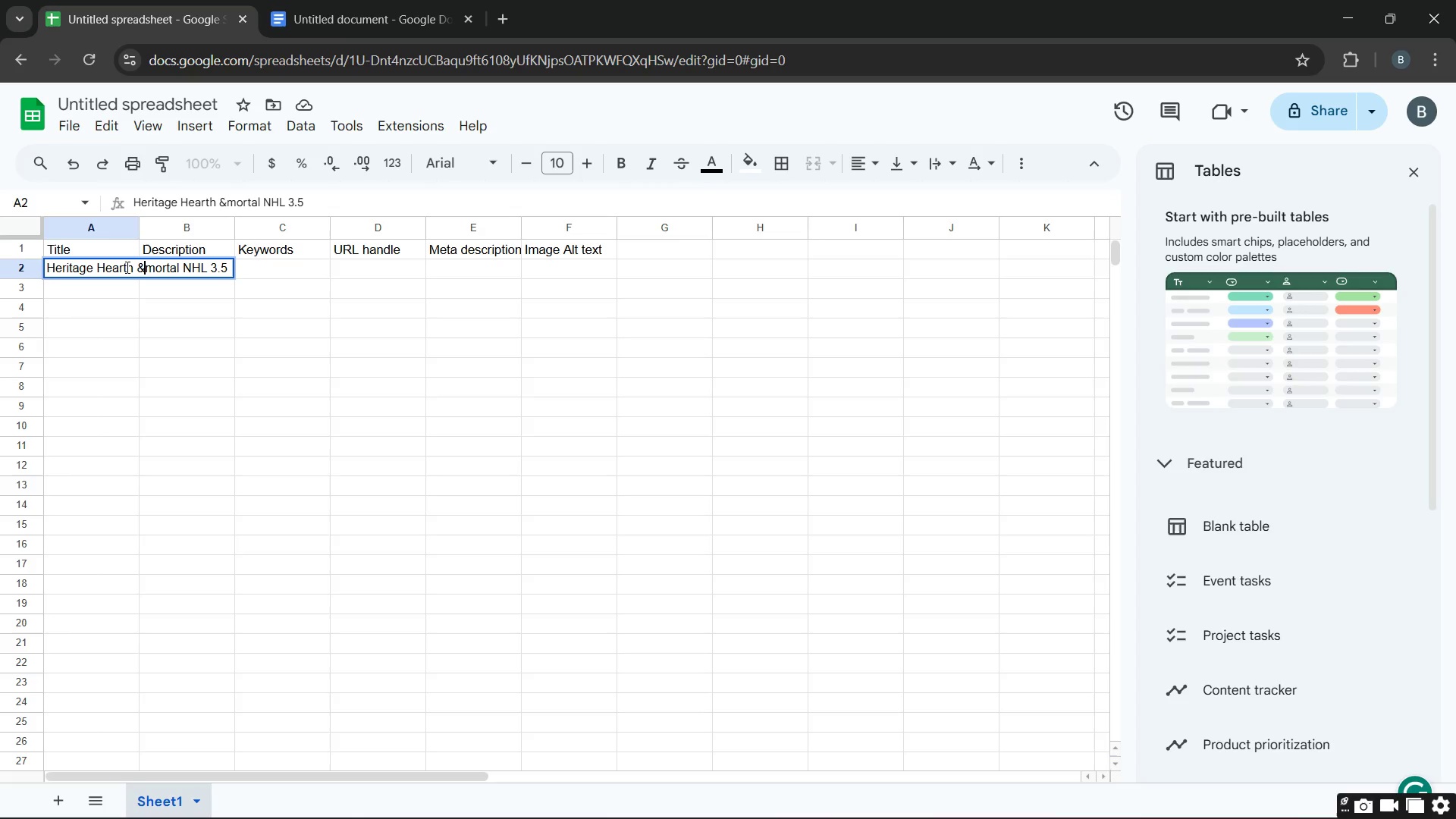 
key(Space)
 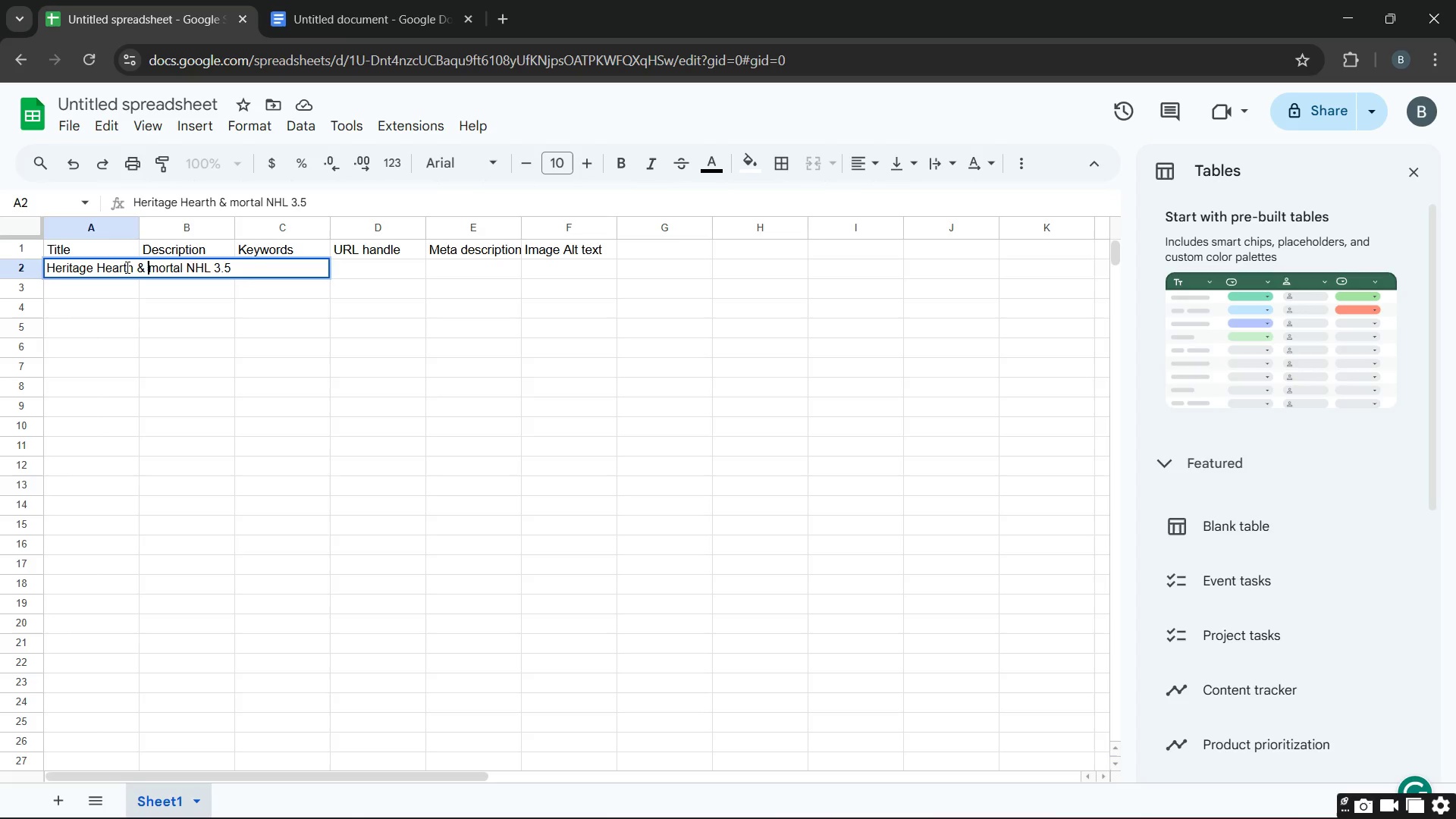 
key(ArrowRight)
 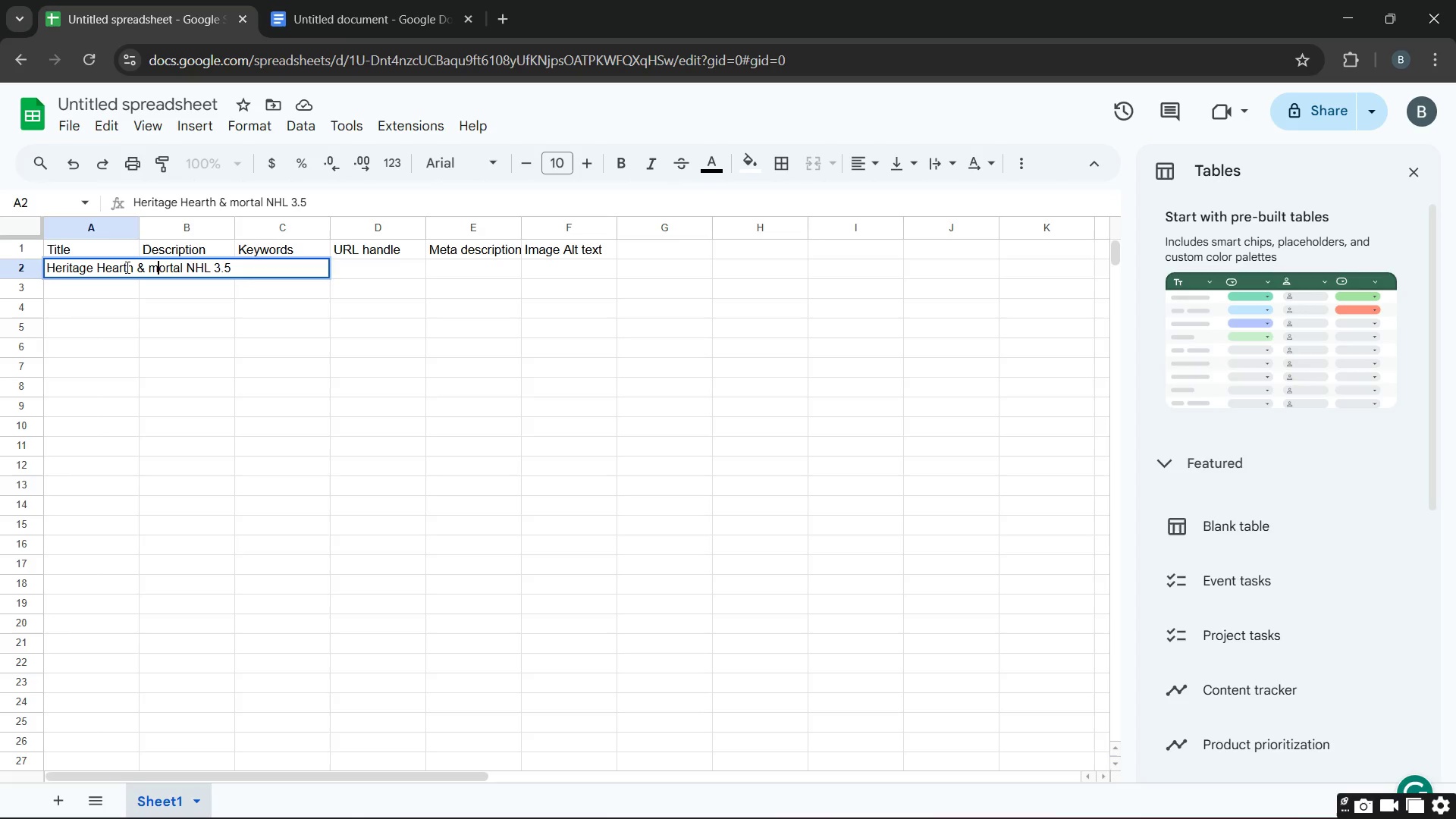 
key(ArrowRight)
 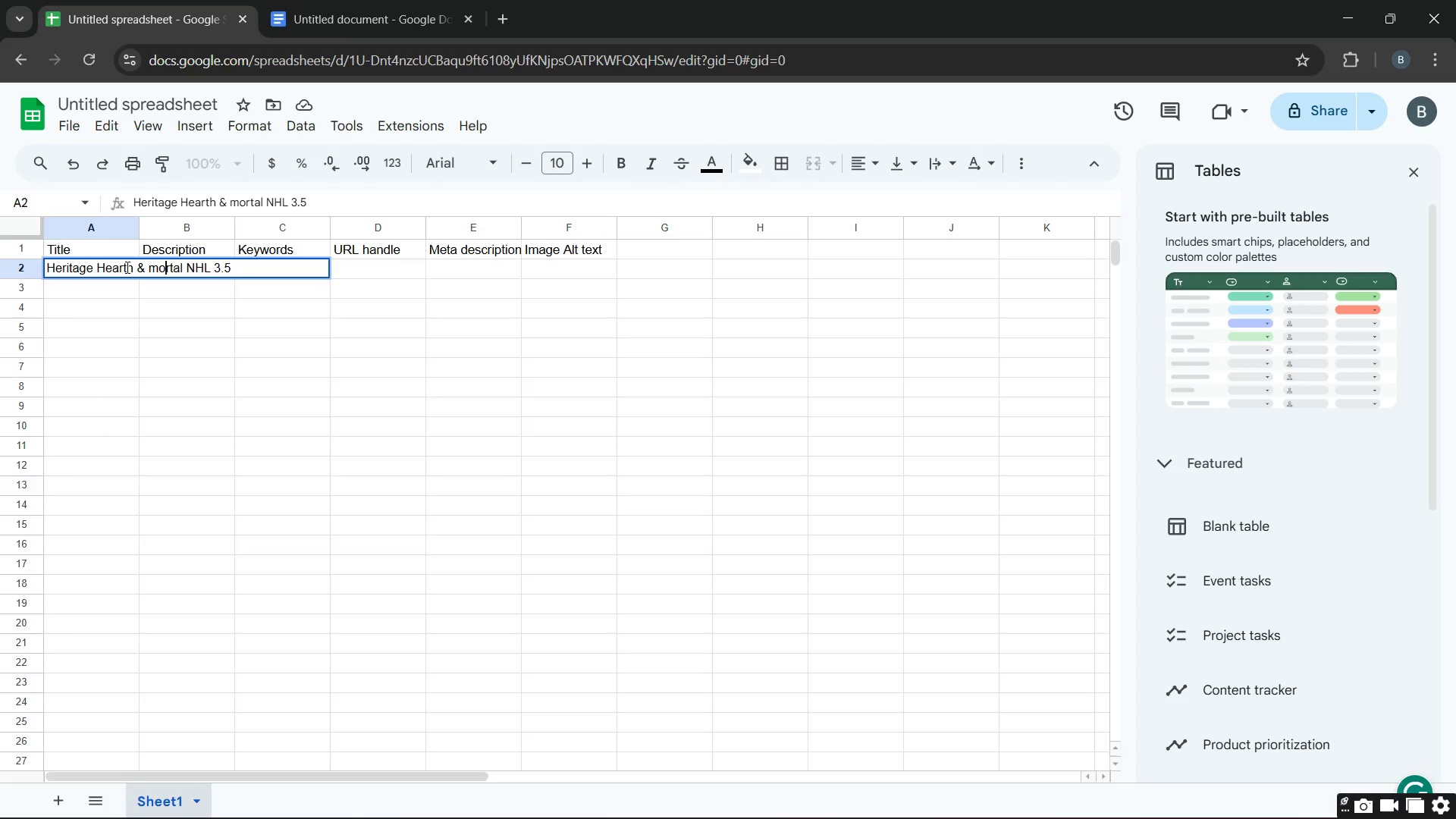 
key(ArrowRight)
 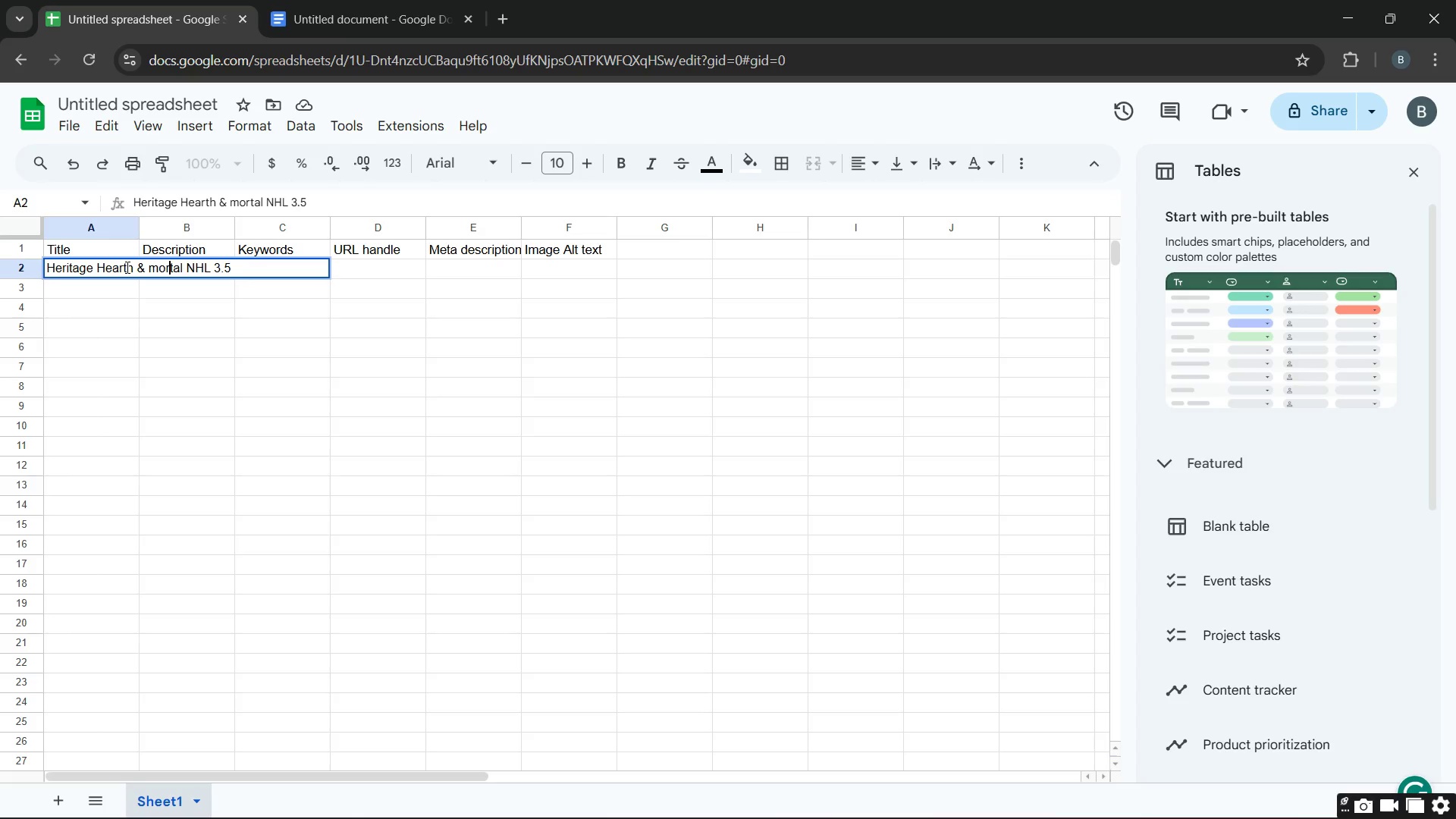 
key(ArrowRight)
 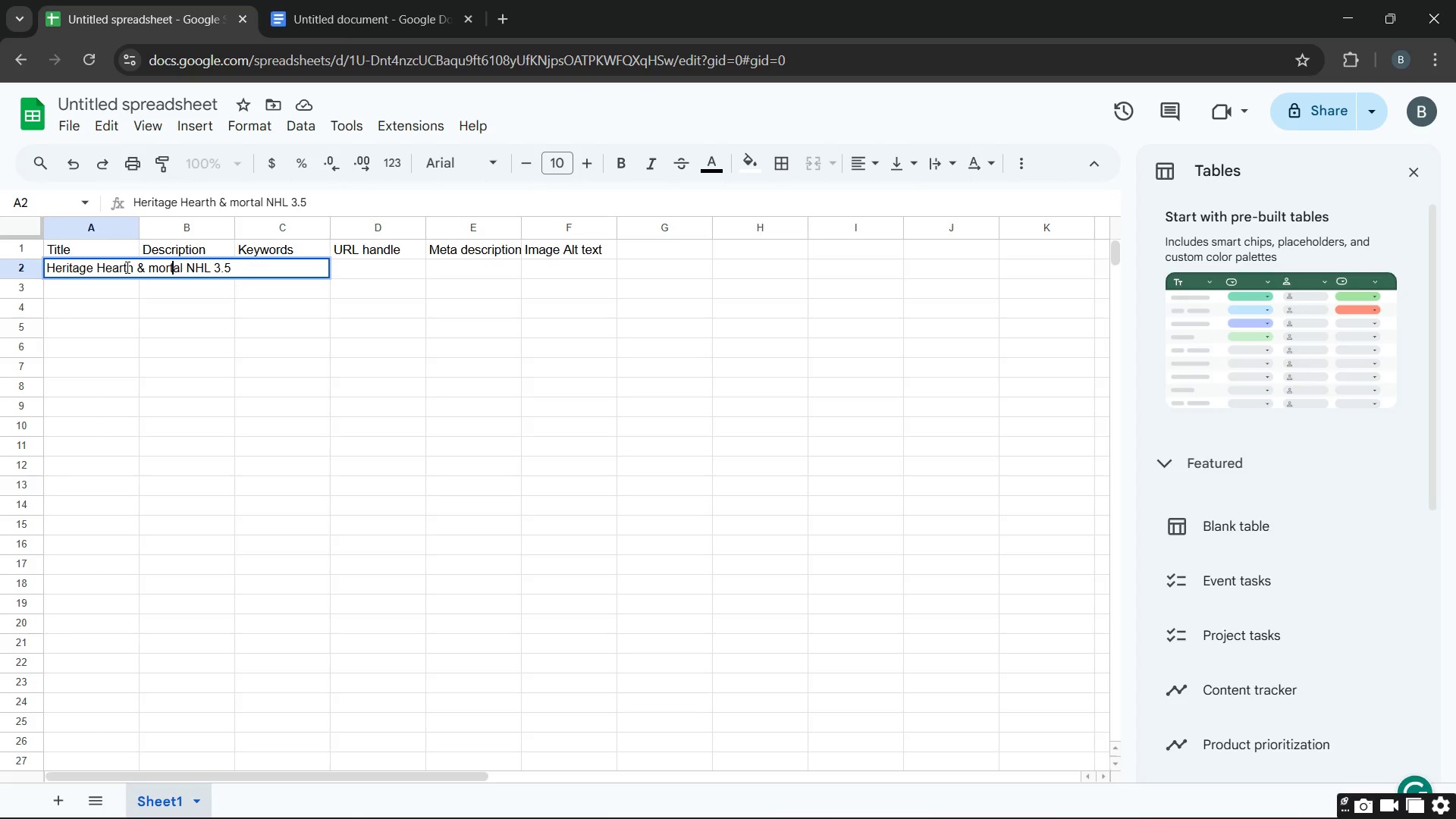 
key(ArrowRight)
 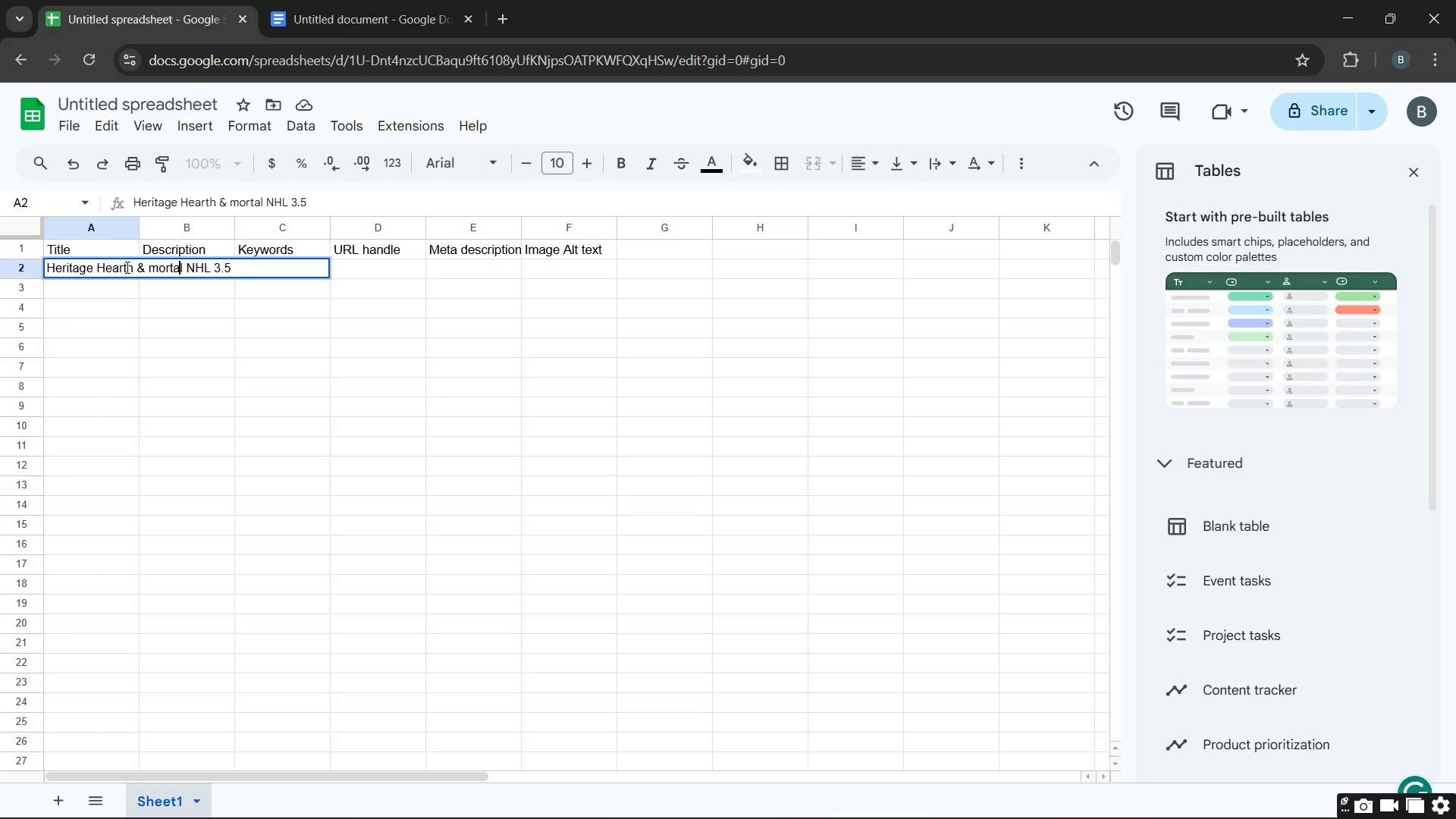 
key(ArrowRight)
 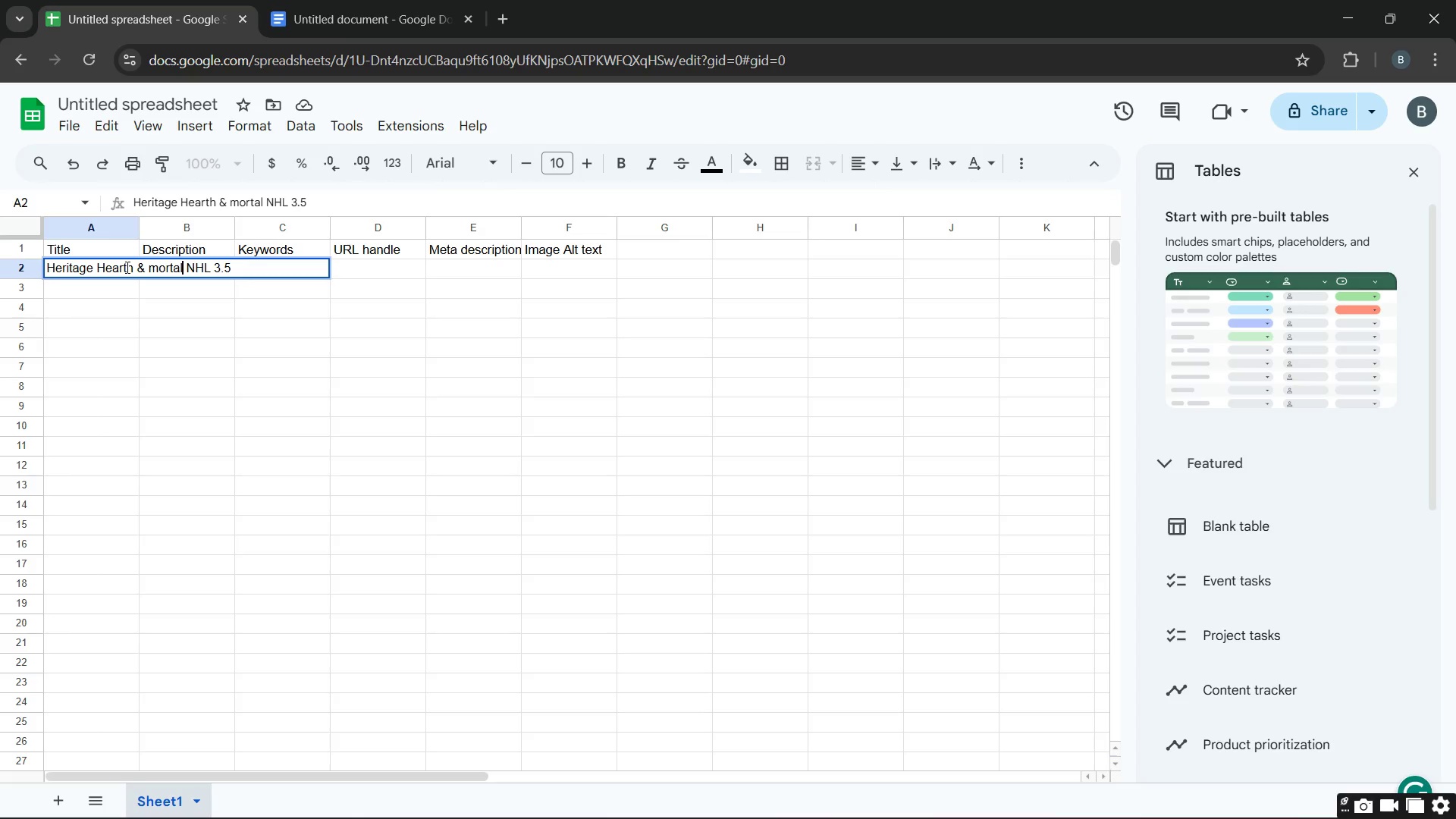 
key(Backspace)
 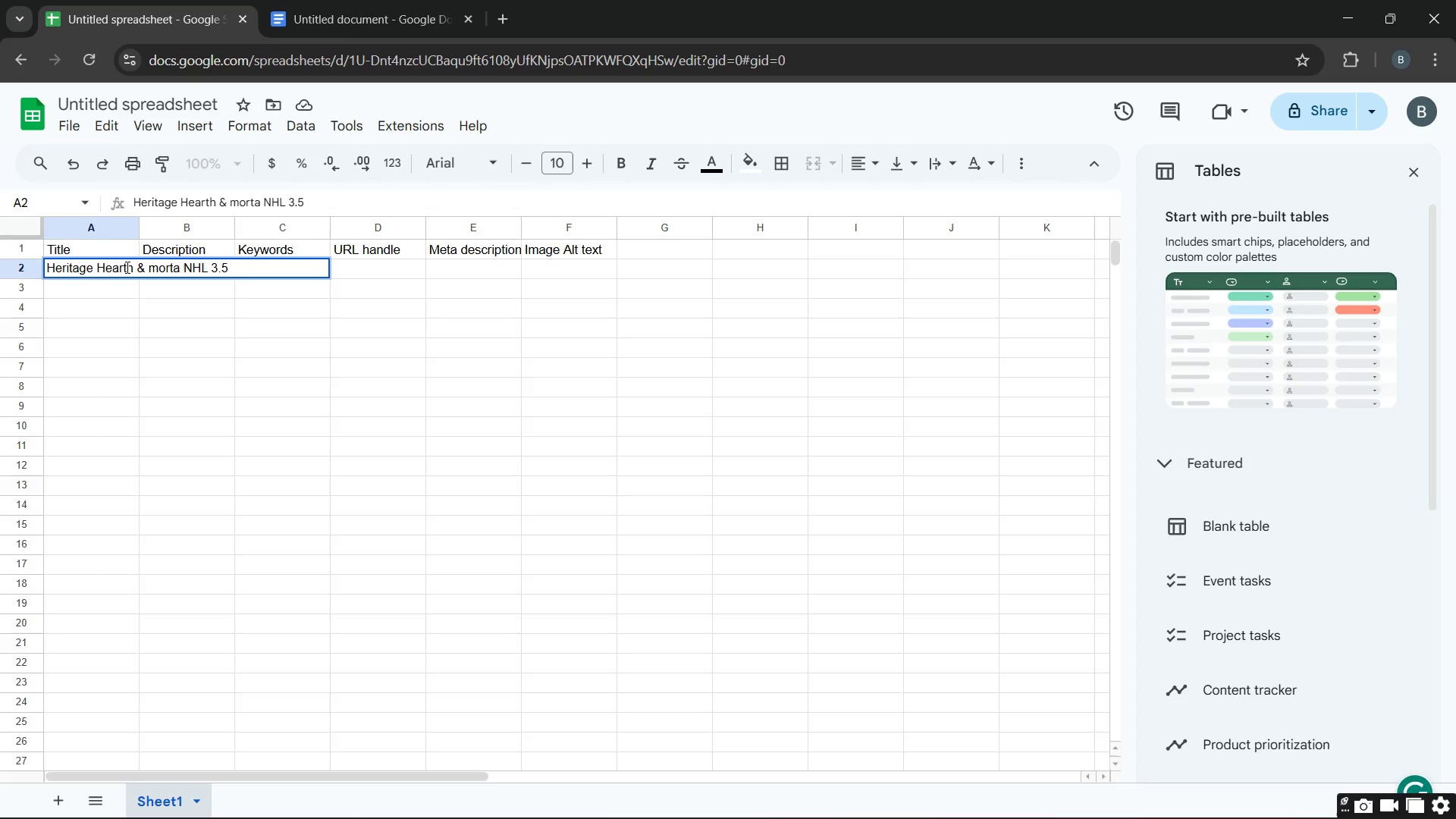 
key(R)
 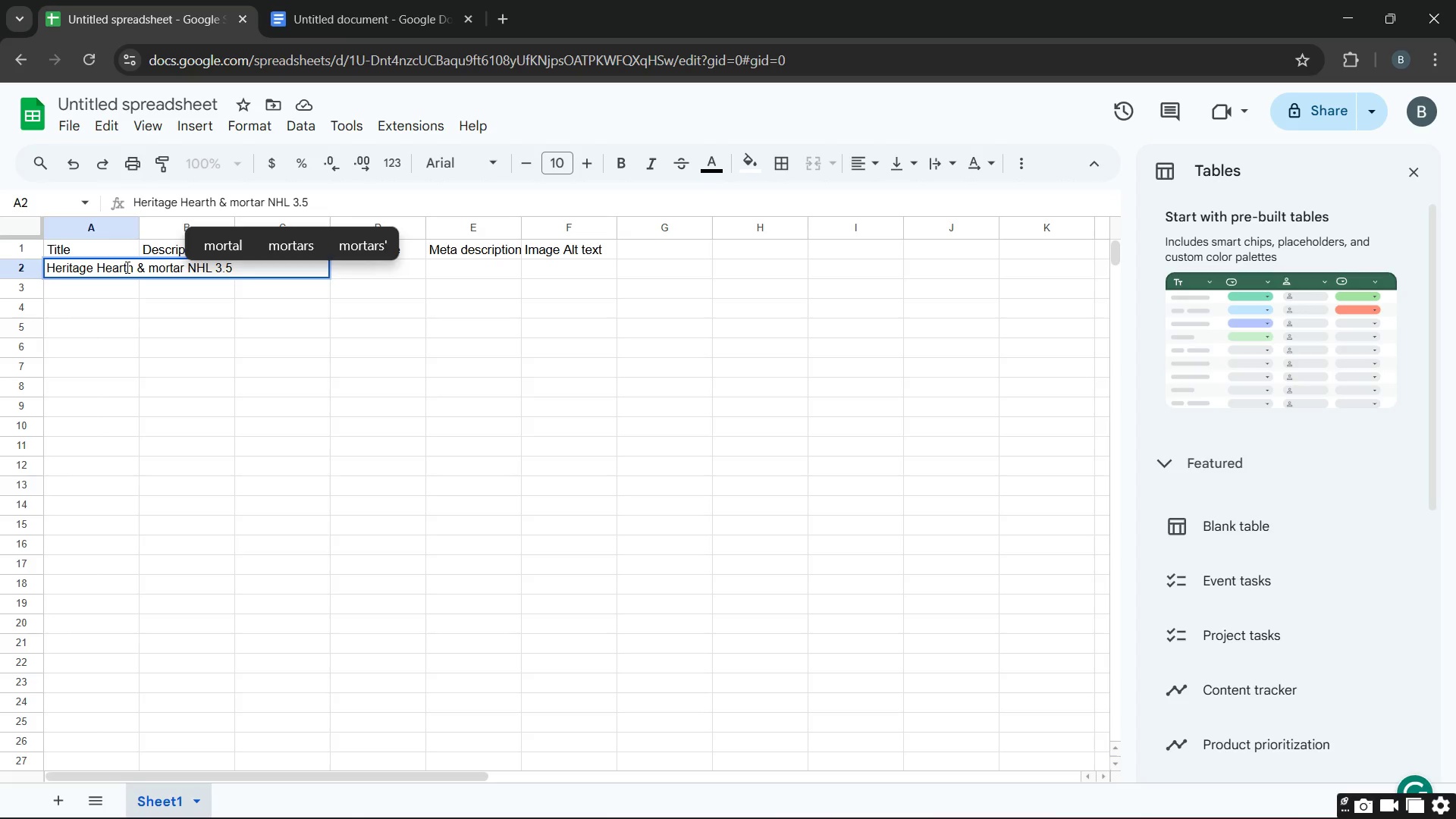 
hold_key(key=ArrowRight, duration=0.59)
 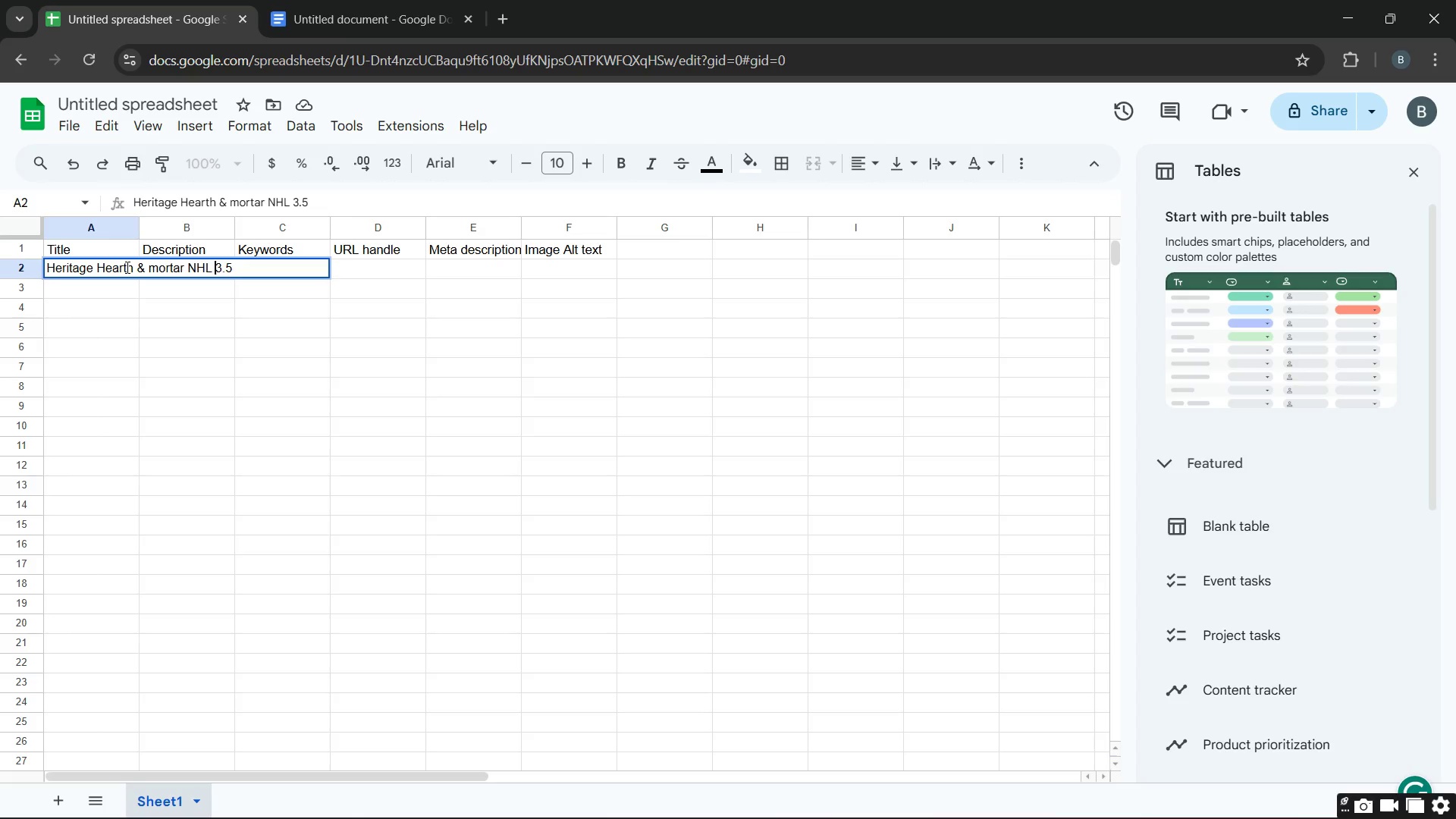 
key(ArrowRight)
 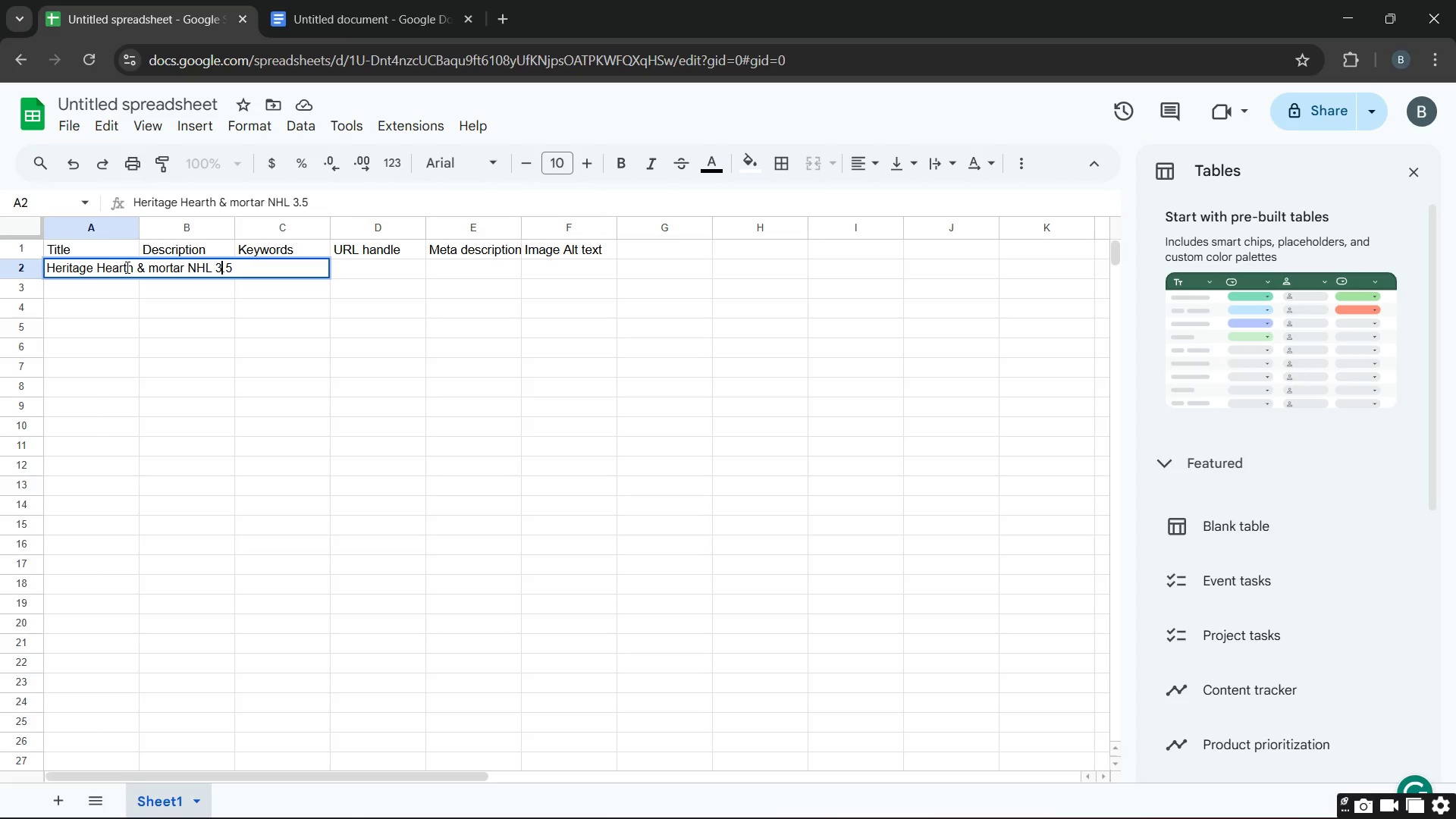 
key(ArrowRight)
 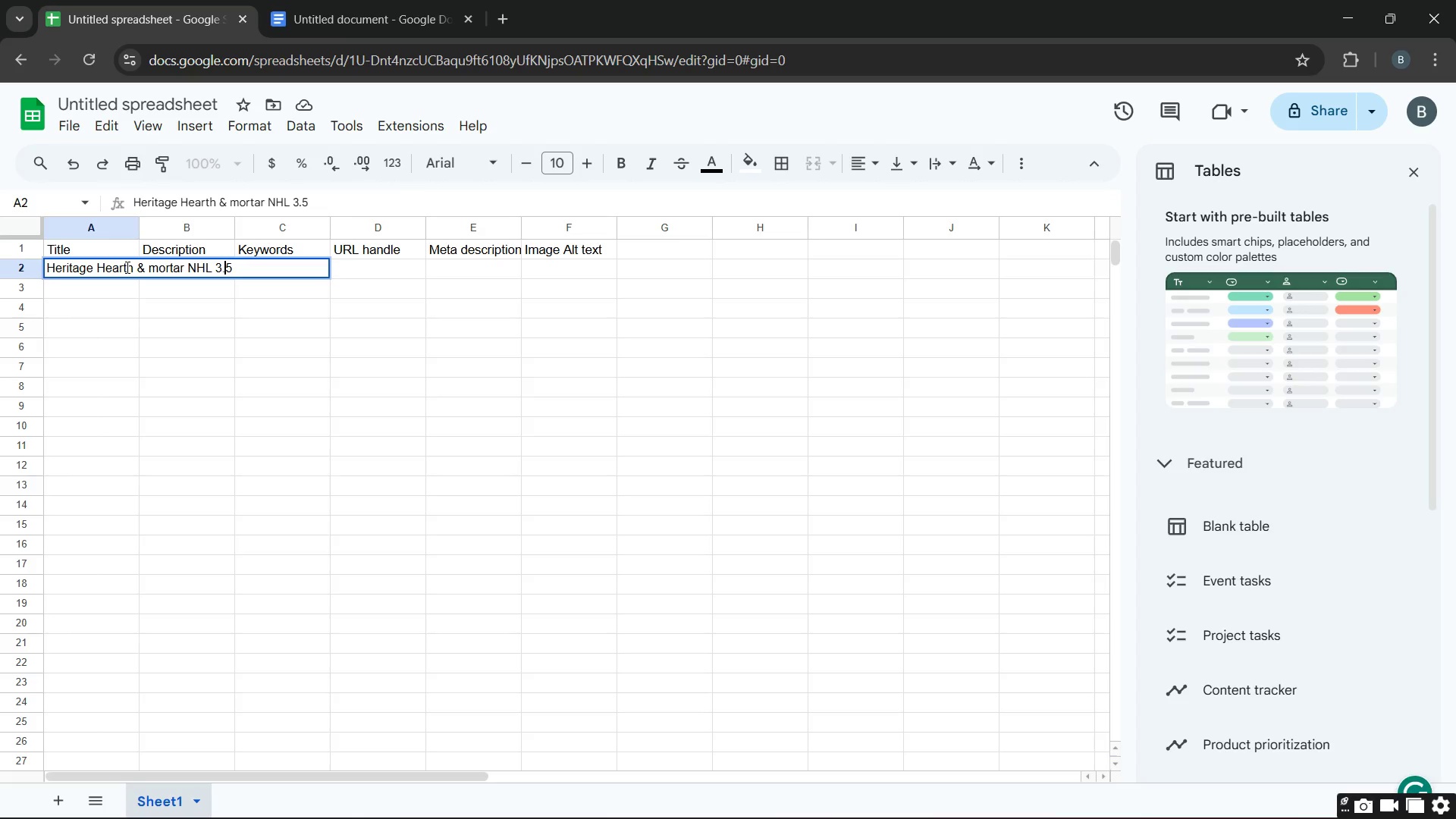 
key(ArrowRight)
 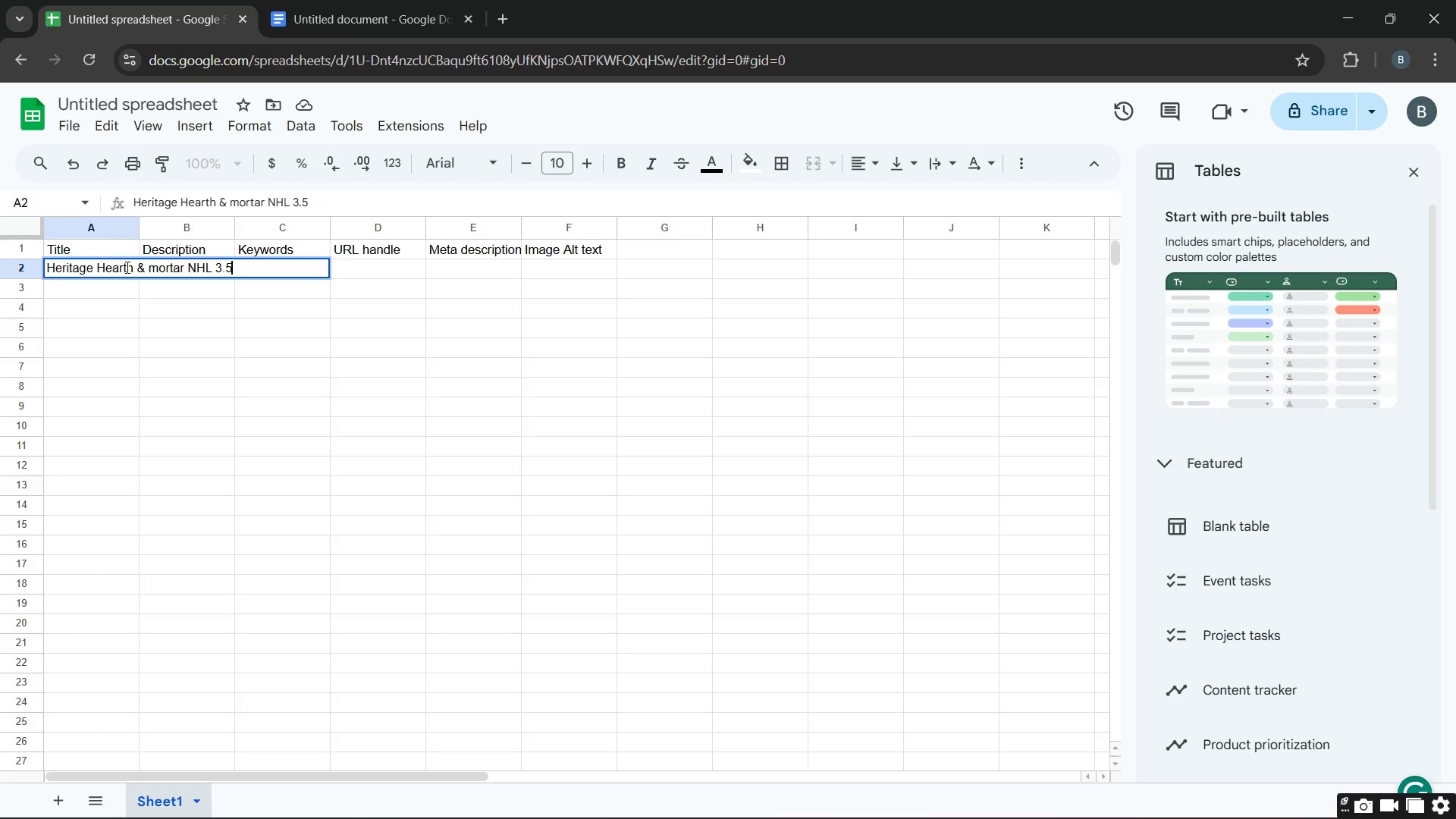 
key(ArrowRight)
 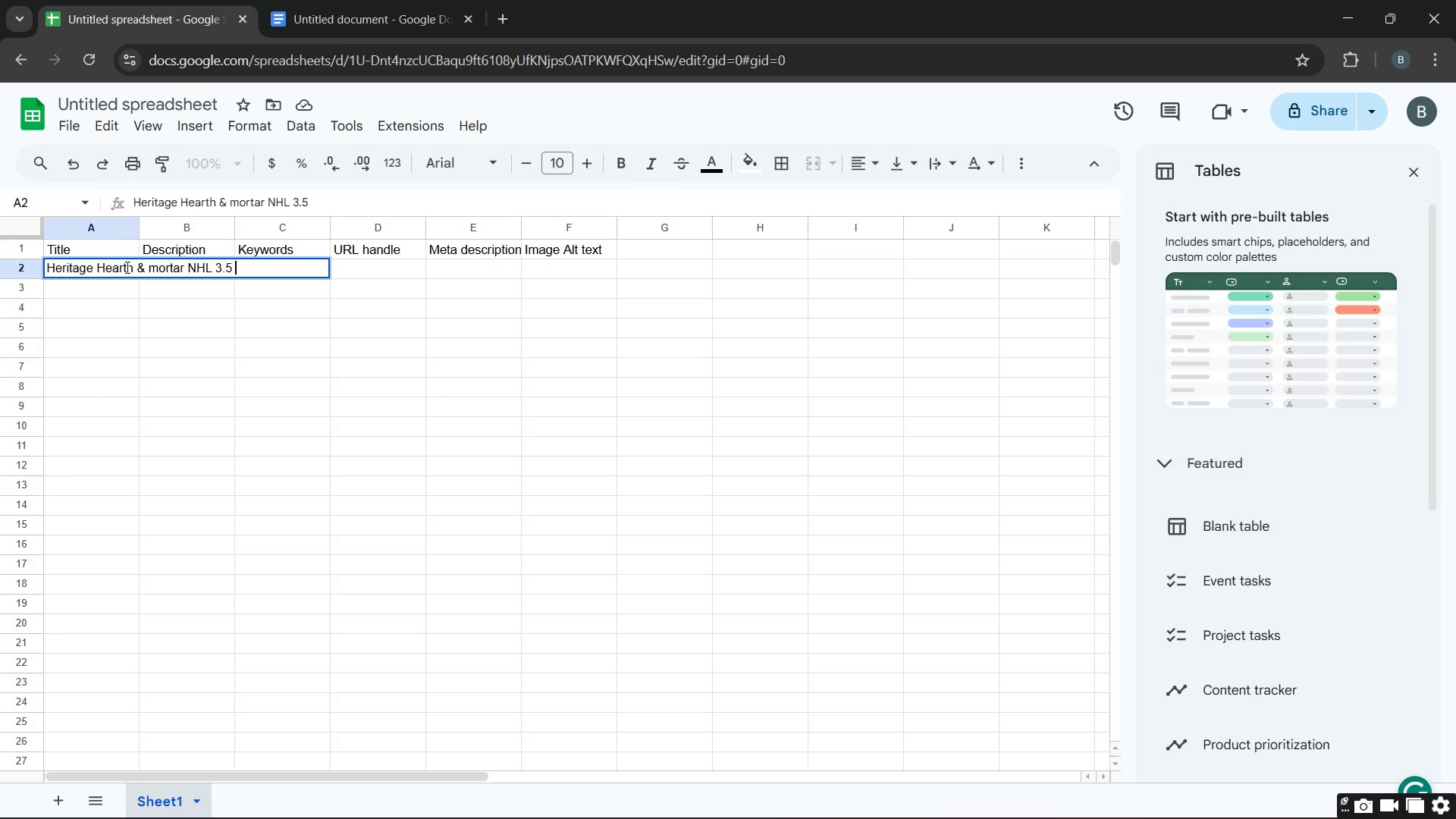 
wait(5.98)
 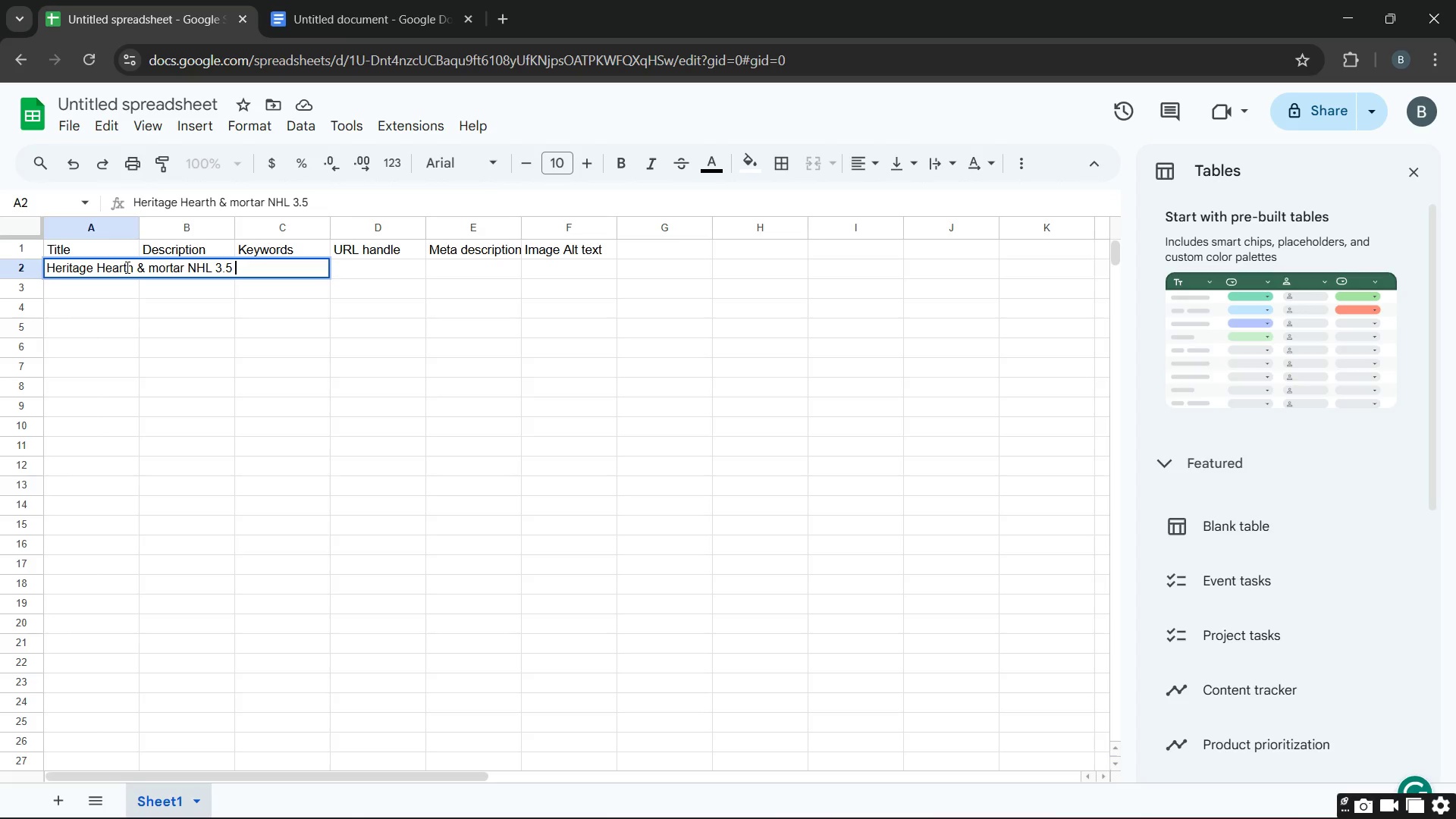 
type(natural hydraulic lime )
 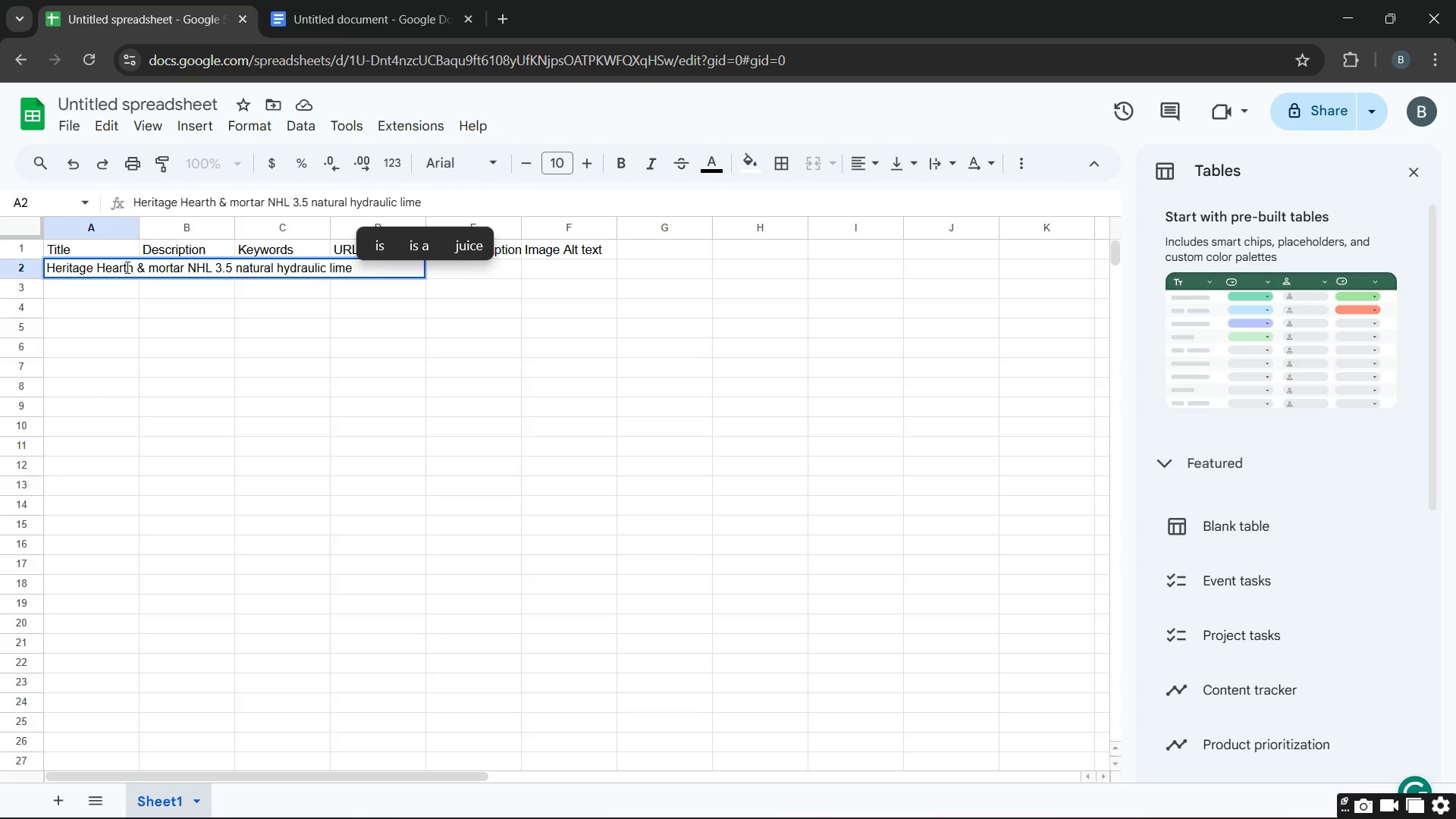 
wait(7.09)
 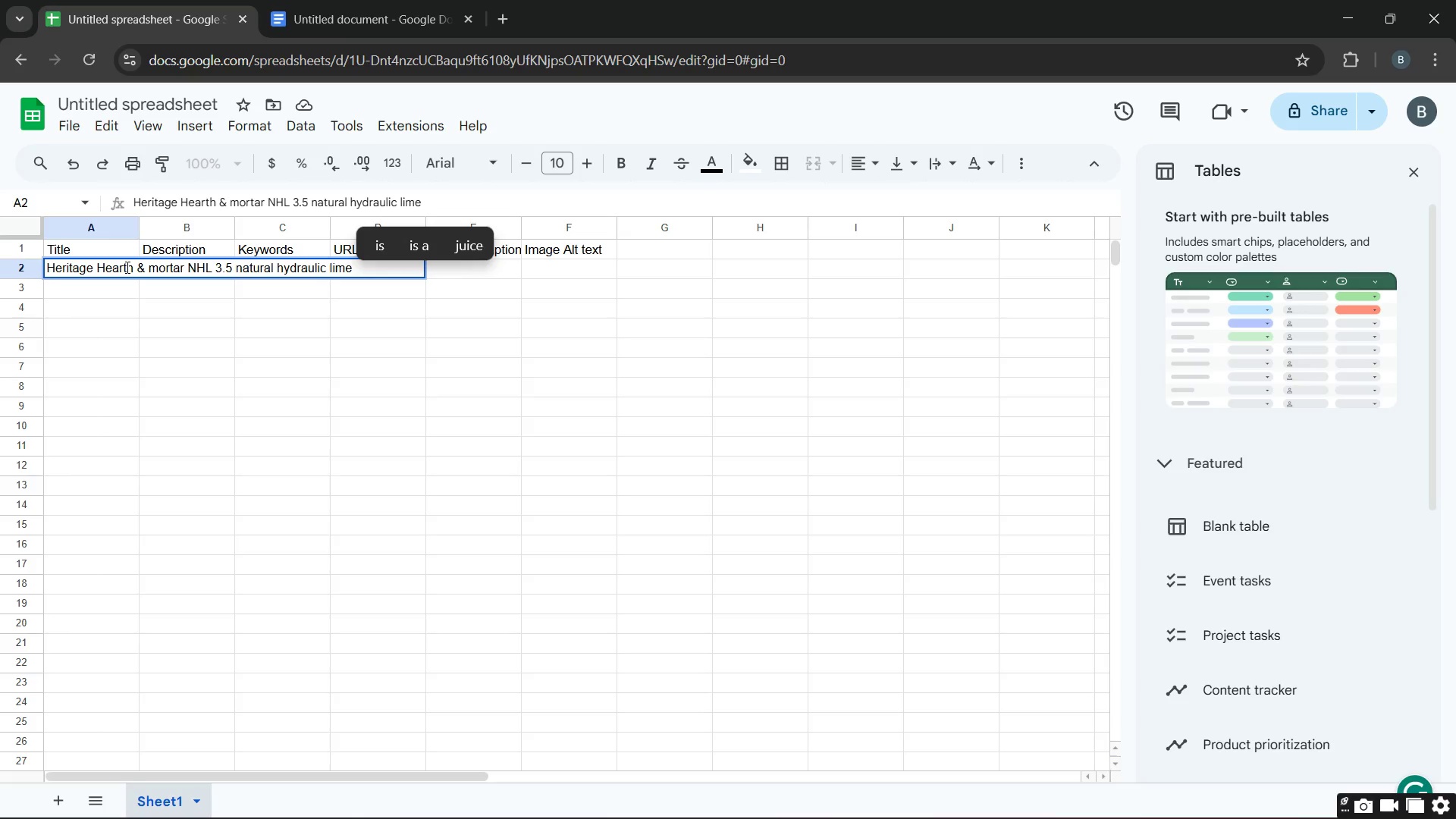 
type(- breathable )
 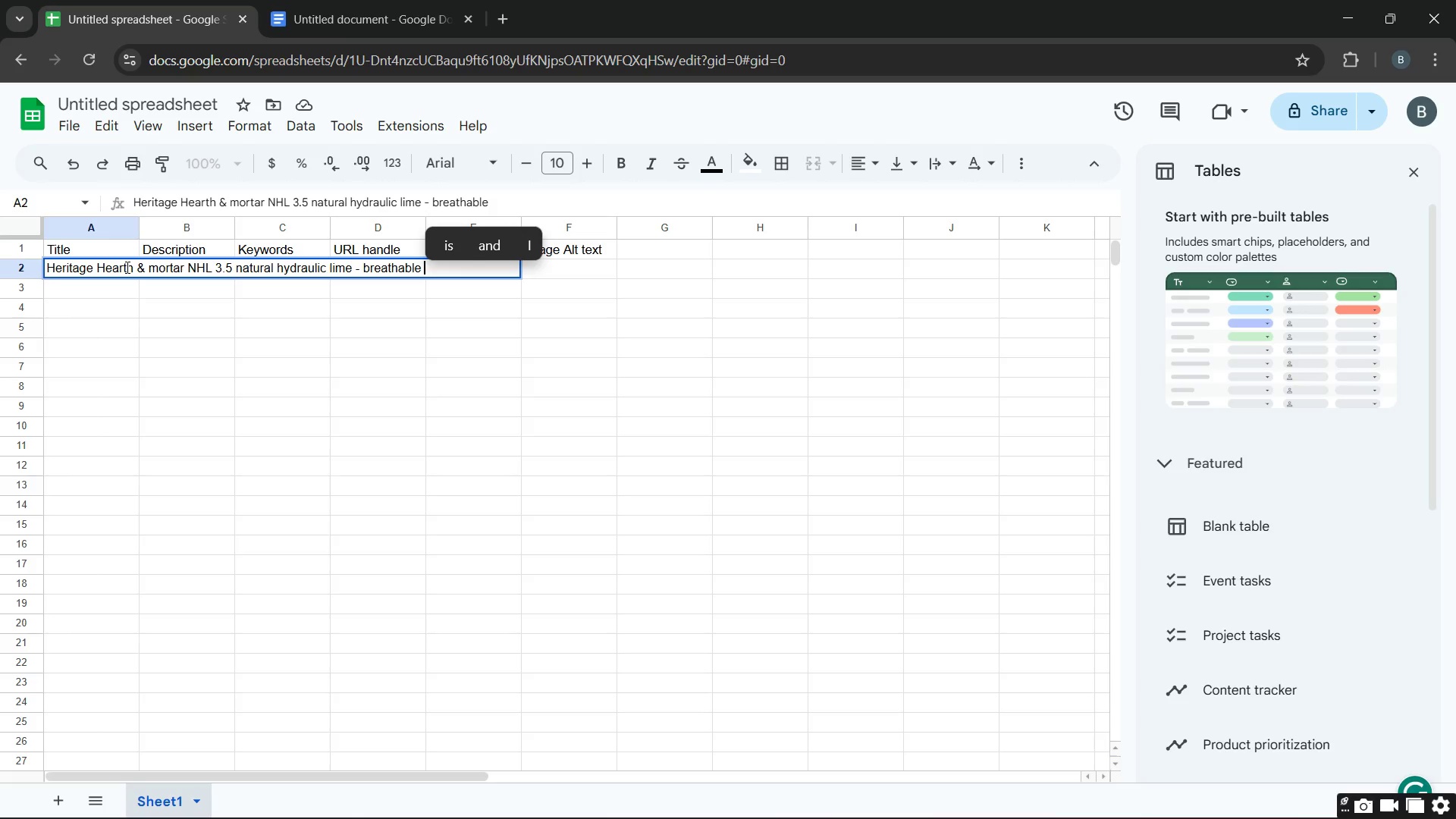 
type(moe)
key(Backspace)
type(rt)
 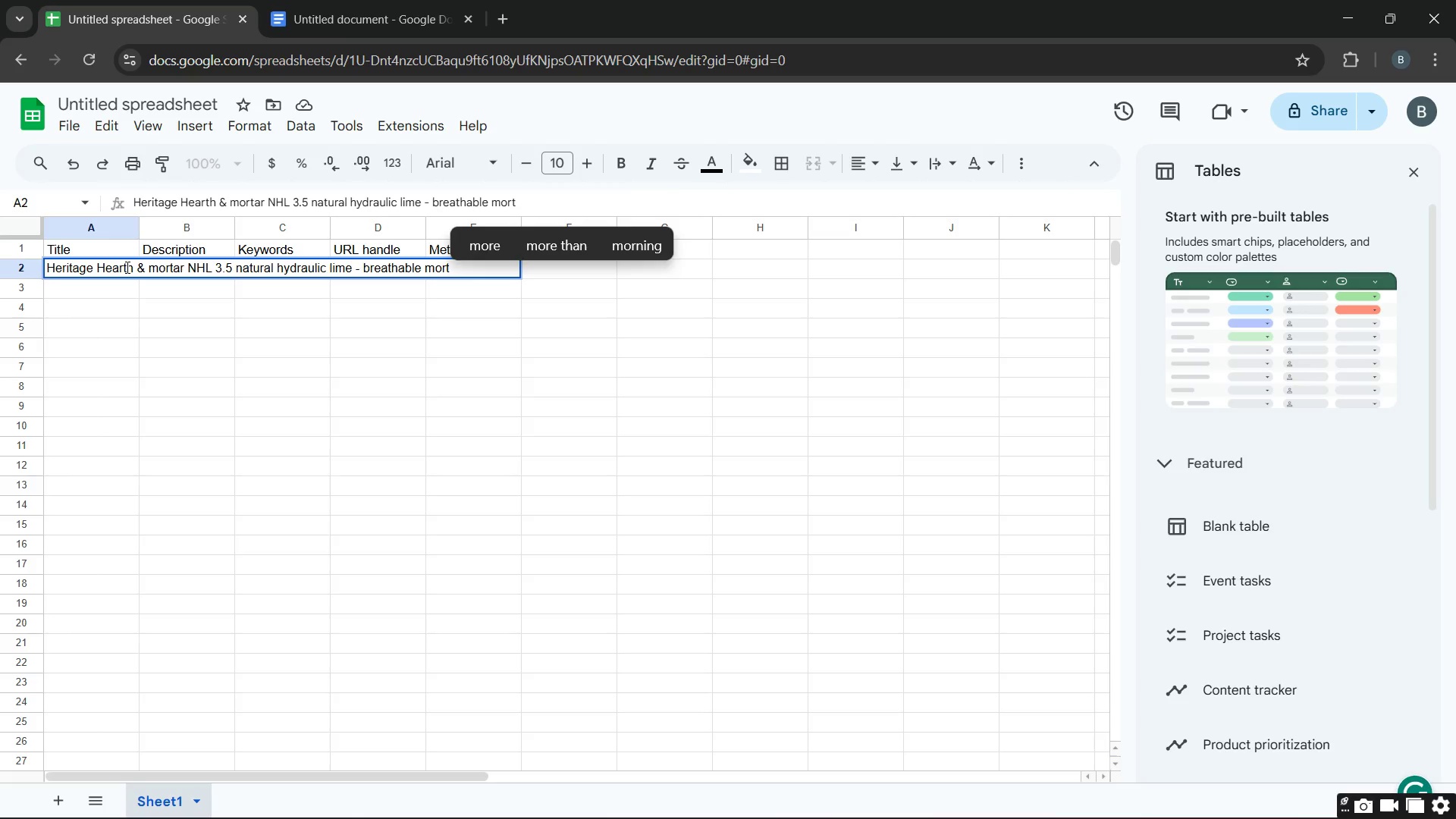 
wait(10.34)
 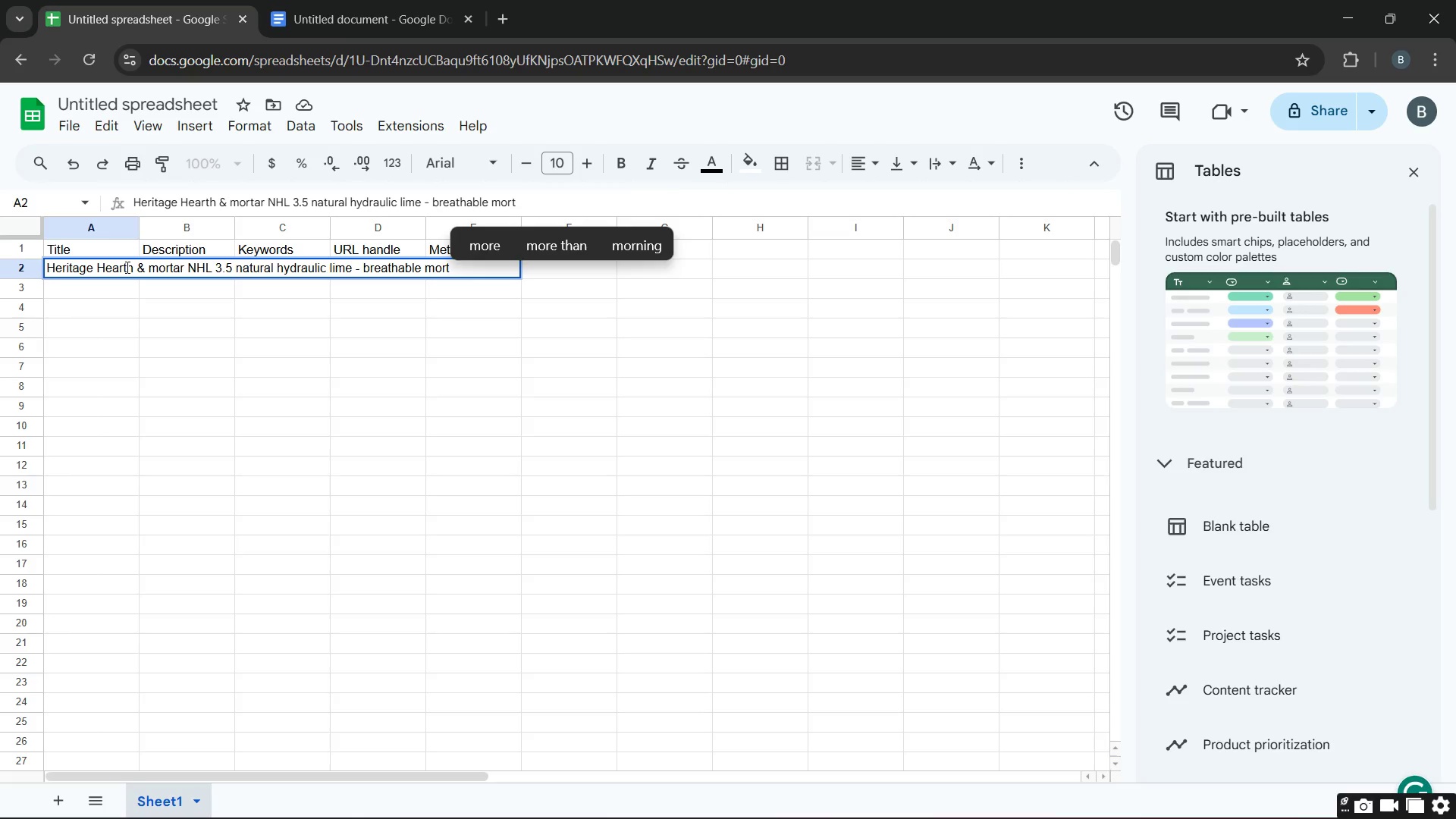 
type(ar for historic )
 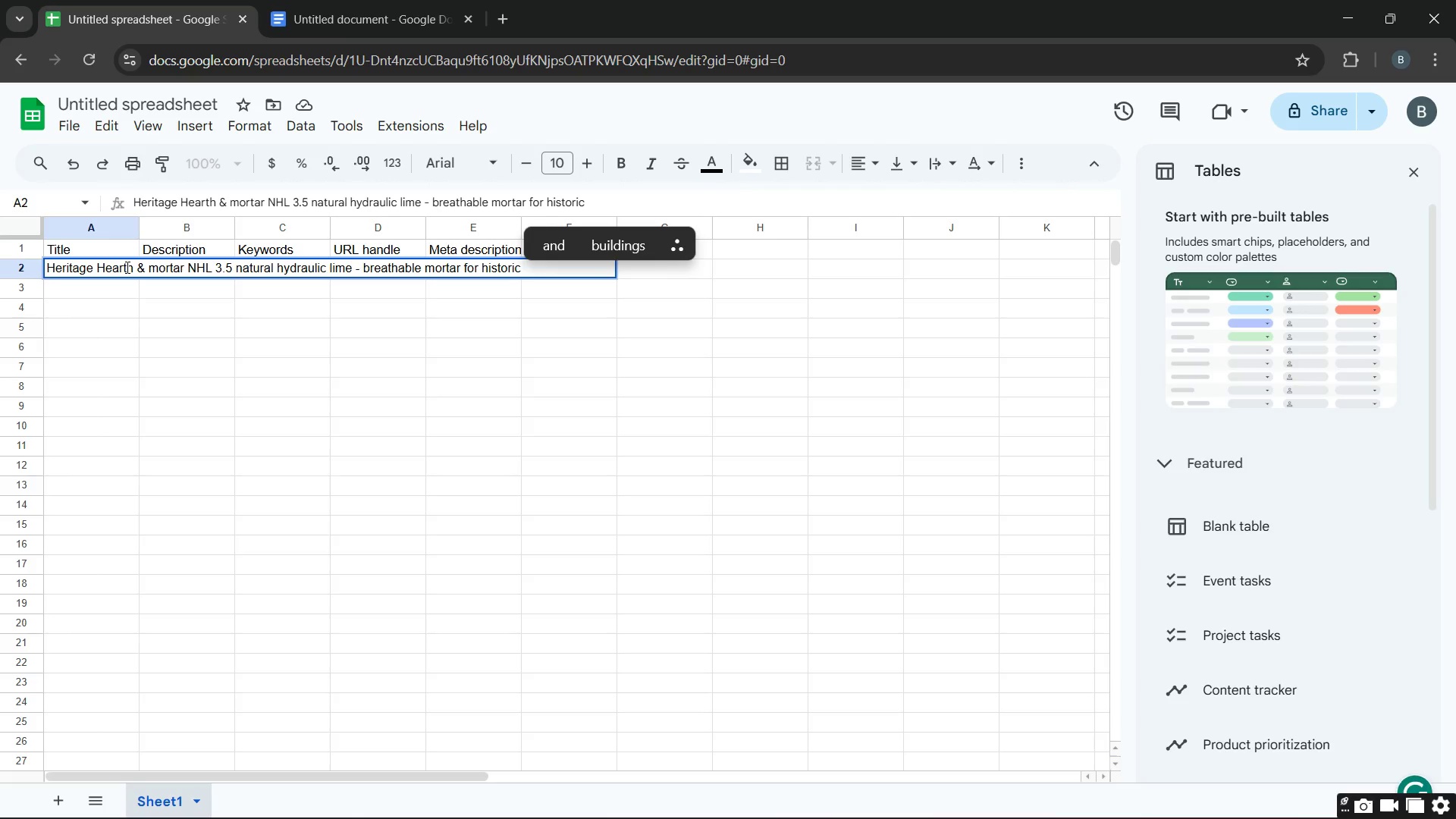 
type(masn)
 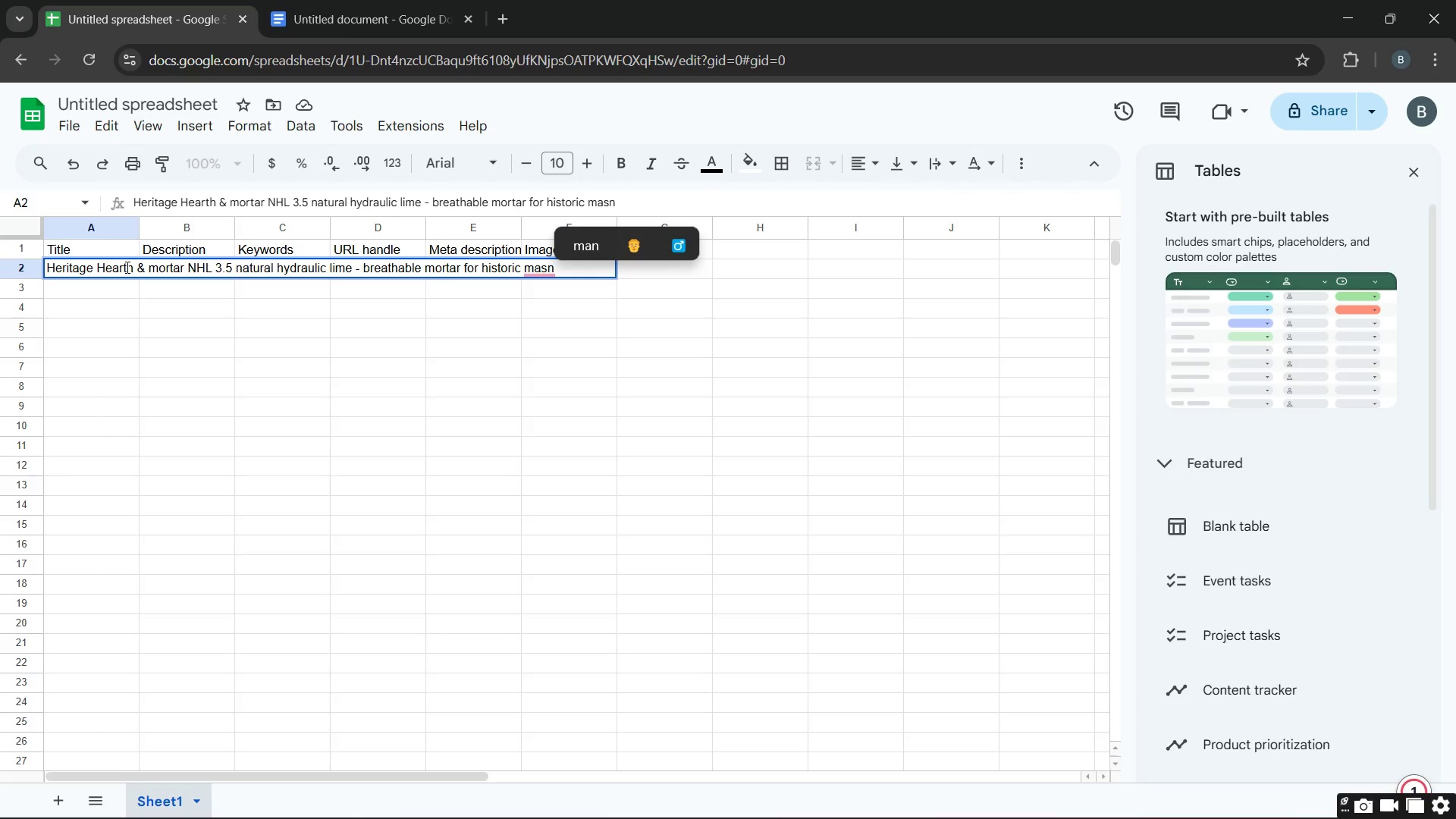 
wait(5.33)
 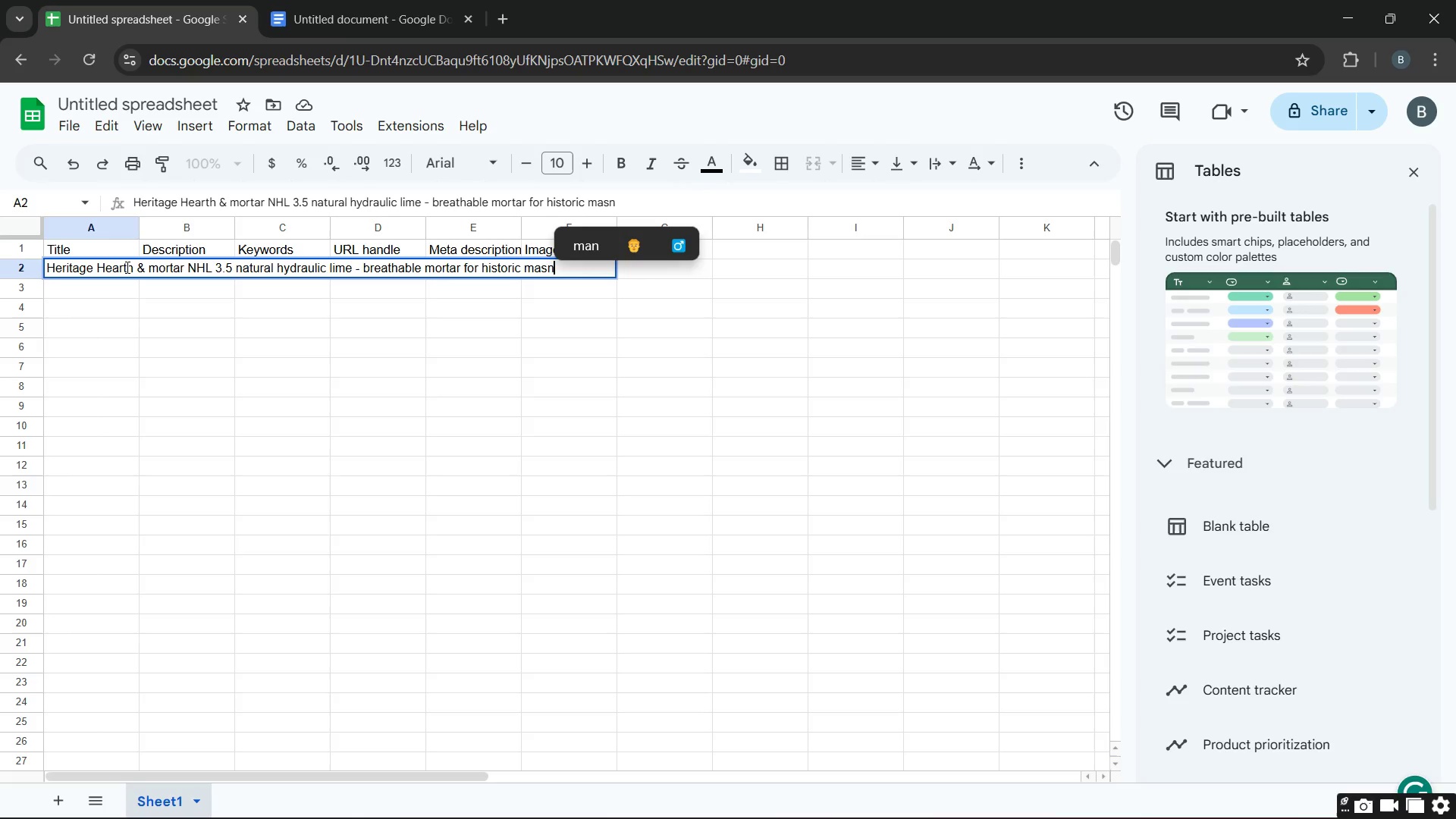 
key(Backspace)
type(onary repair)
 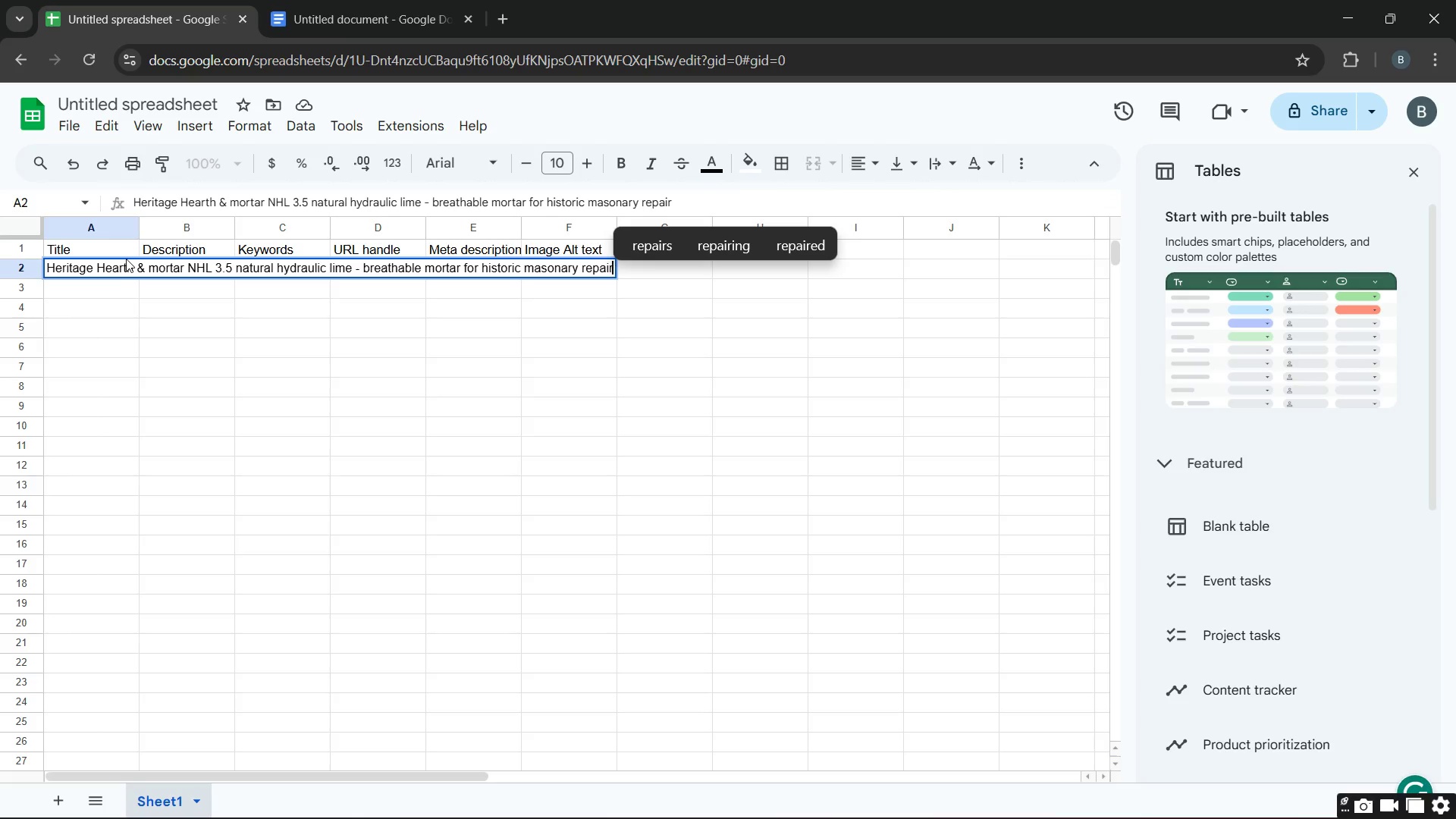 
left_click([120, 290])
 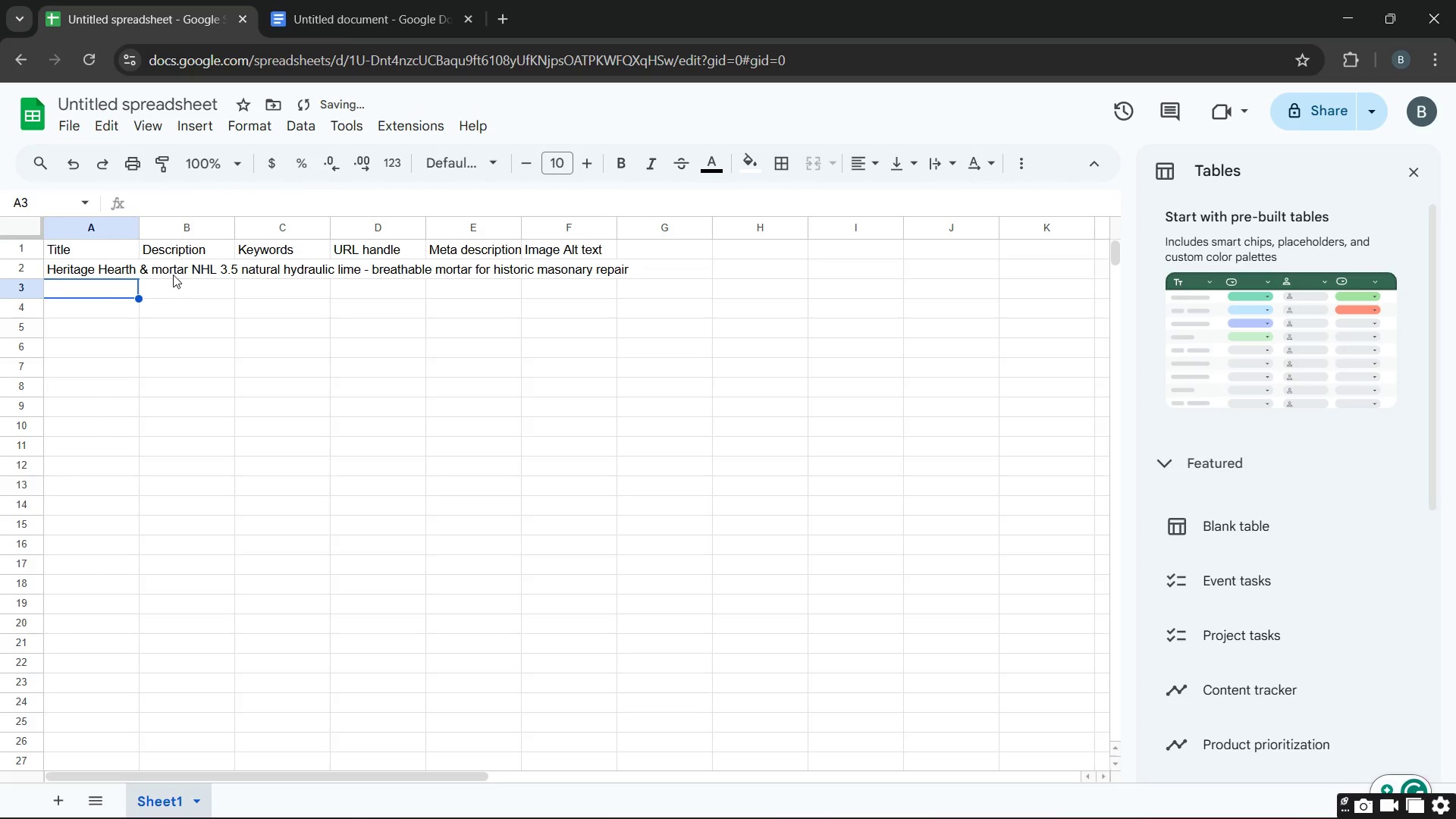 
left_click([174, 270])
 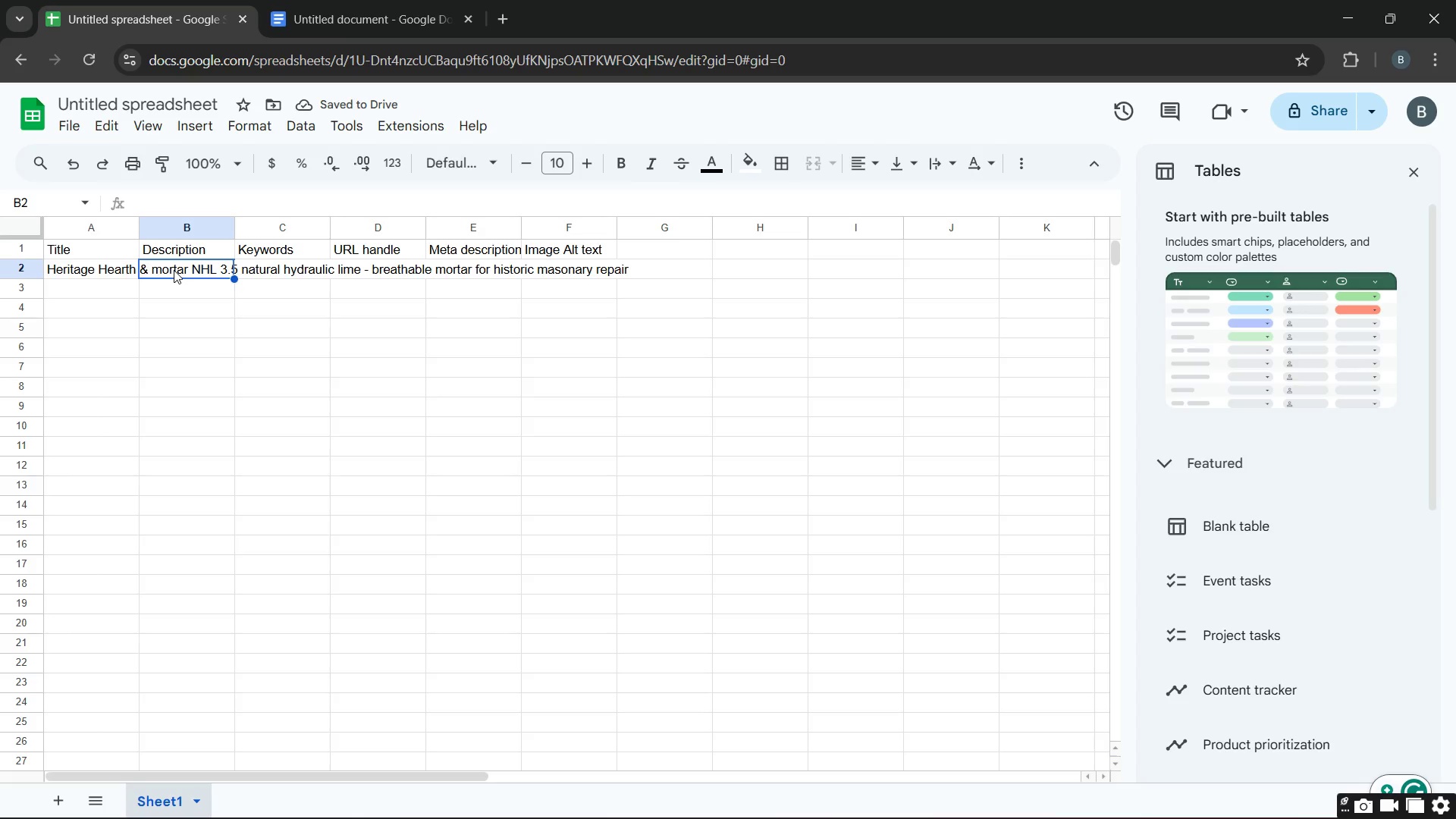 
left_click([174, 270])
 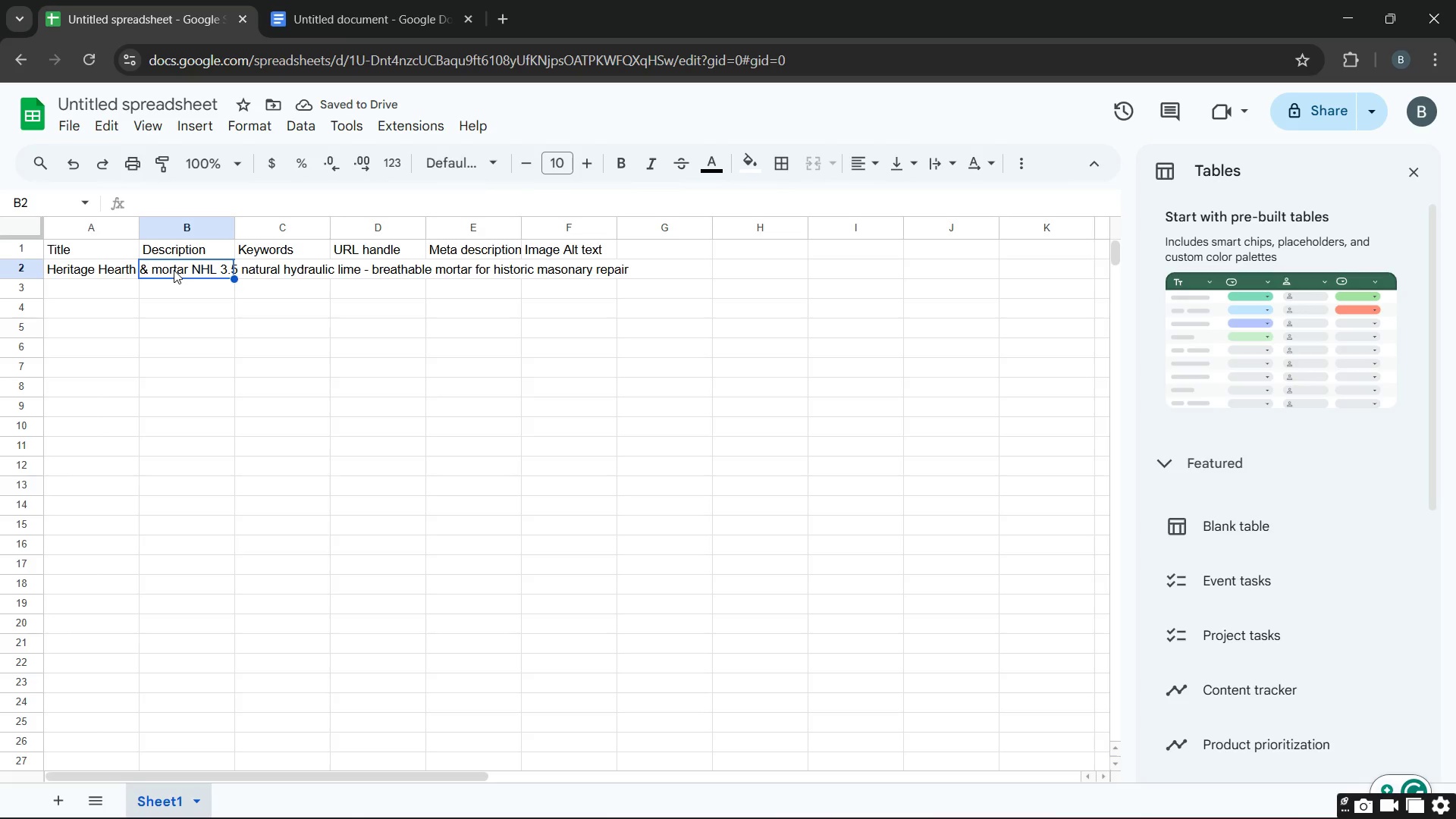 
double_click([174, 270])
 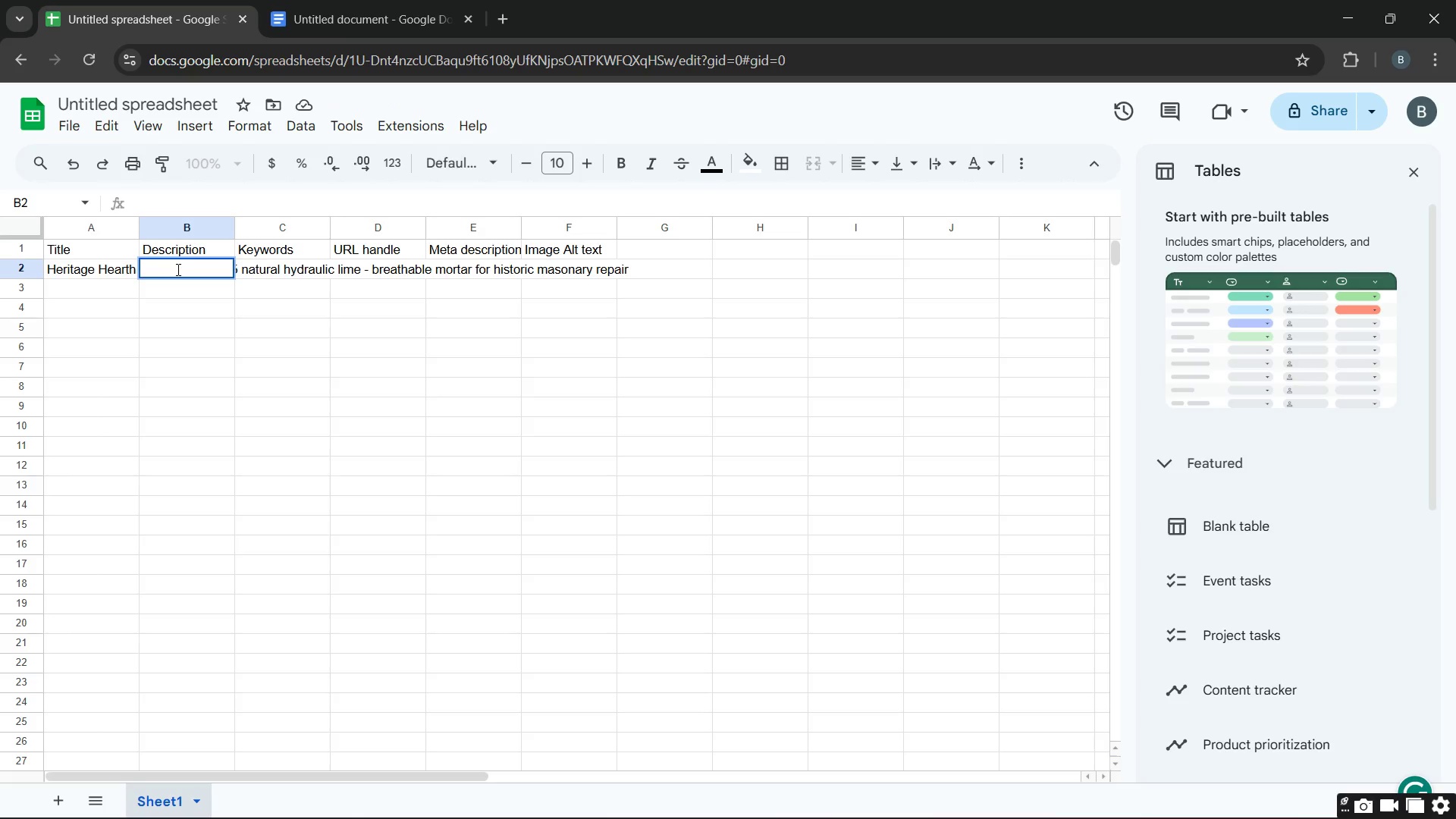 
wait(6.83)
 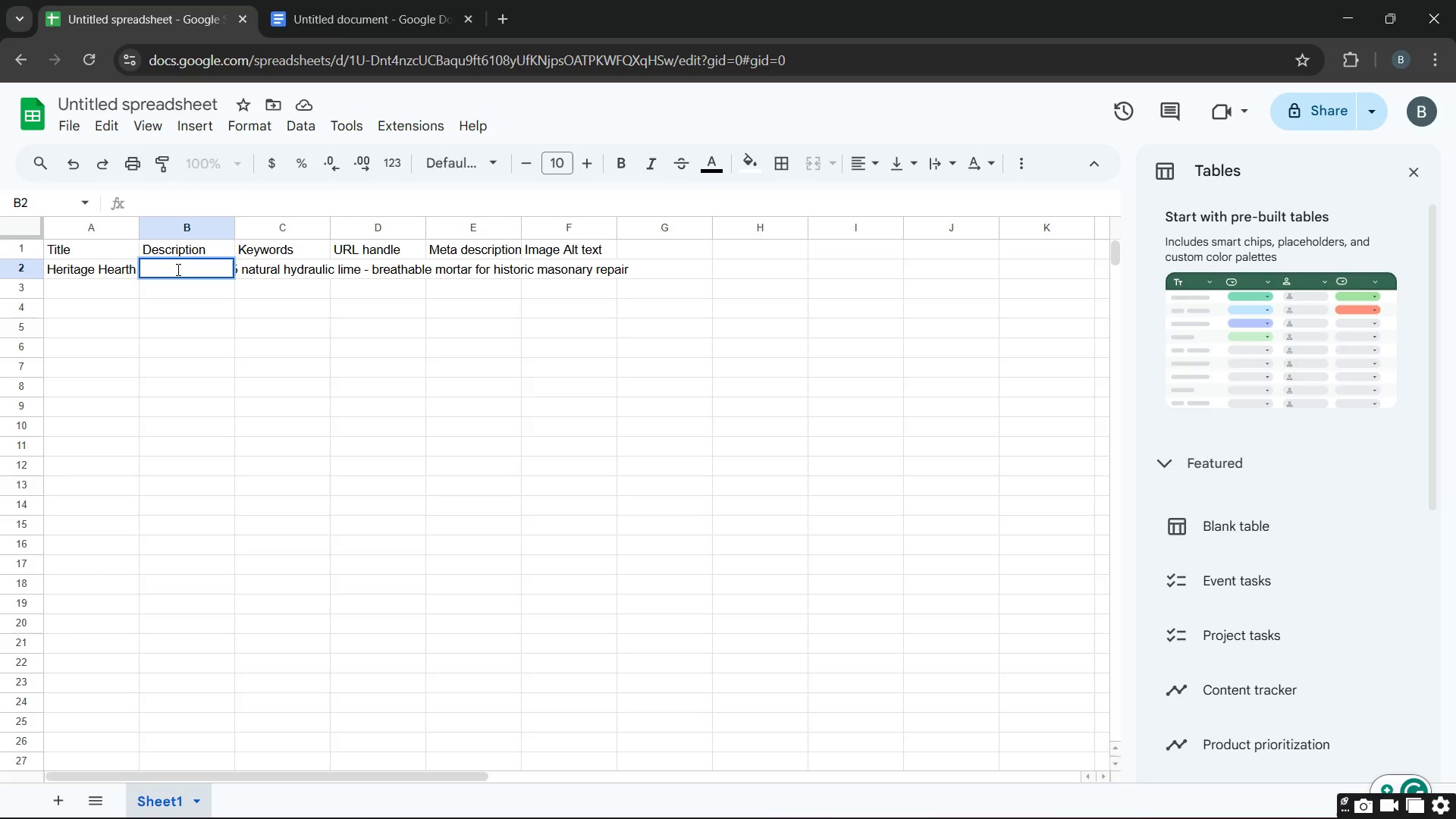 
type(Natural hydraulic lime )
 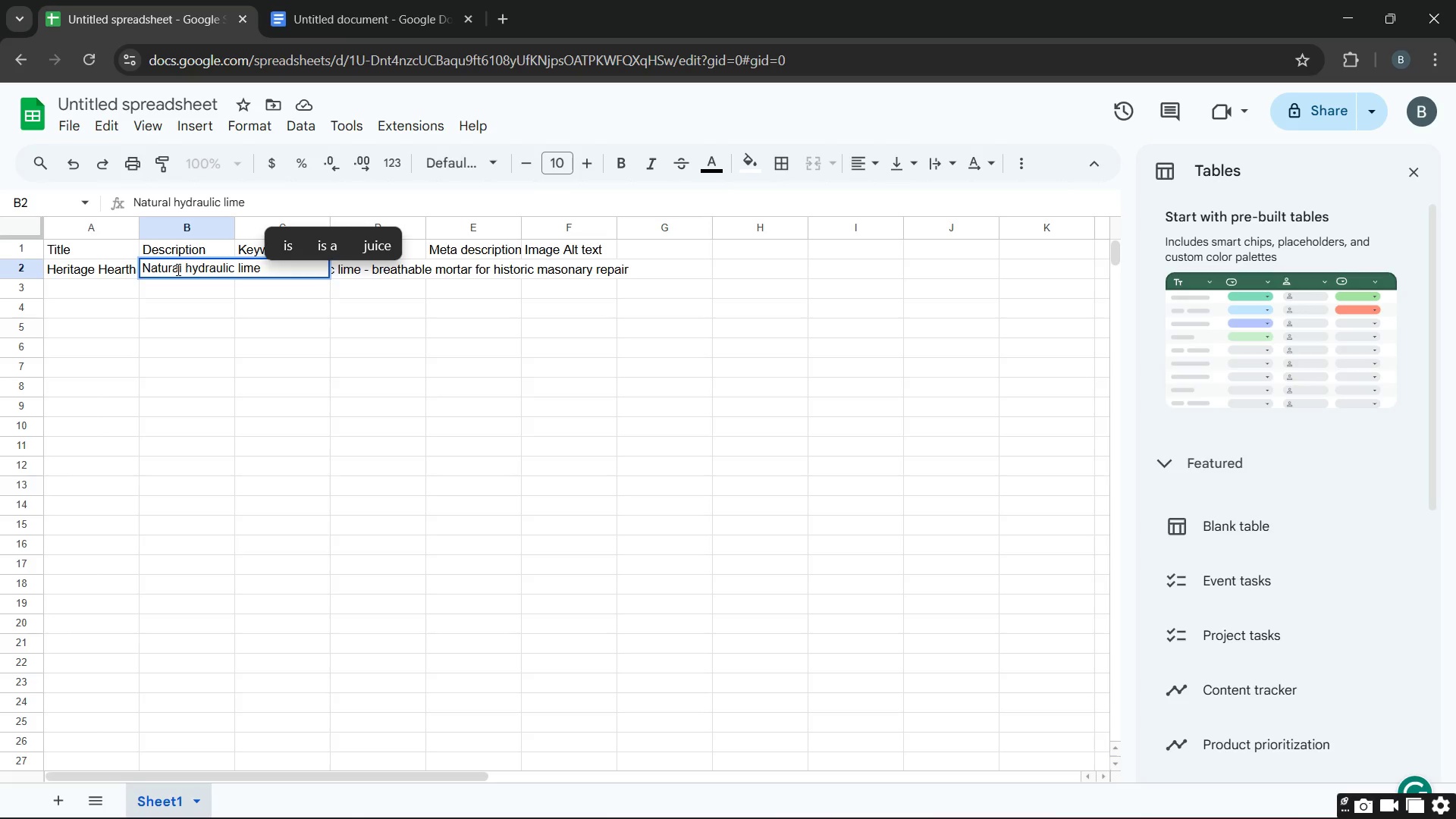 
wait(6.81)
 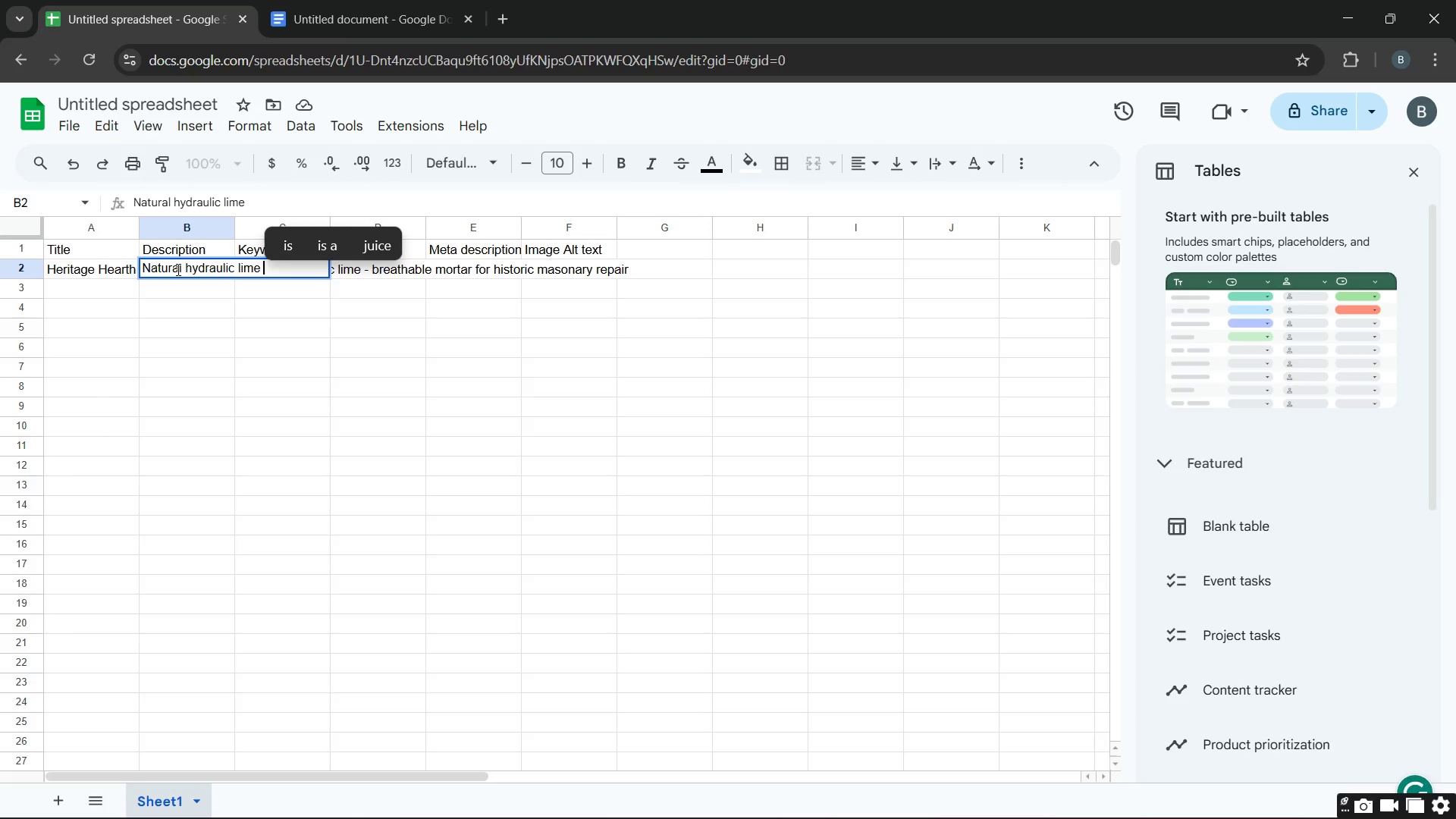 
key(Backspace)
type(())
 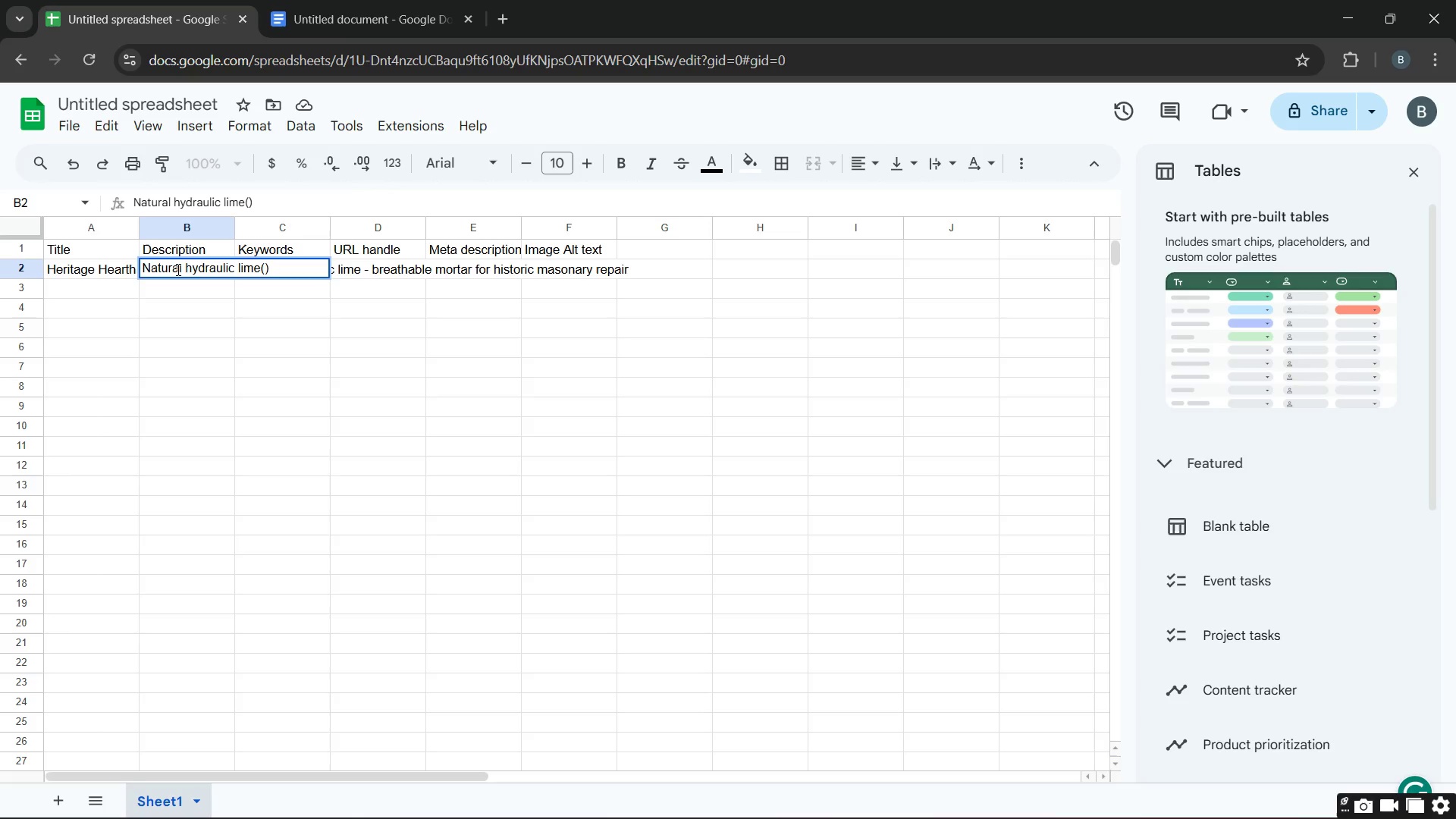 
key(ArrowLeft)
 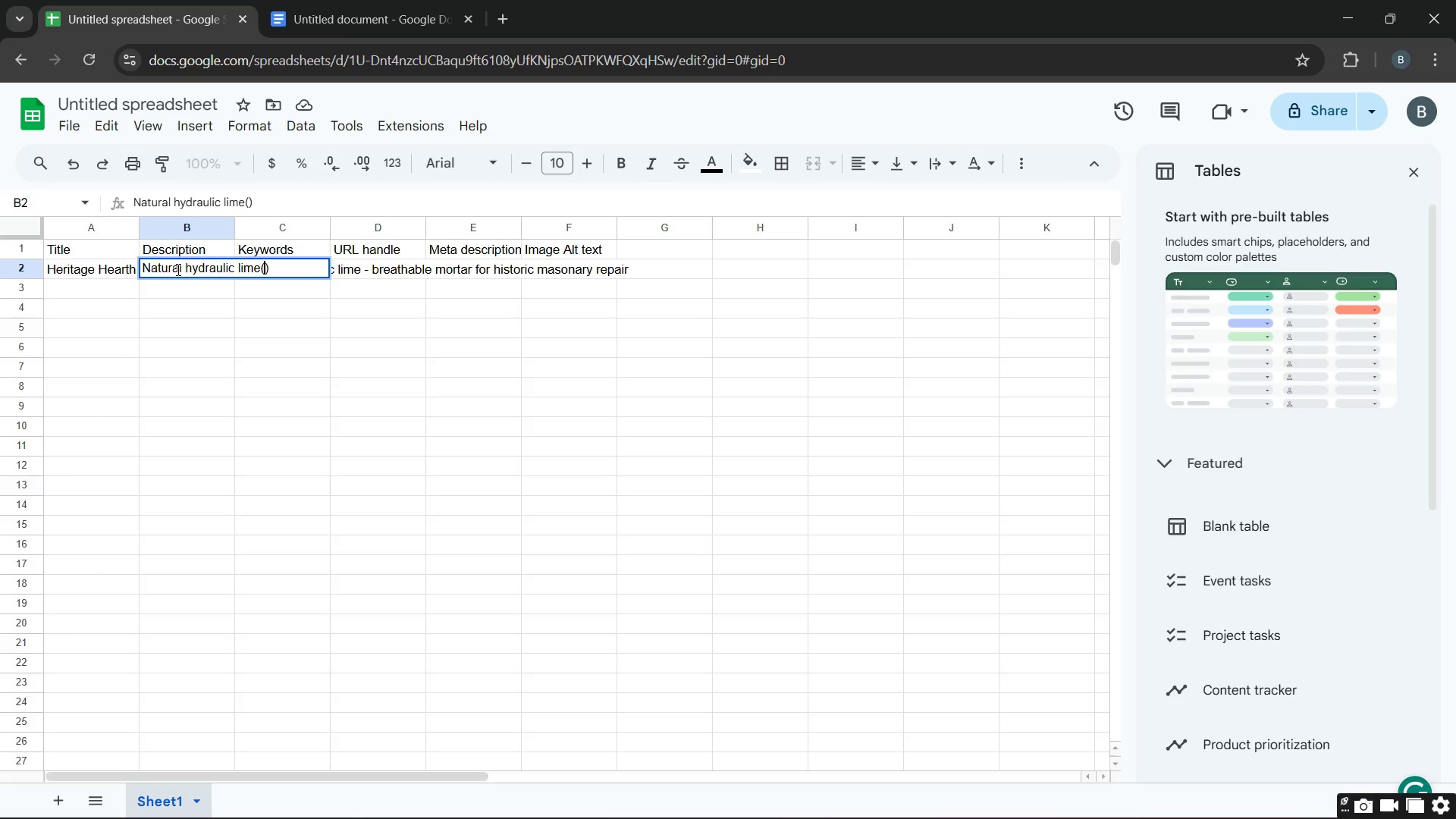 
type(NHL 3.5)
 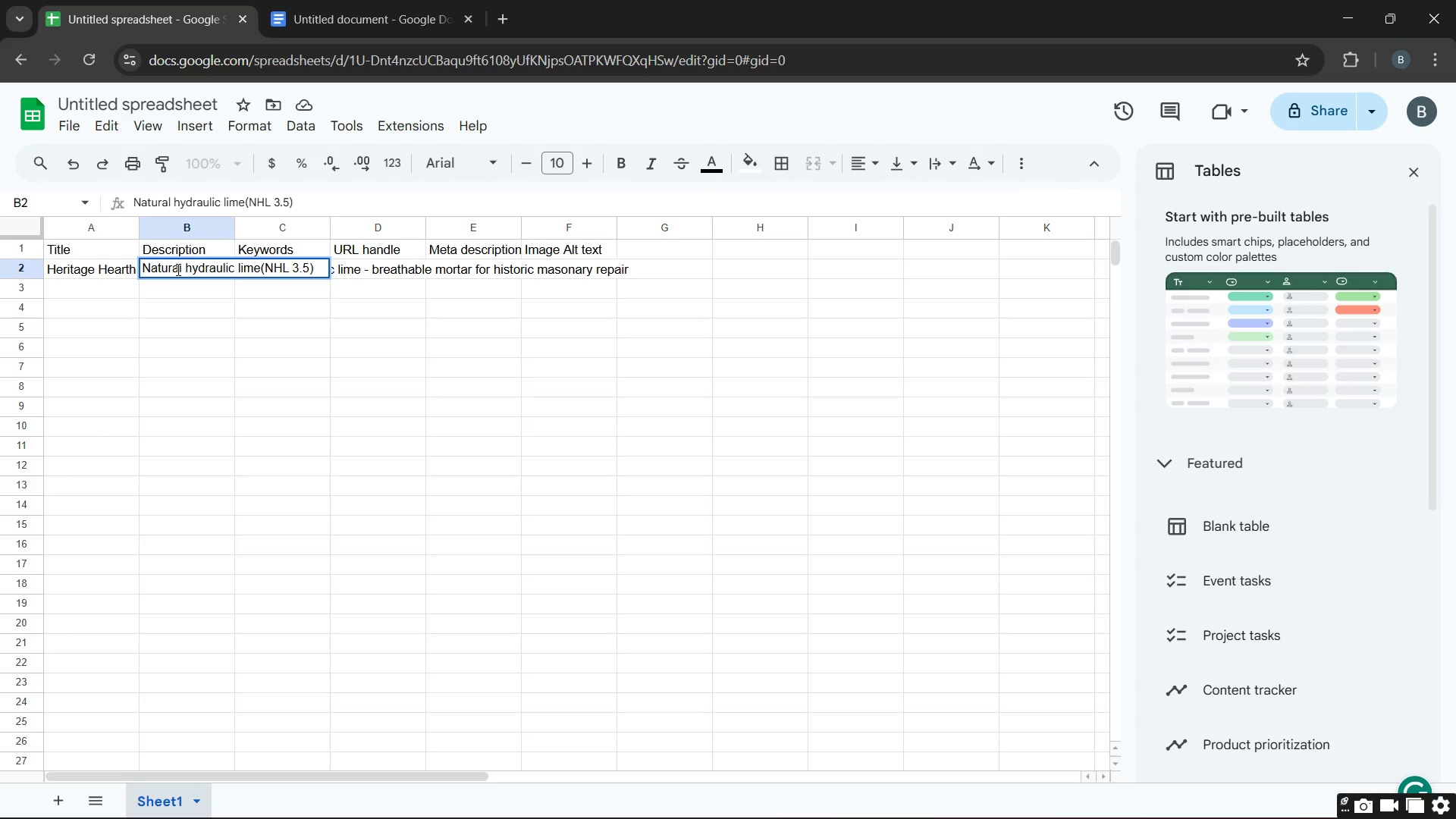 
key(ArrowRight)
 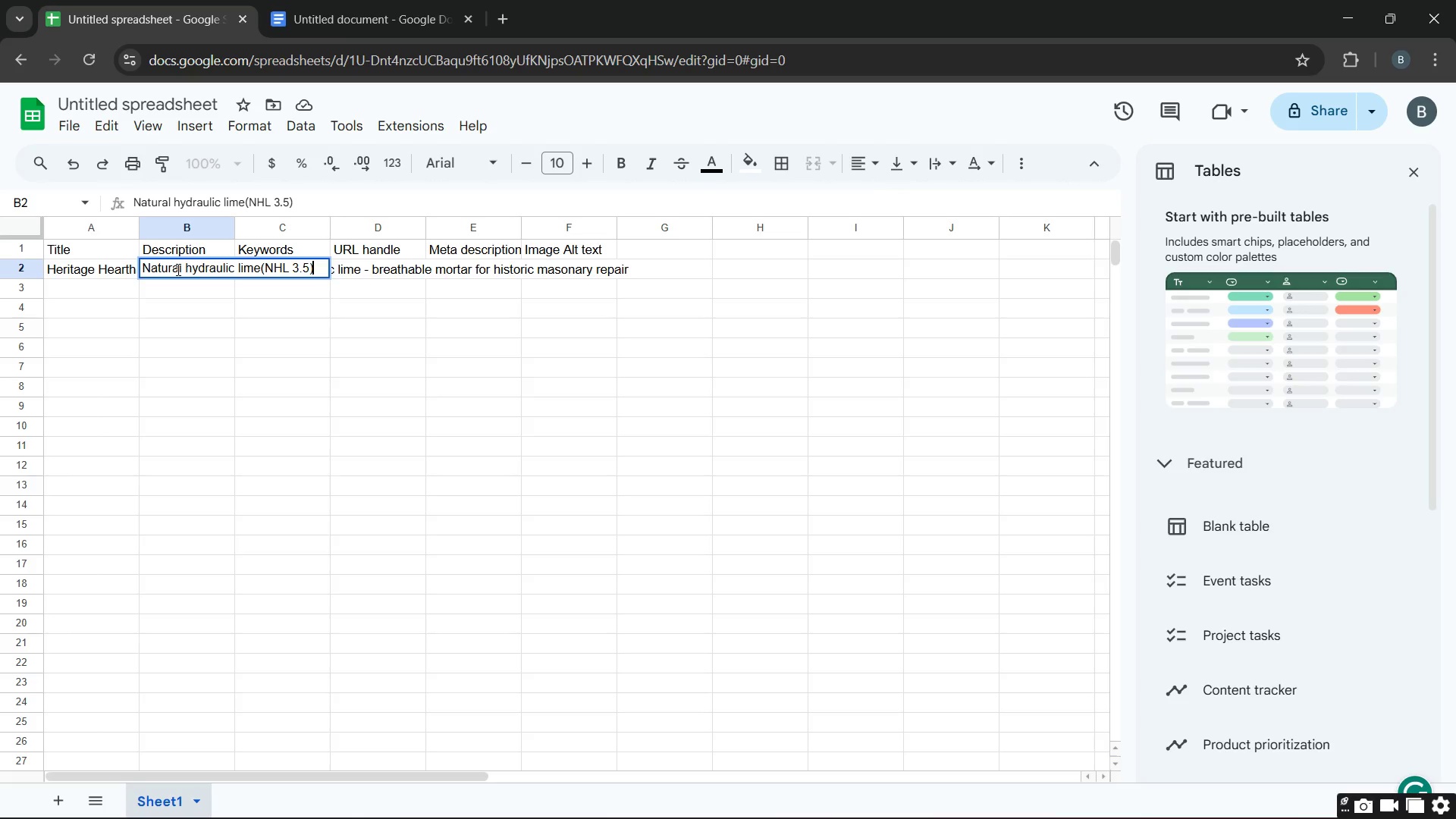 
key(ArrowRight)
 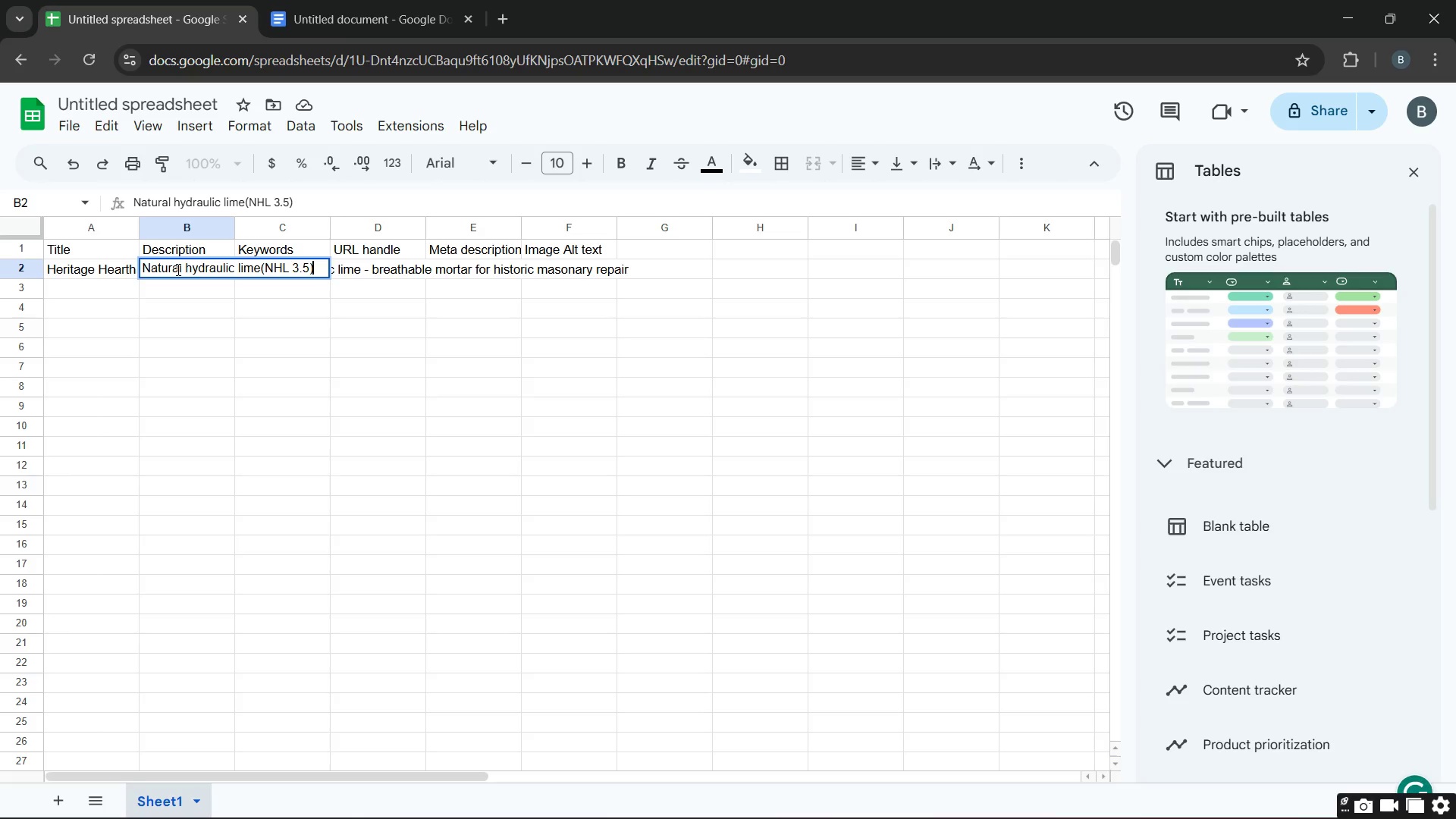 
type(IS )
key(Backspace)
key(Backspace)
key(Backspace)
type( is the best )
 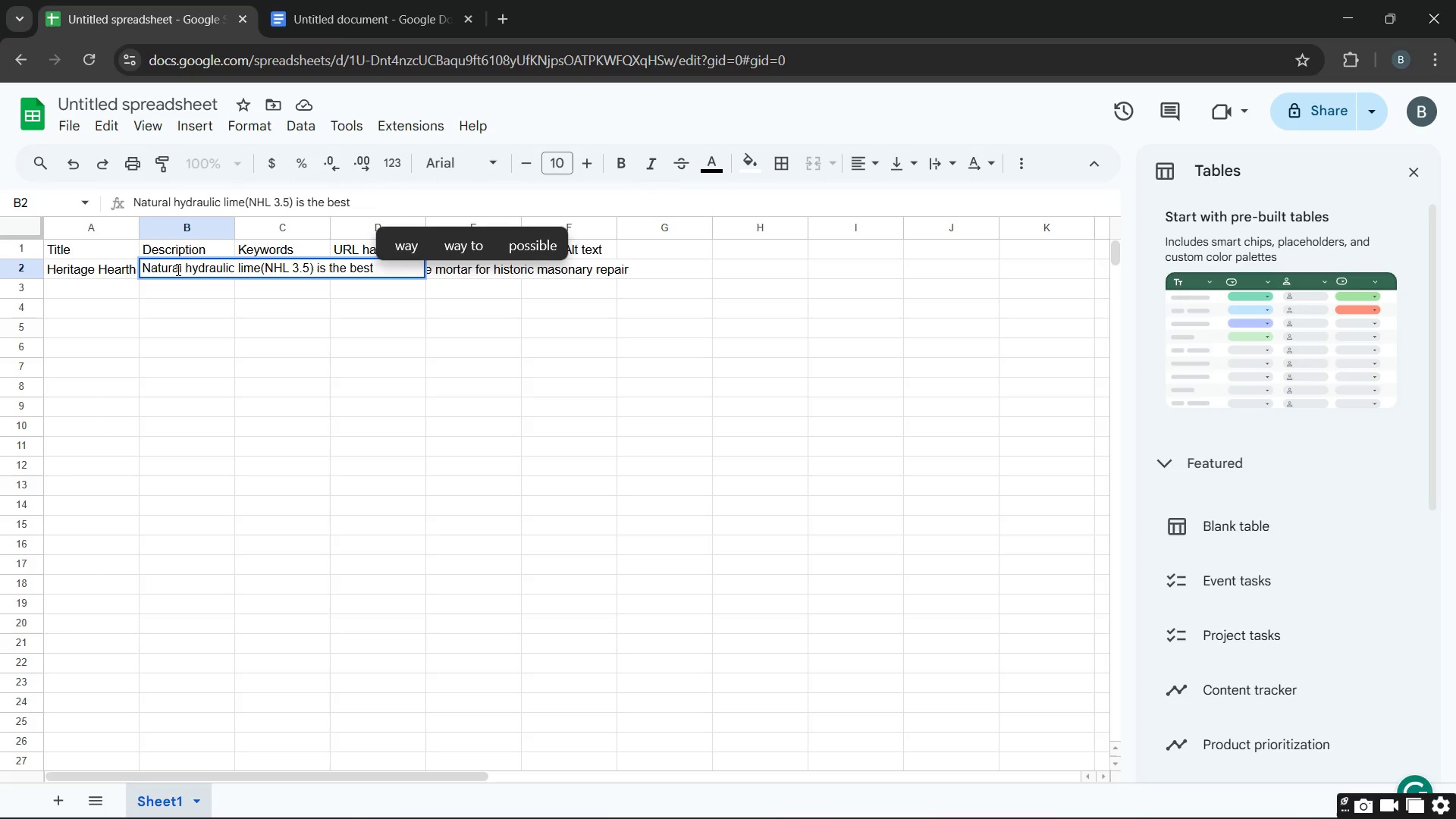 
type(choice for repairing and repointing )
 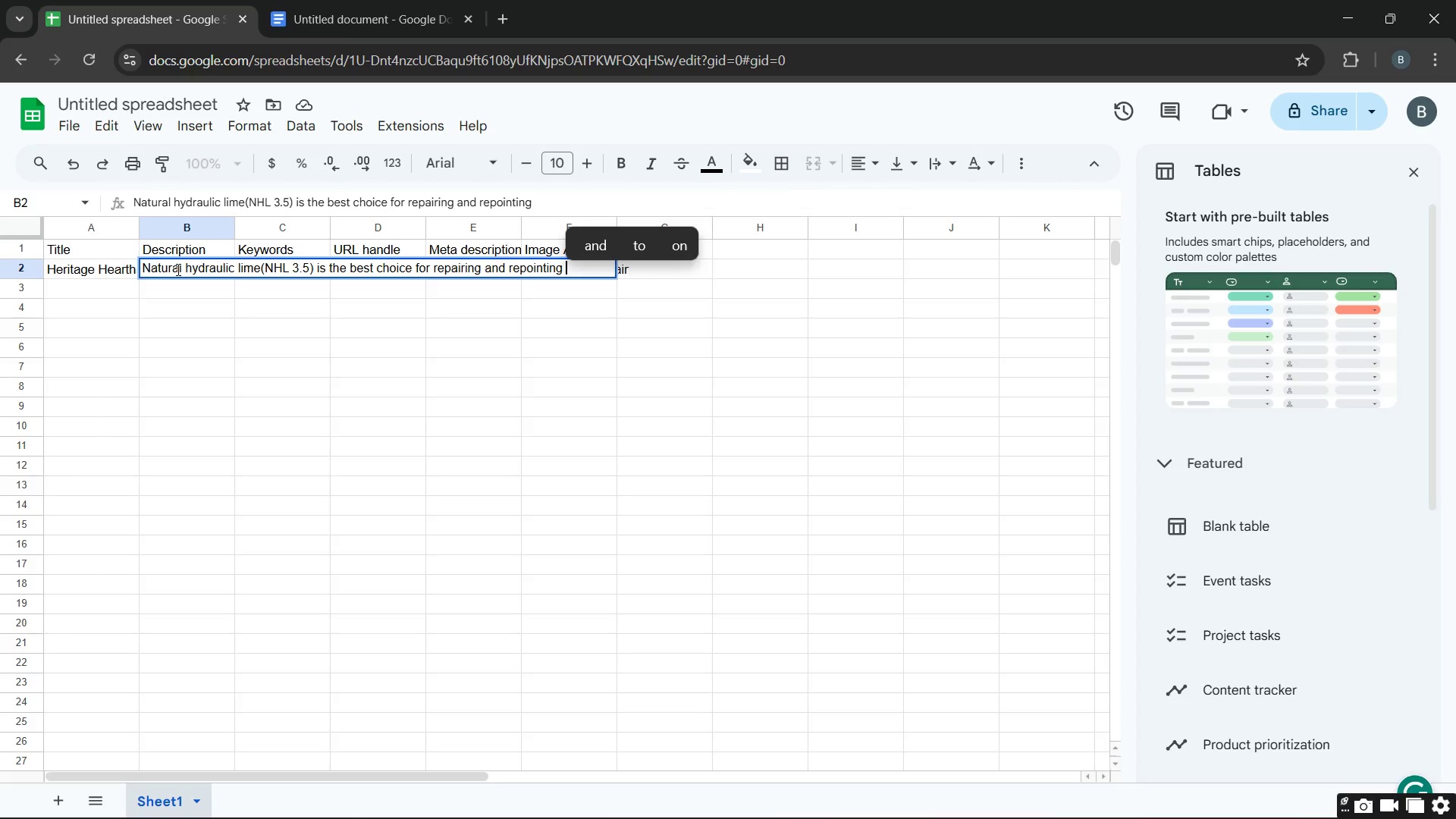 
type(traditional masonary )
key(Backspace)
type(. )
 